 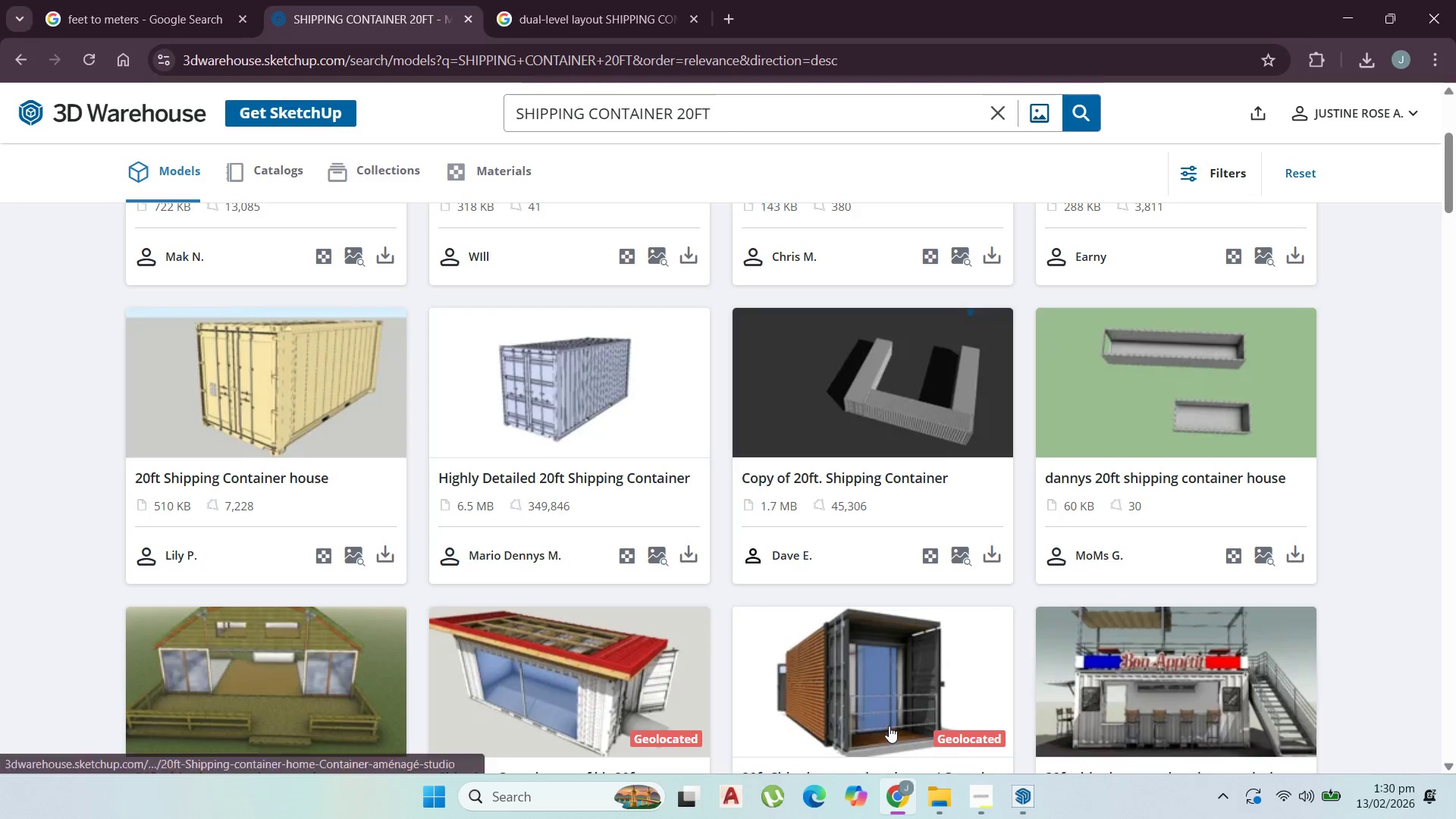 
scroll: coordinate [867, 605], scroll_direction: down, amount: 6.0
 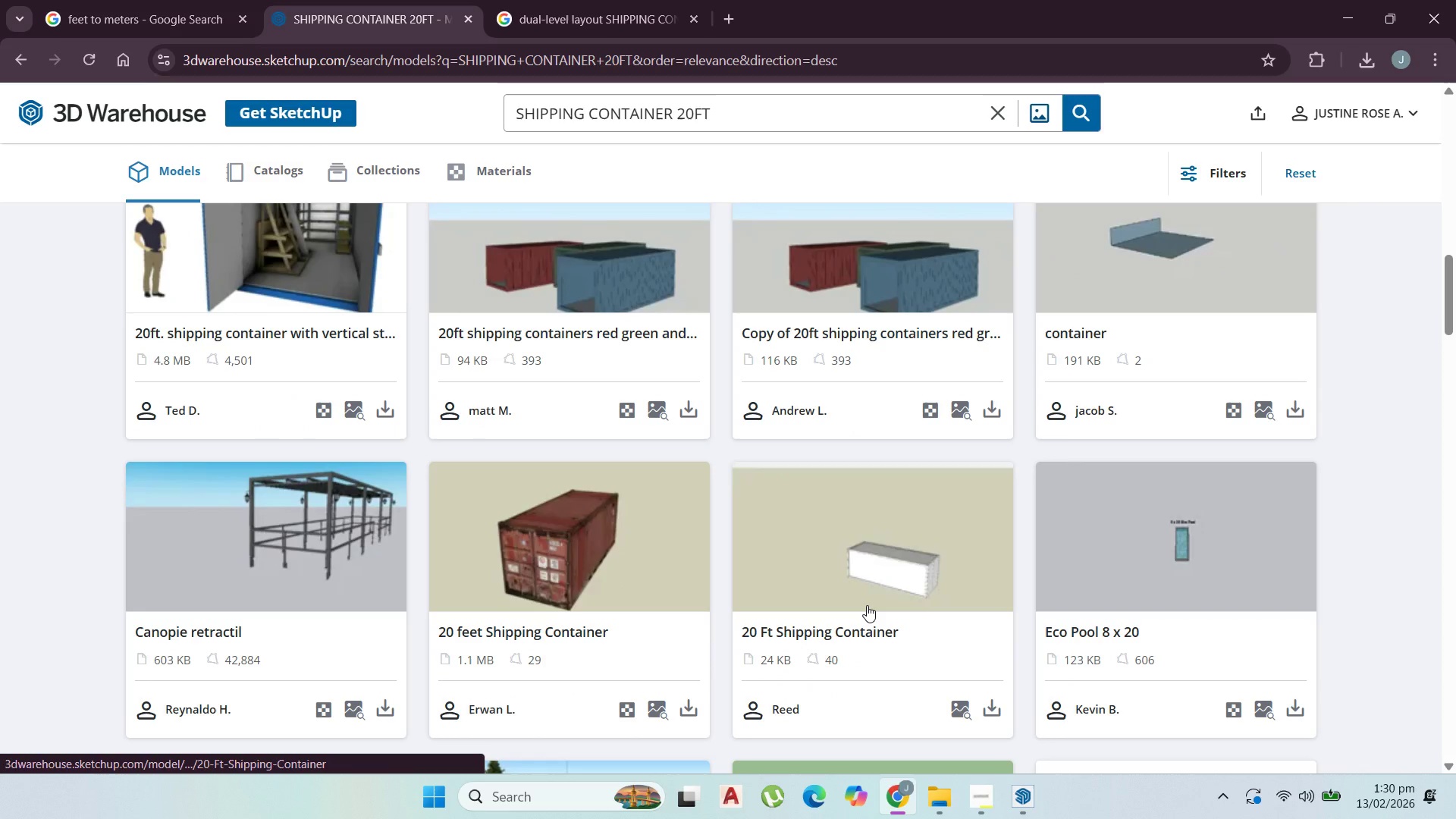 
scroll: coordinate [867, 605], scroll_direction: up, amount: 1.0
 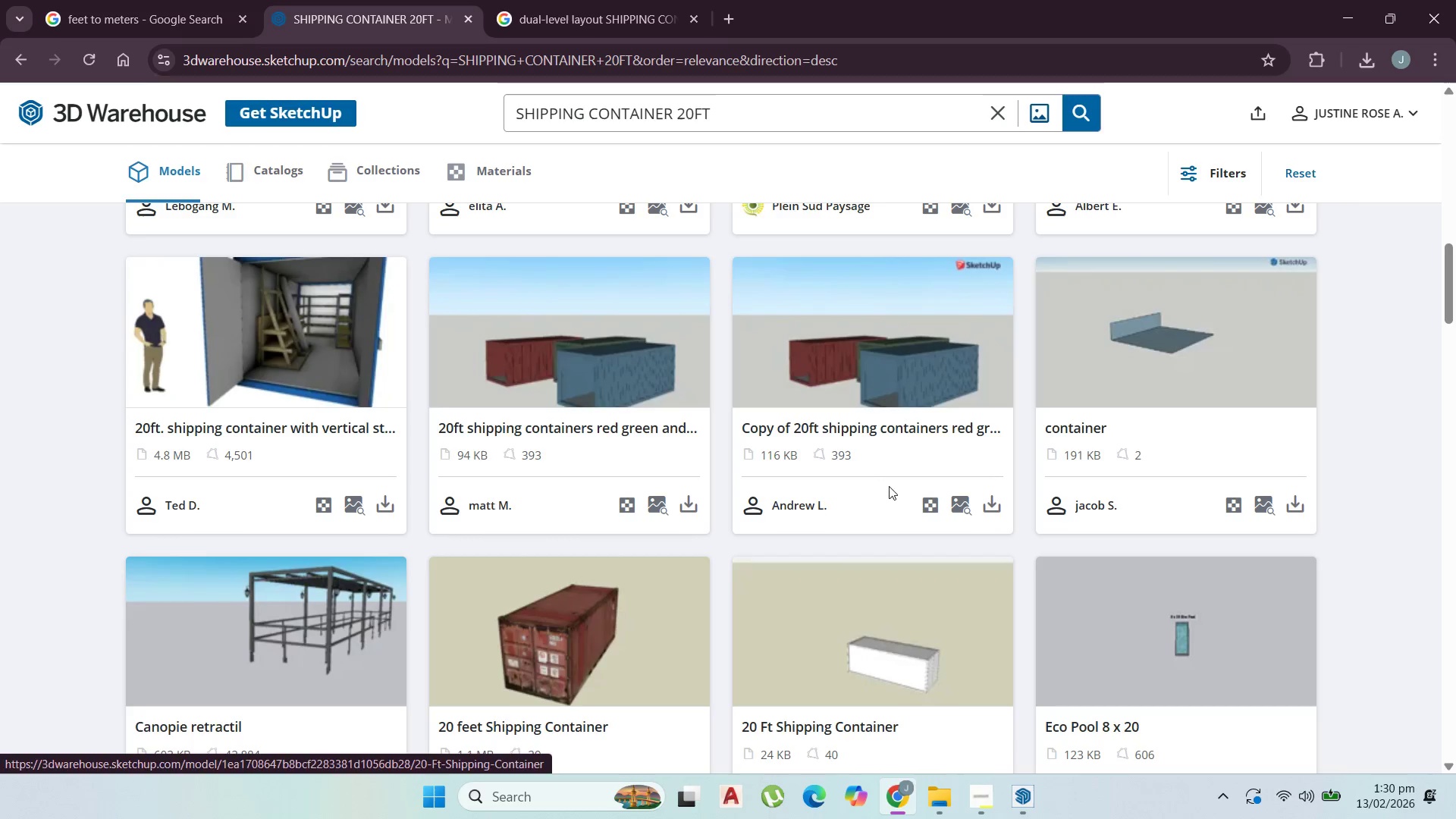 
scroll: coordinate [1293, 620], scroll_direction: down, amount: 6.0
 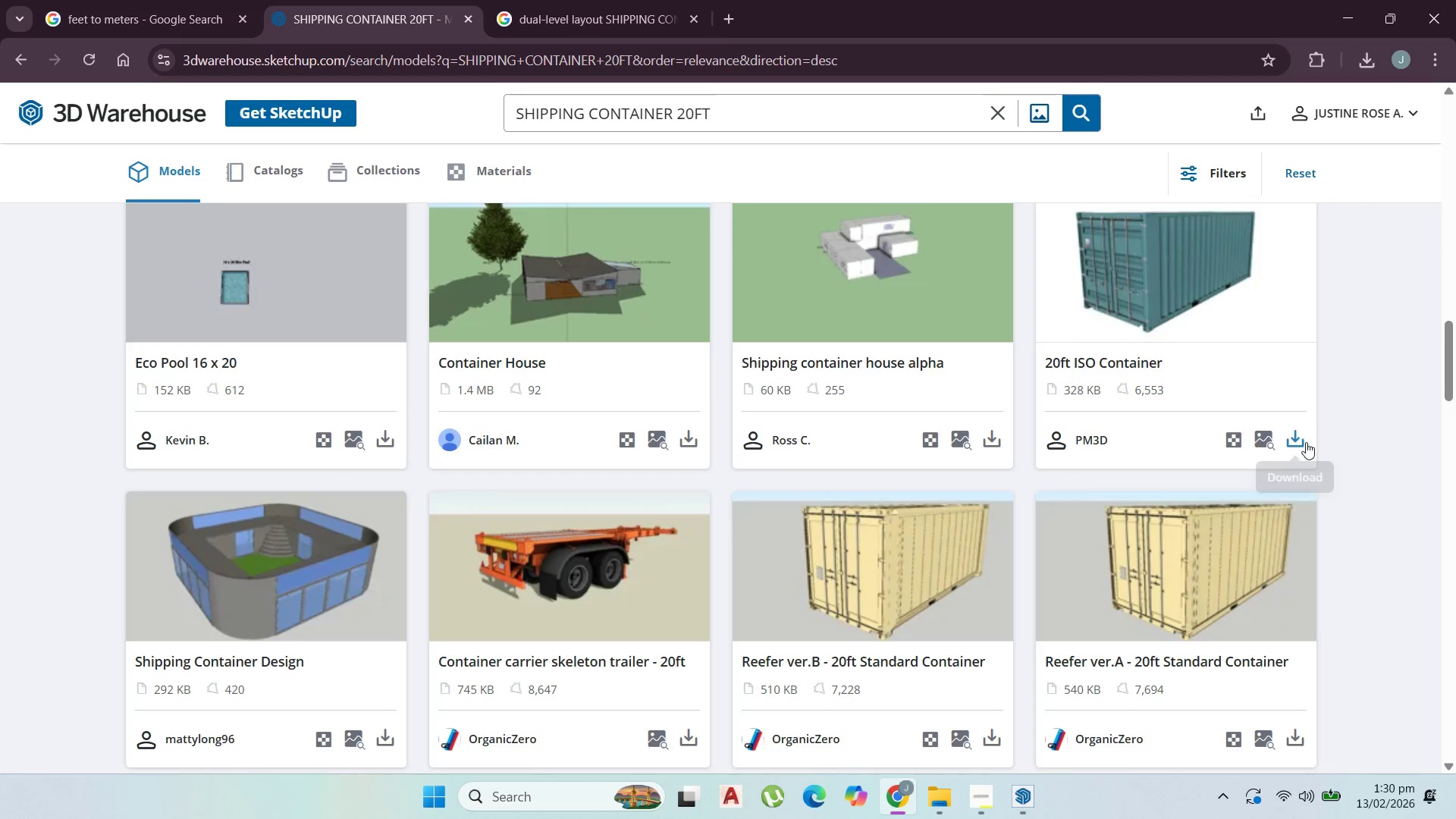 
left_click([1306, 444])
 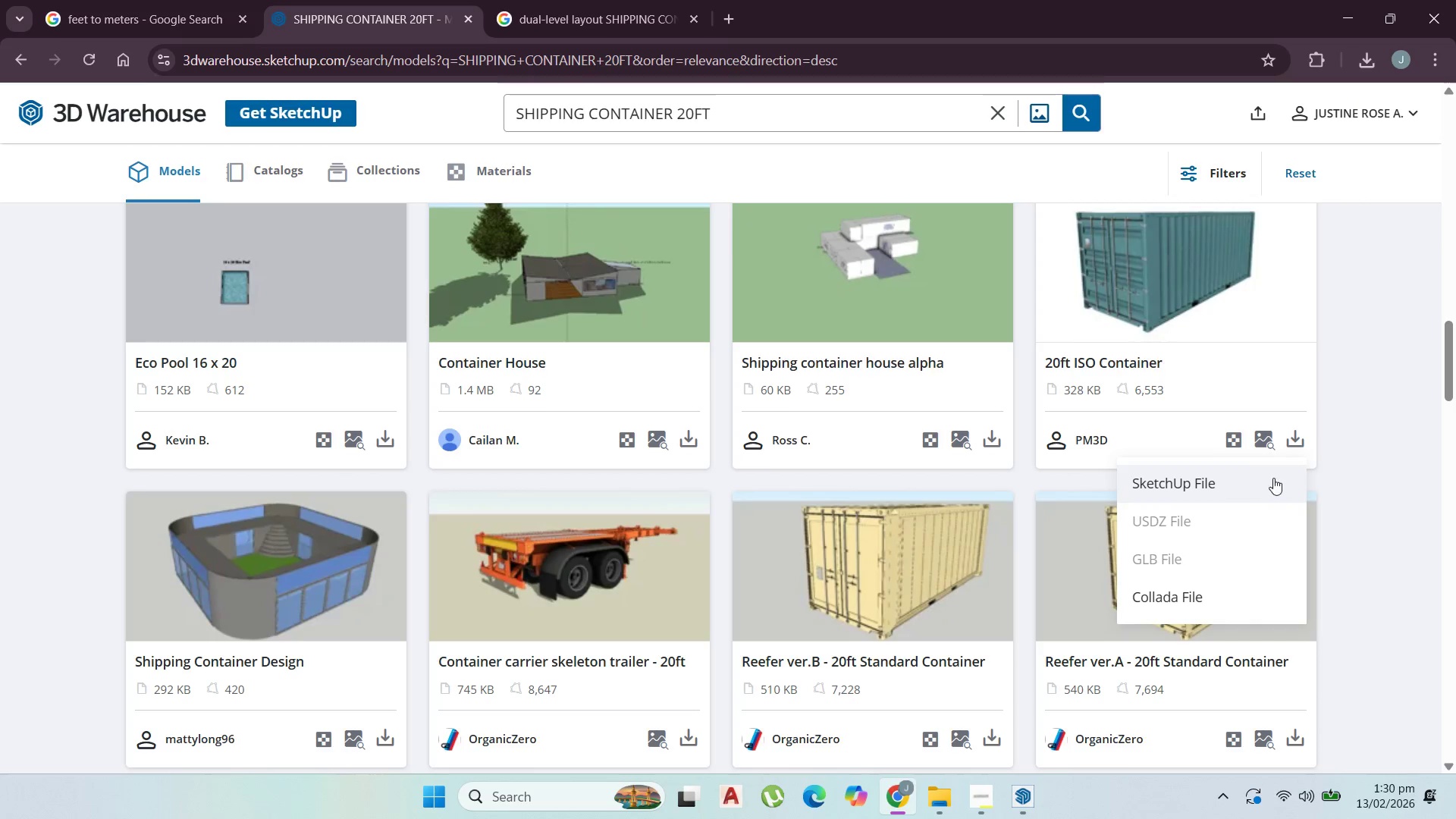 
left_click([1263, 475])
 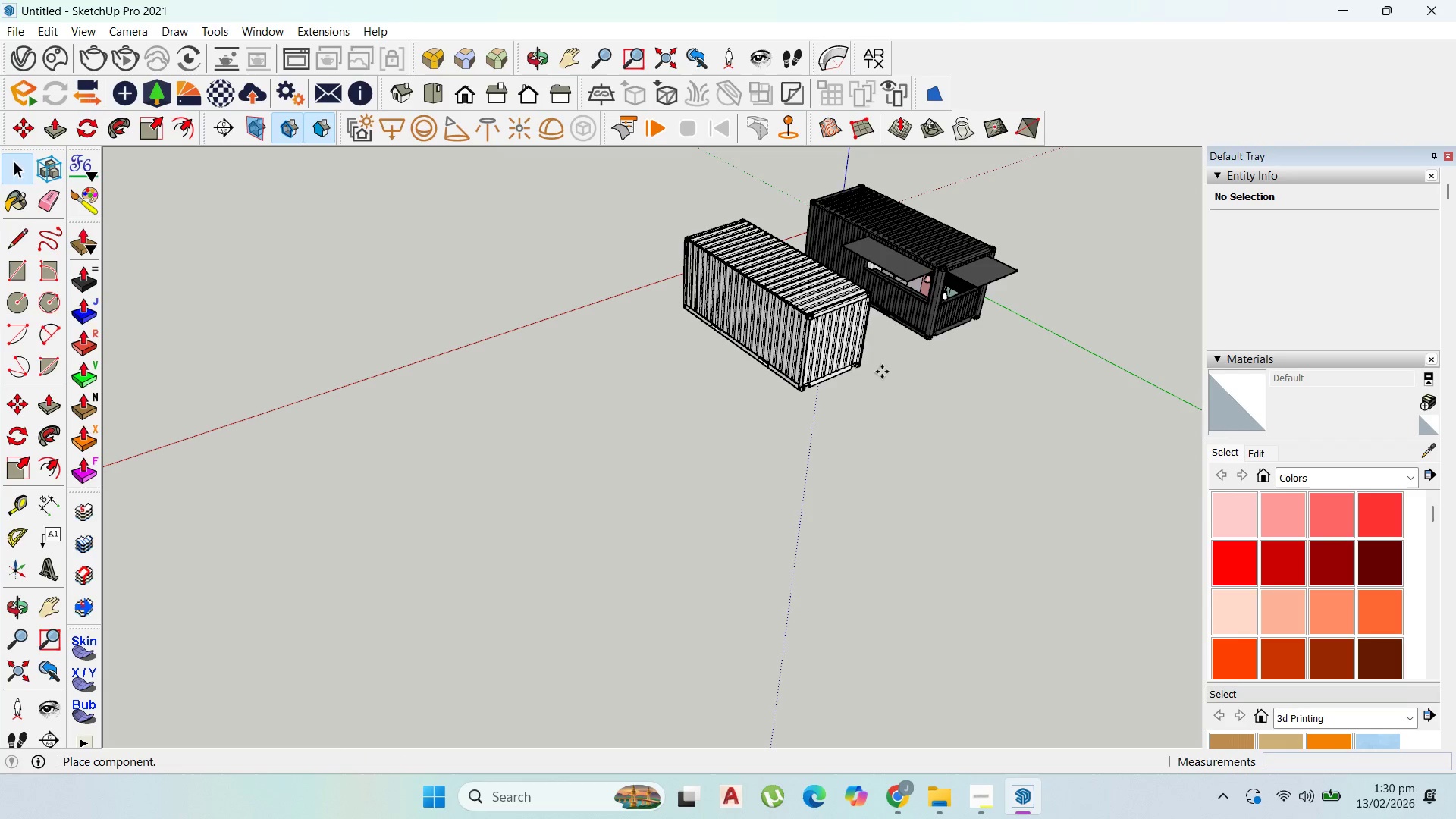 
scroll: coordinate [830, 609], scroll_direction: up, amount: 3.0
 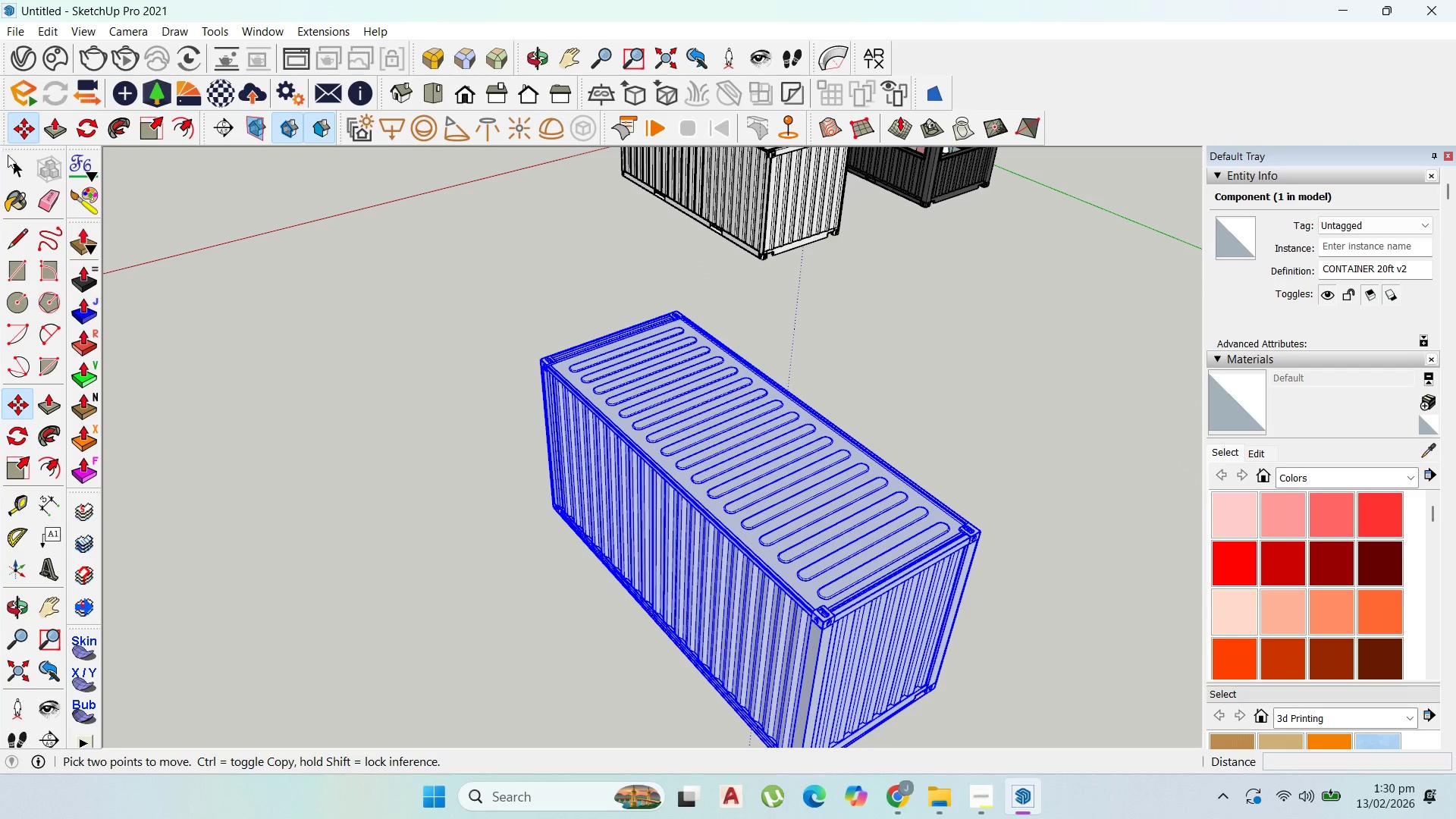 
left_click([16, 167])
 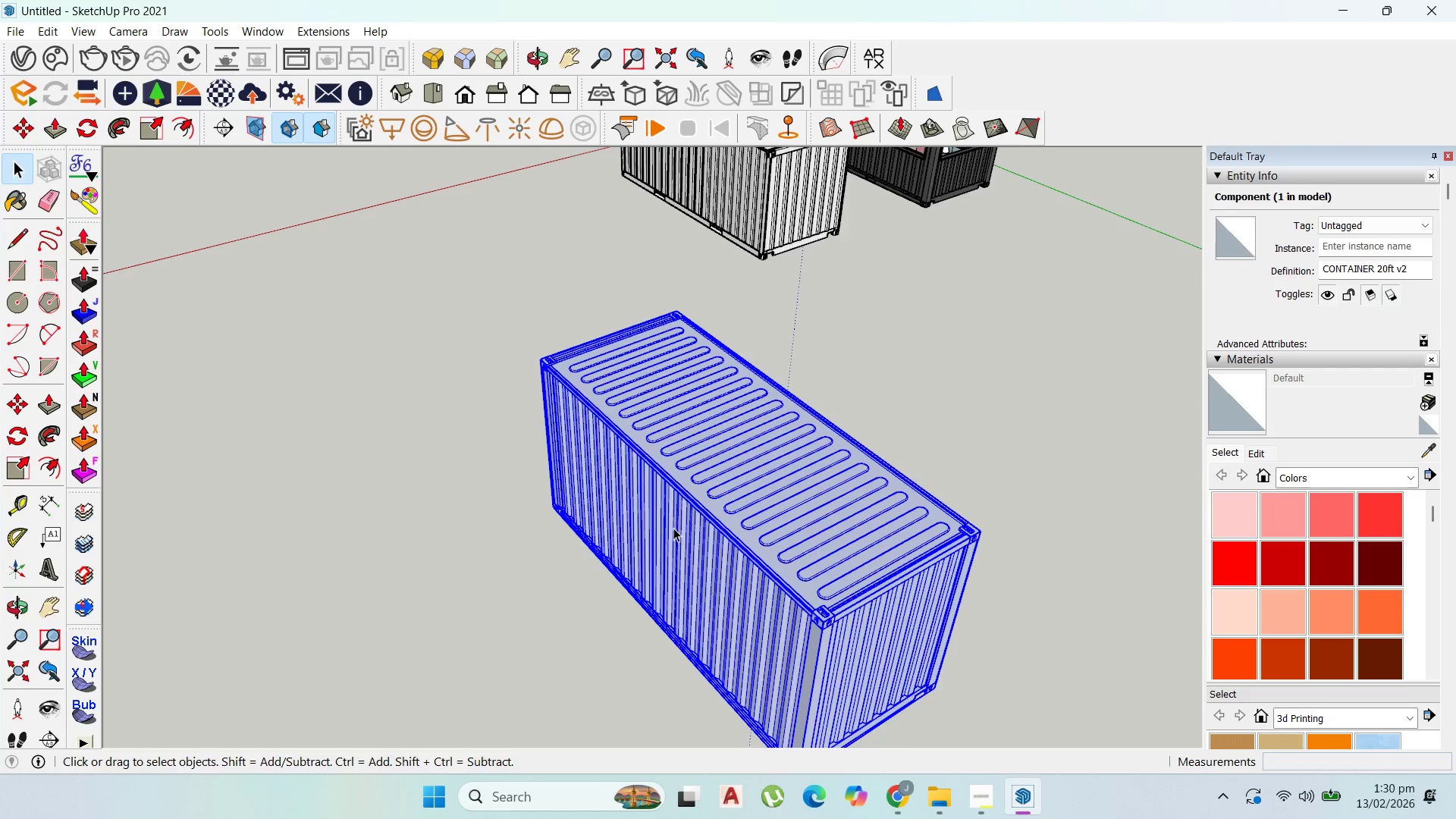 
scroll: coordinate [673, 538], scroll_direction: up, amount: 3.0
 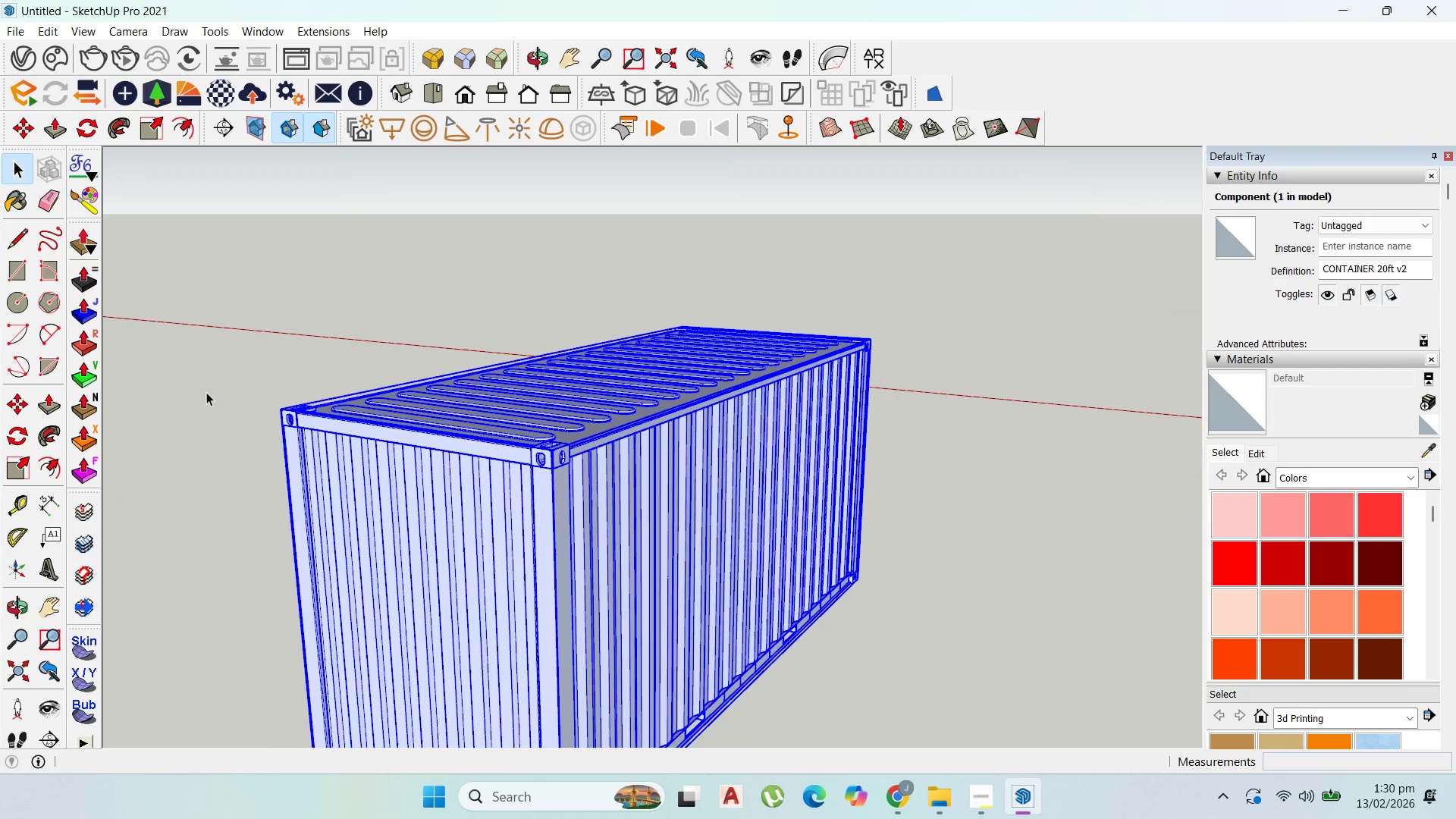 
double_click([644, 560])
 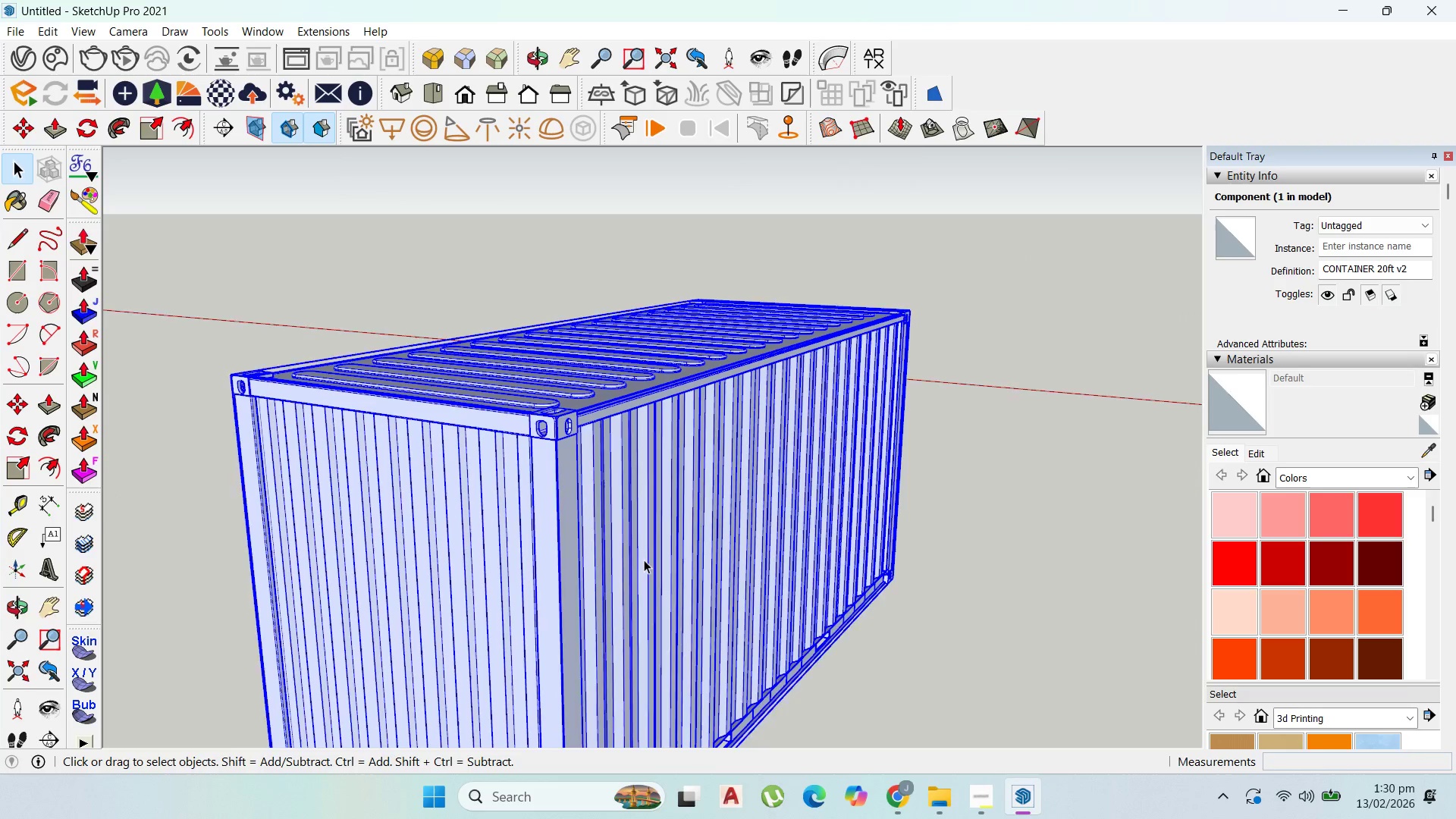 
scroll: coordinate [560, 592], scroll_direction: up, amount: 2.0
 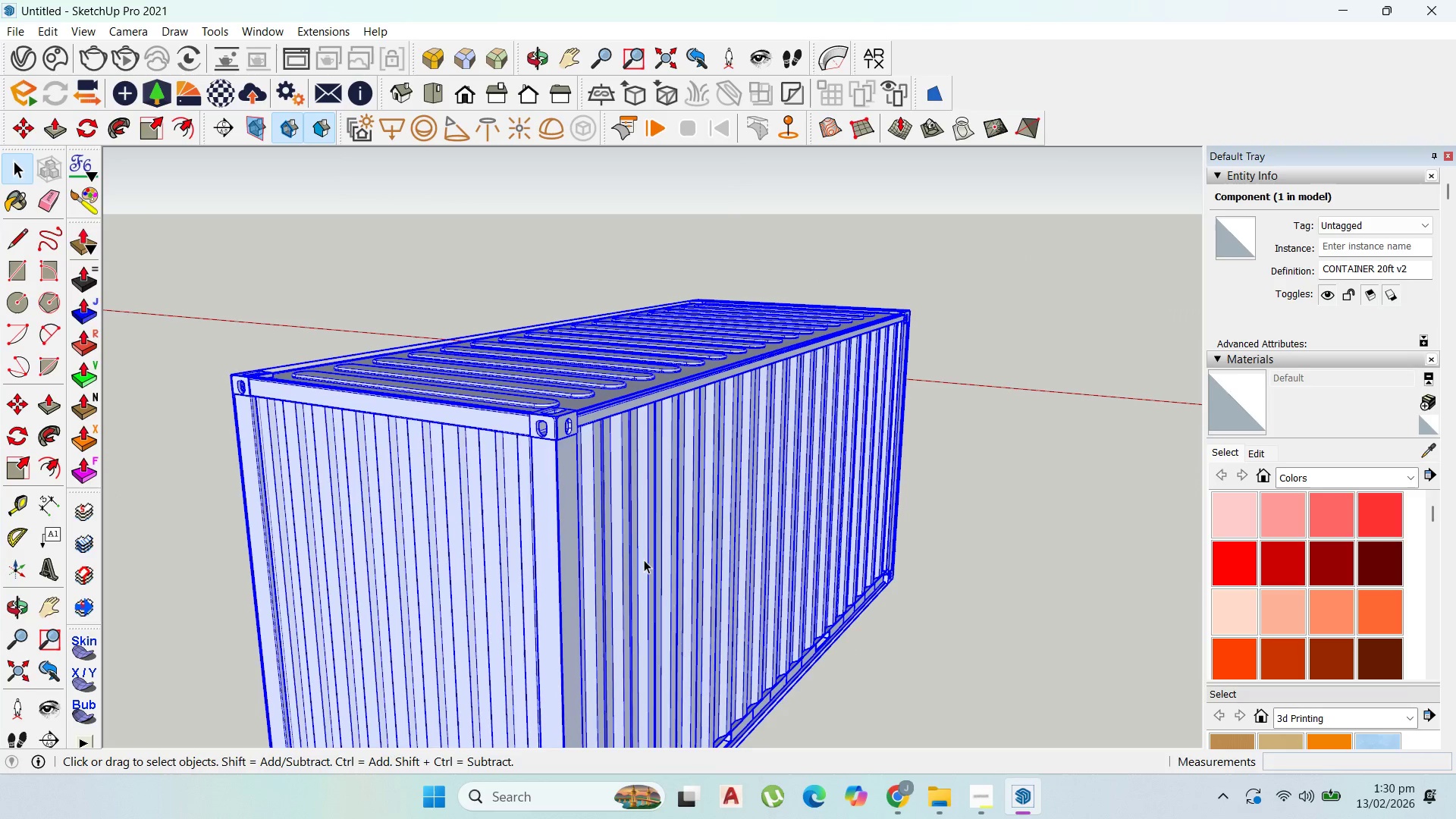 
triple_click([644, 560])
 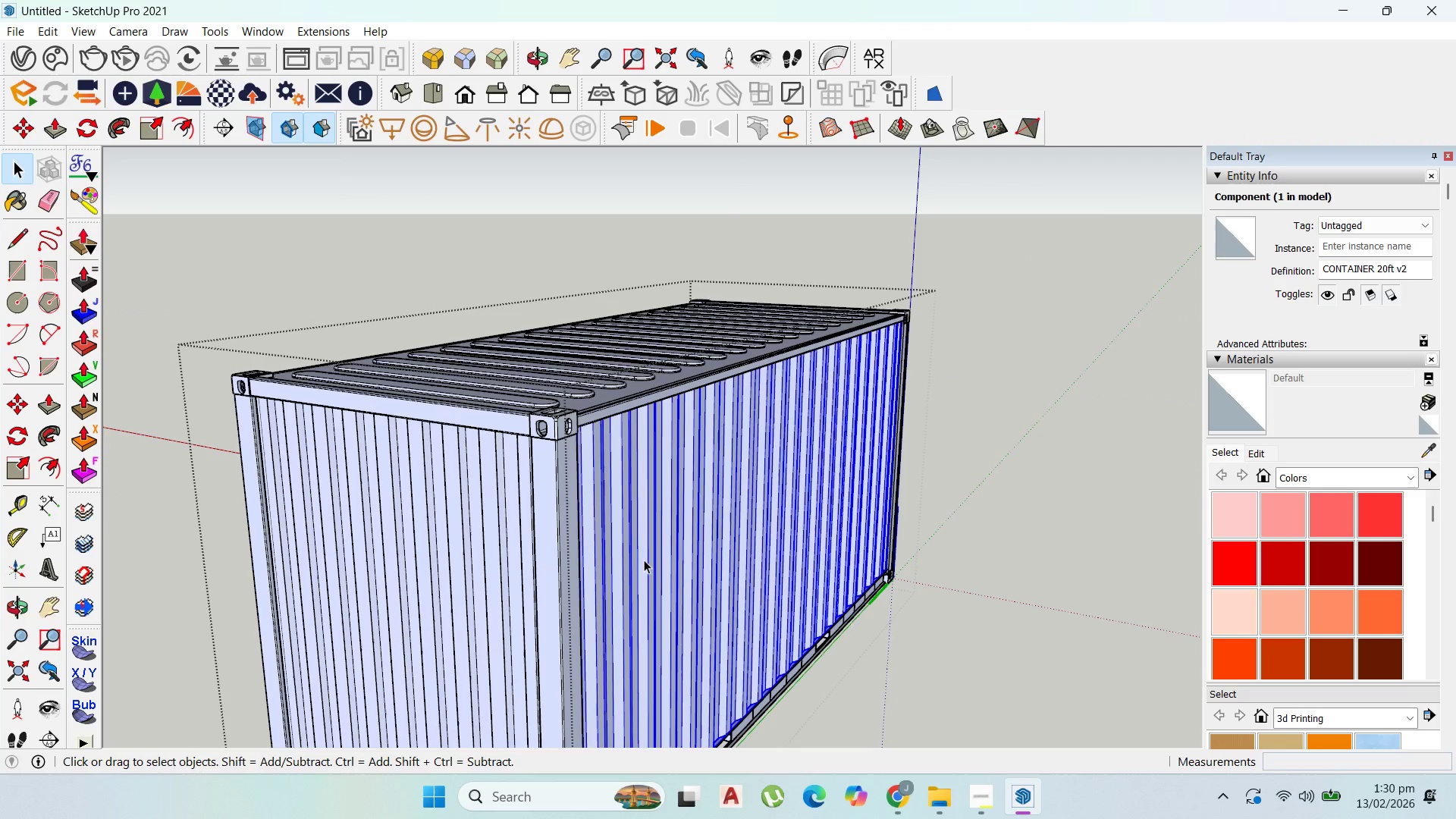 
triple_click([644, 560])
 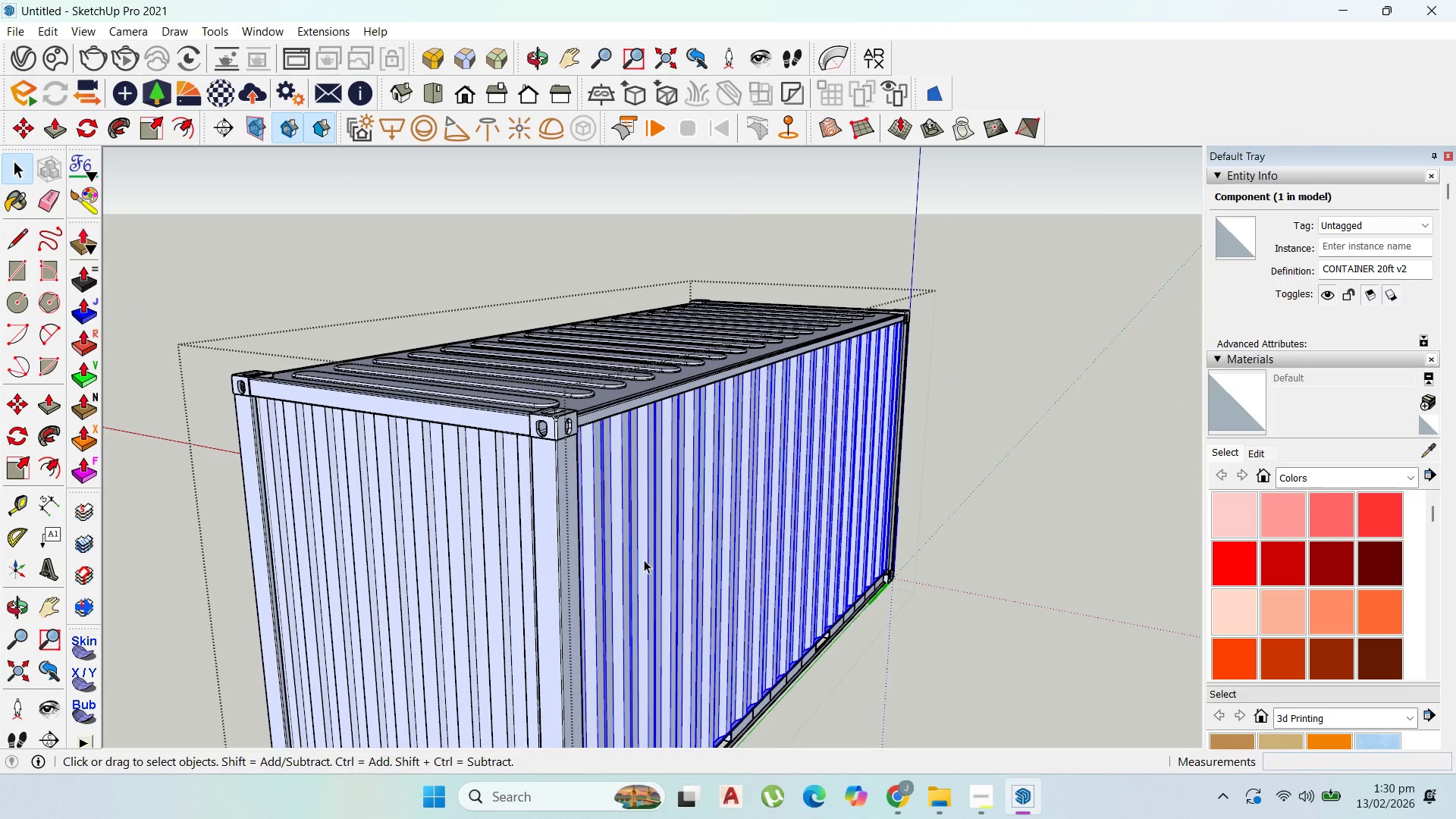 
triple_click([644, 560])
 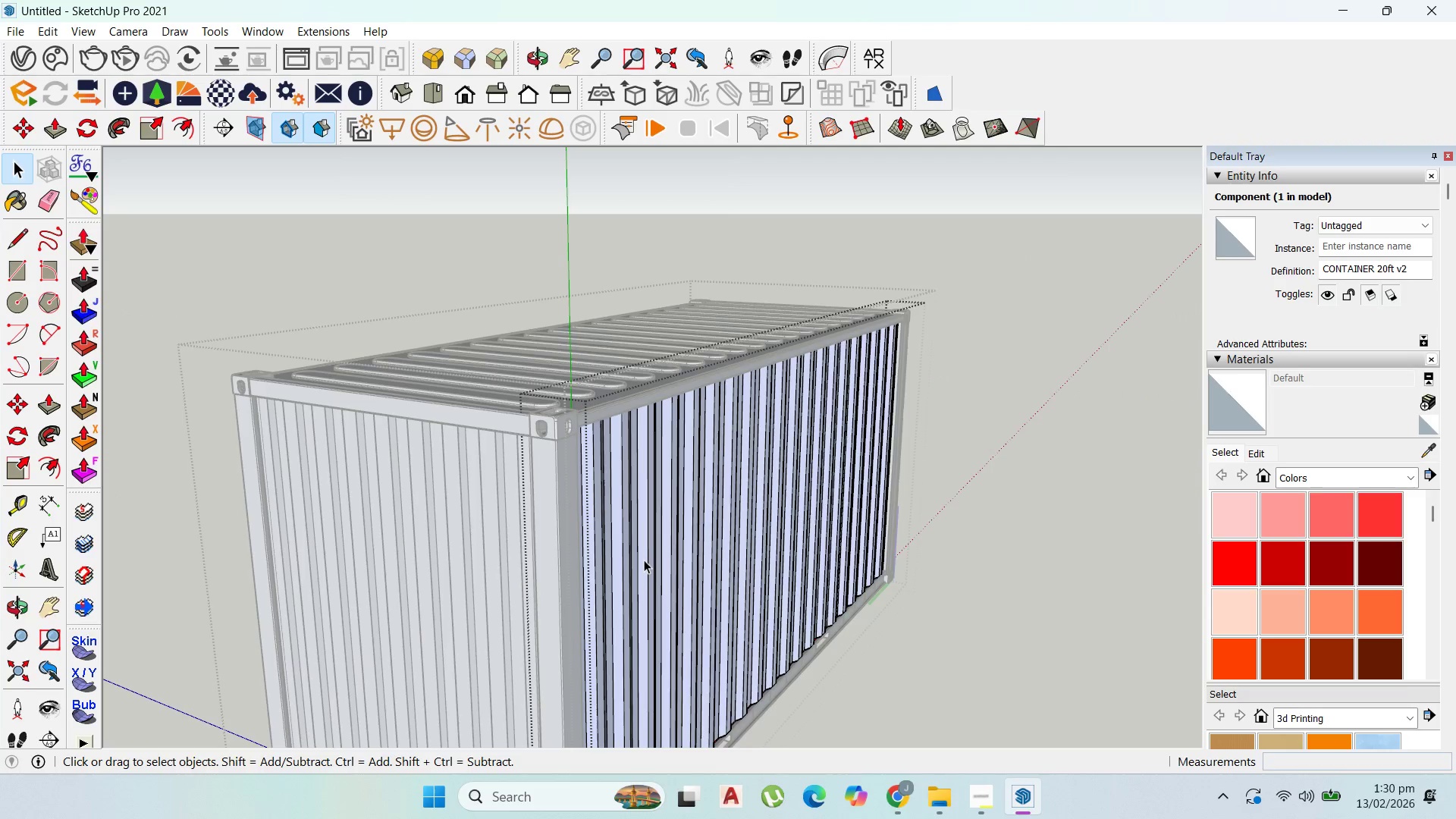 
triple_click([644, 560])
 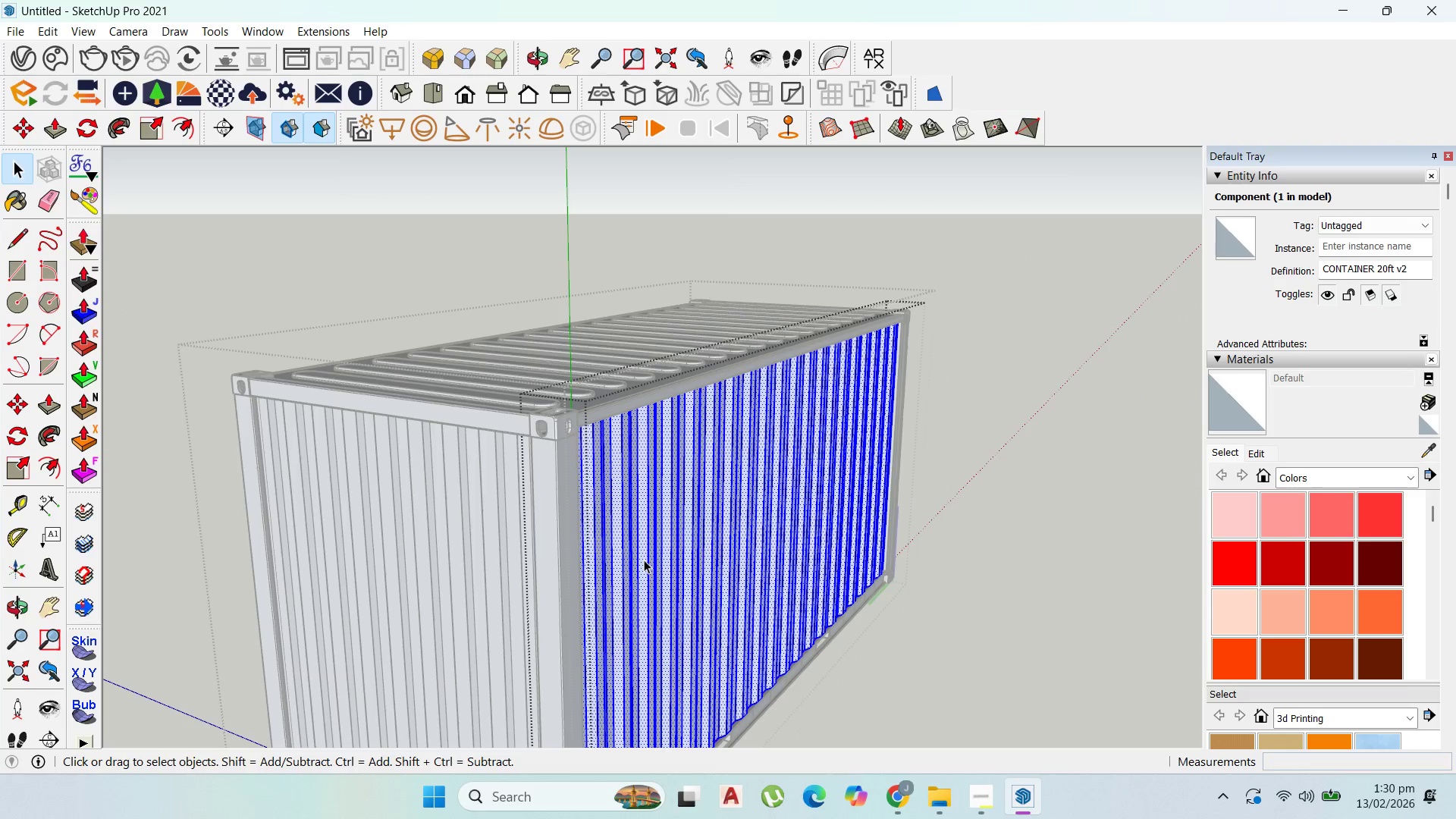 
triple_click([644, 560])
 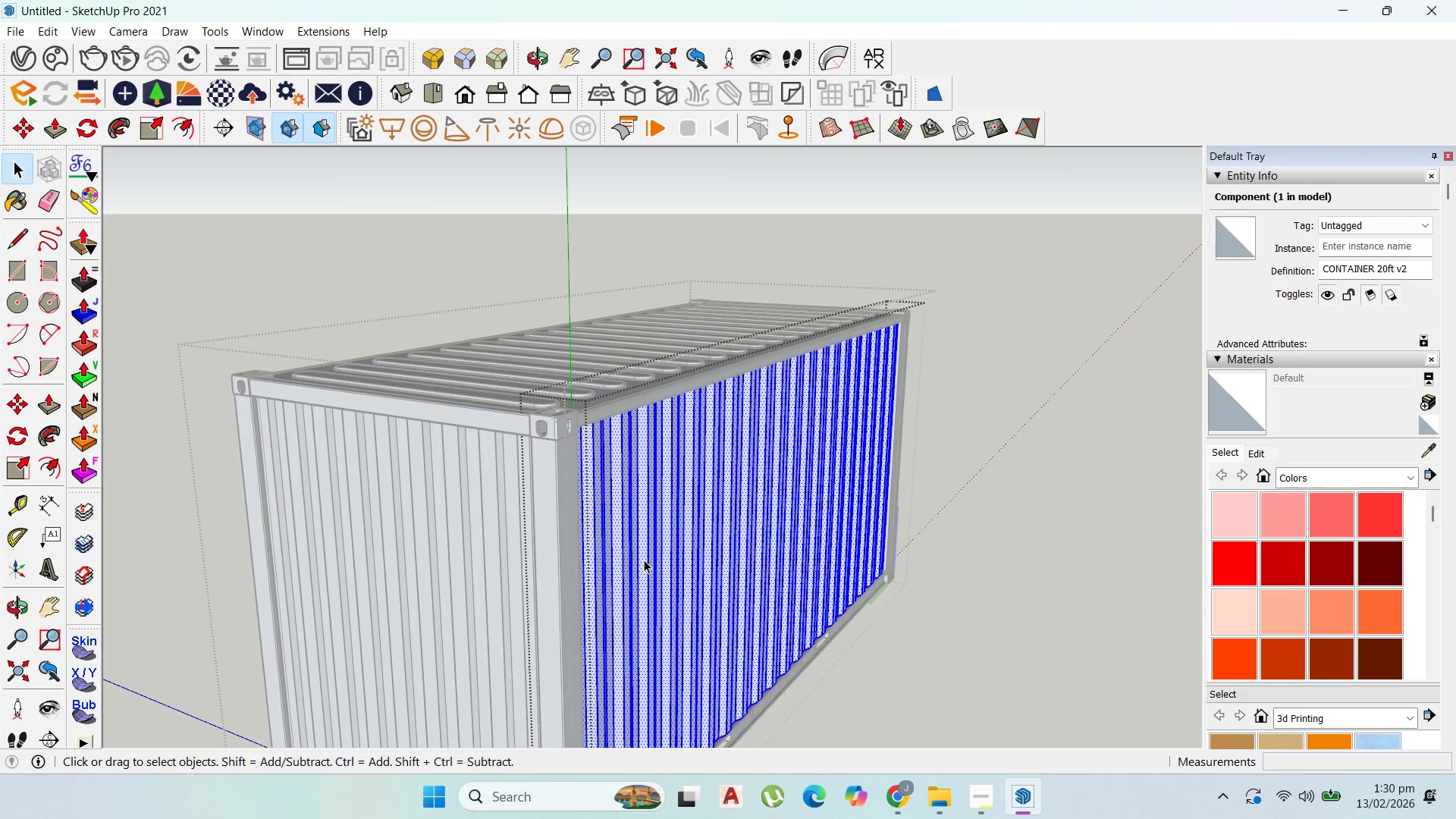 
triple_click([644, 560])
 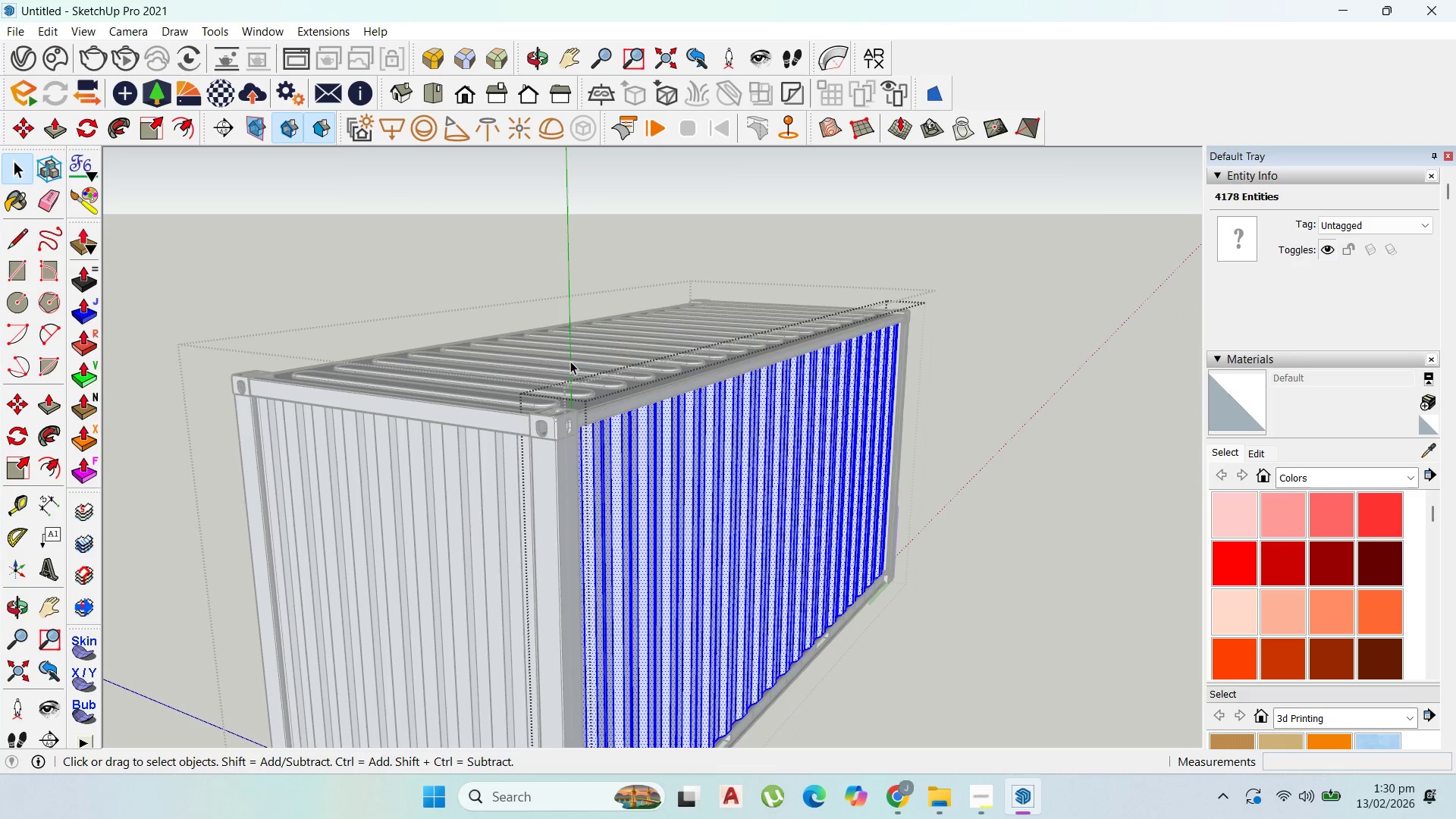 
double_click([570, 362])
 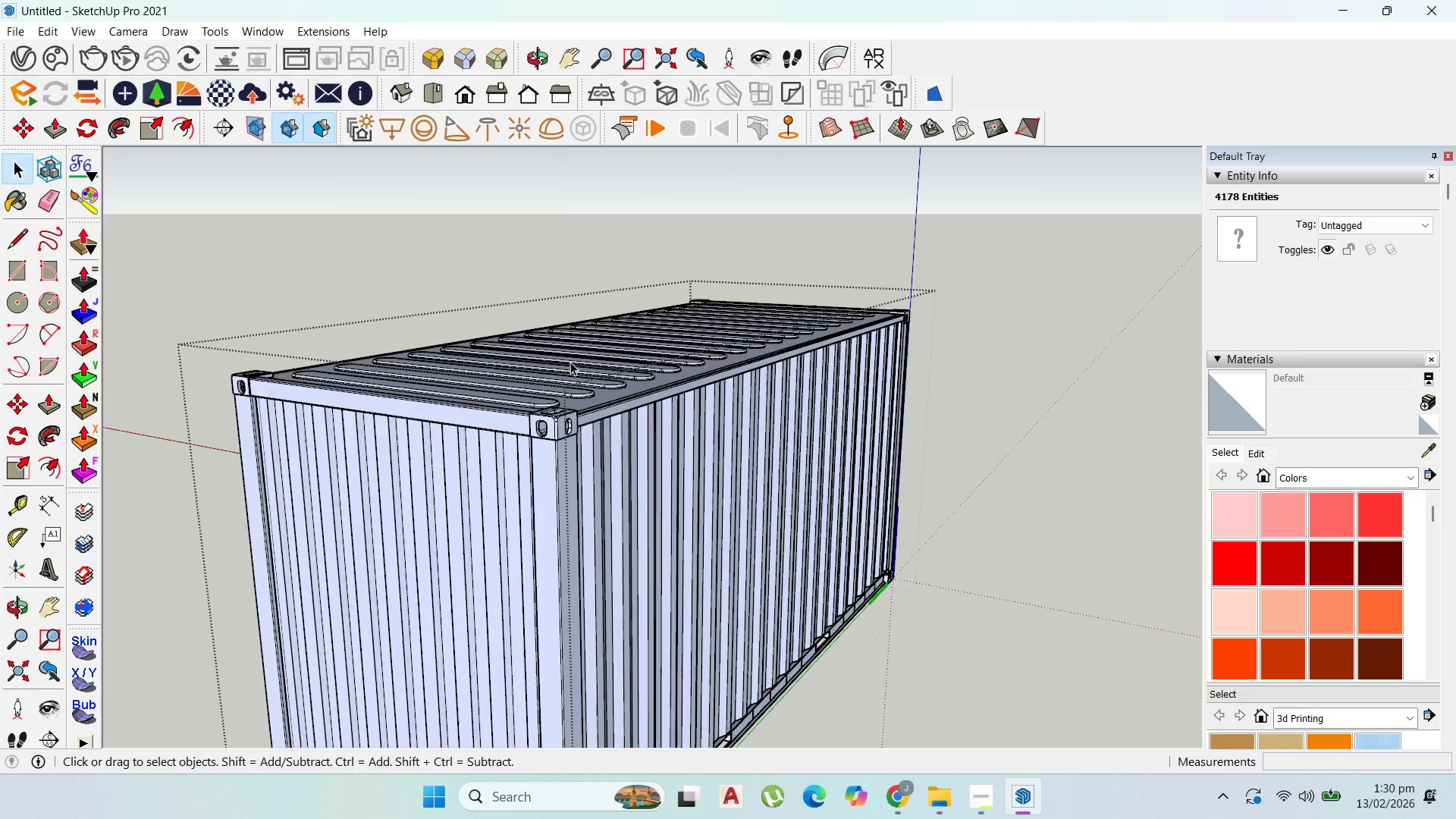 
triple_click([570, 362])
 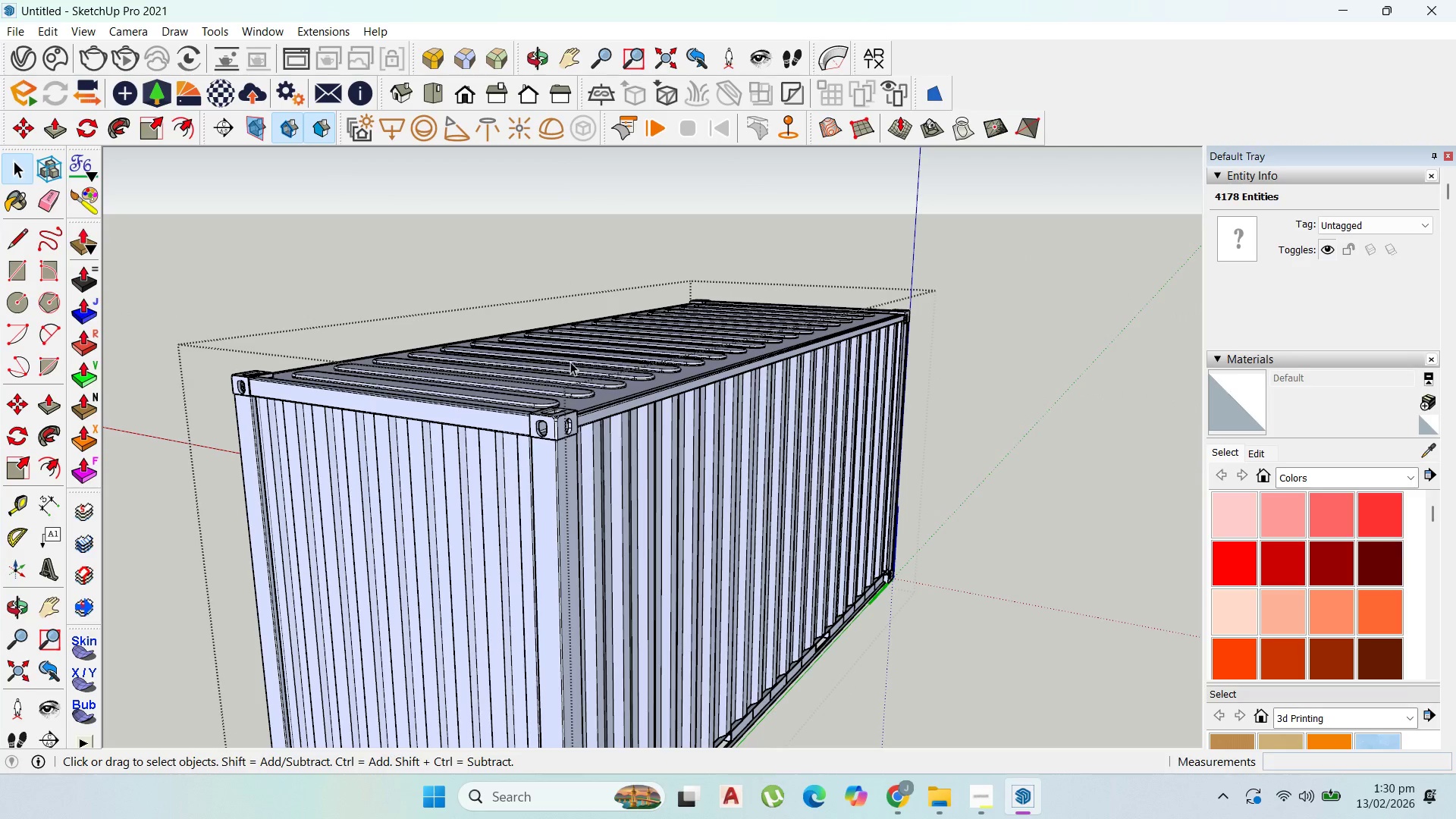 
triple_click([570, 362])
 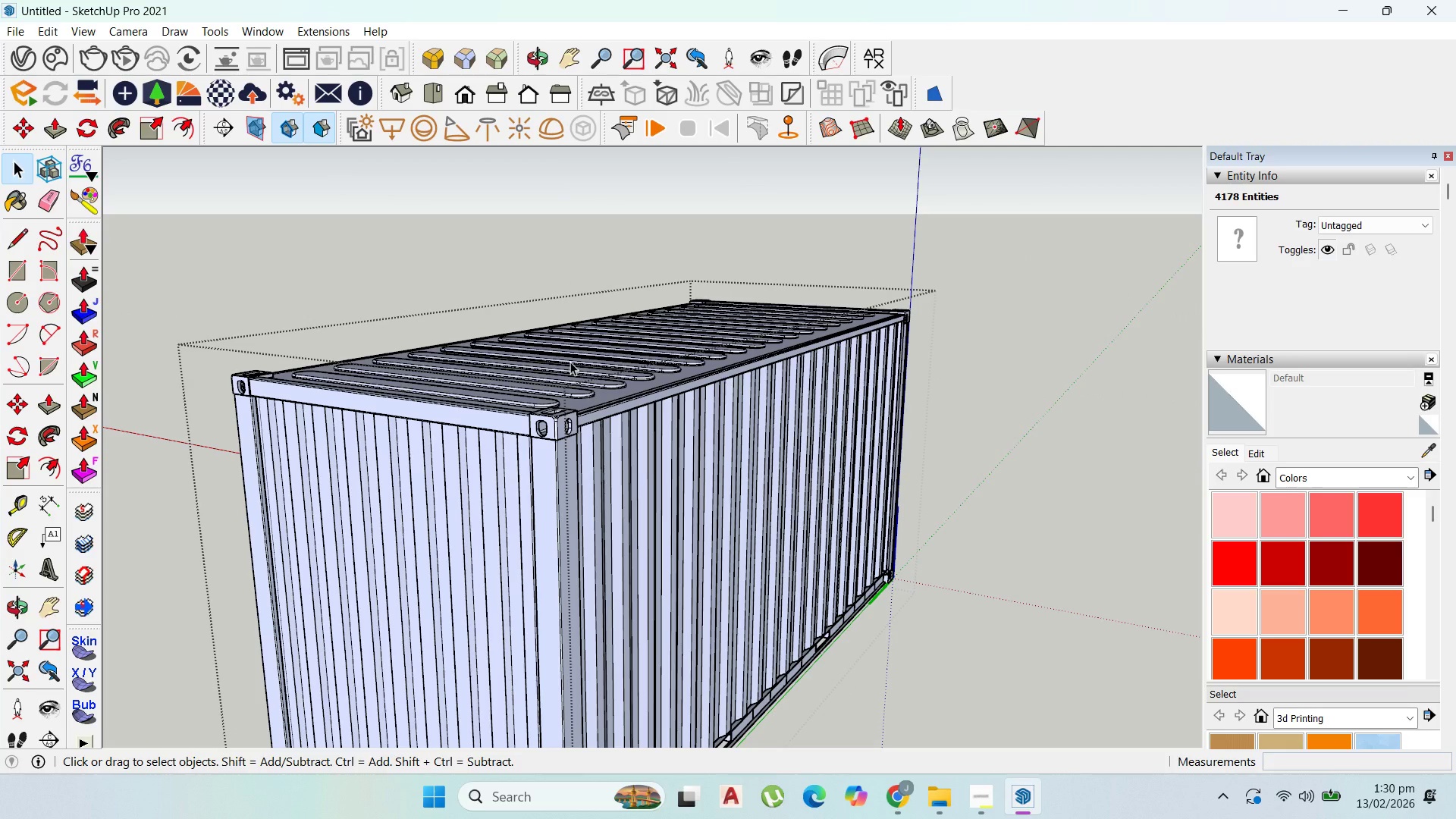 
triple_click([570, 362])
 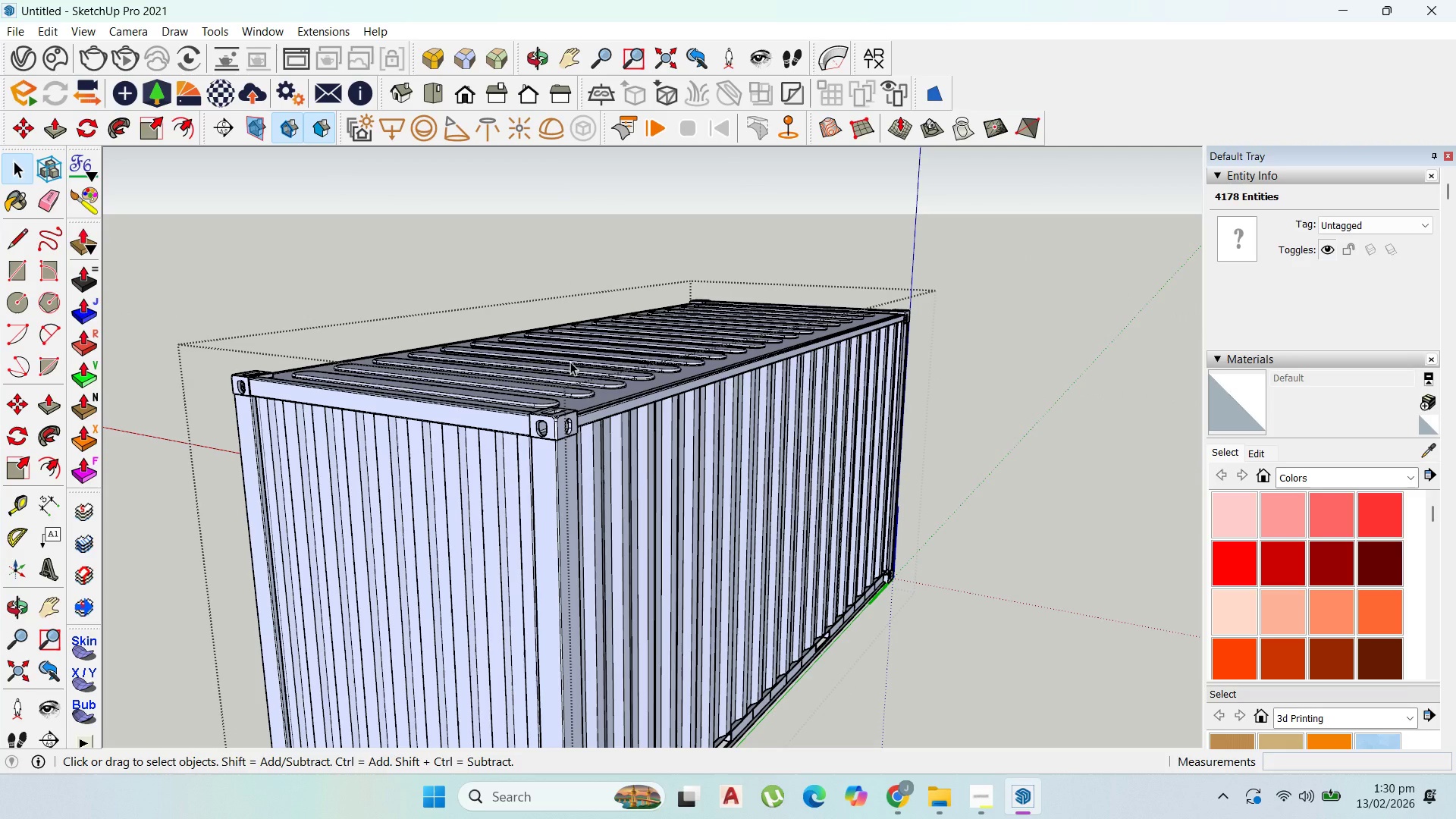 
triple_click([570, 362])
 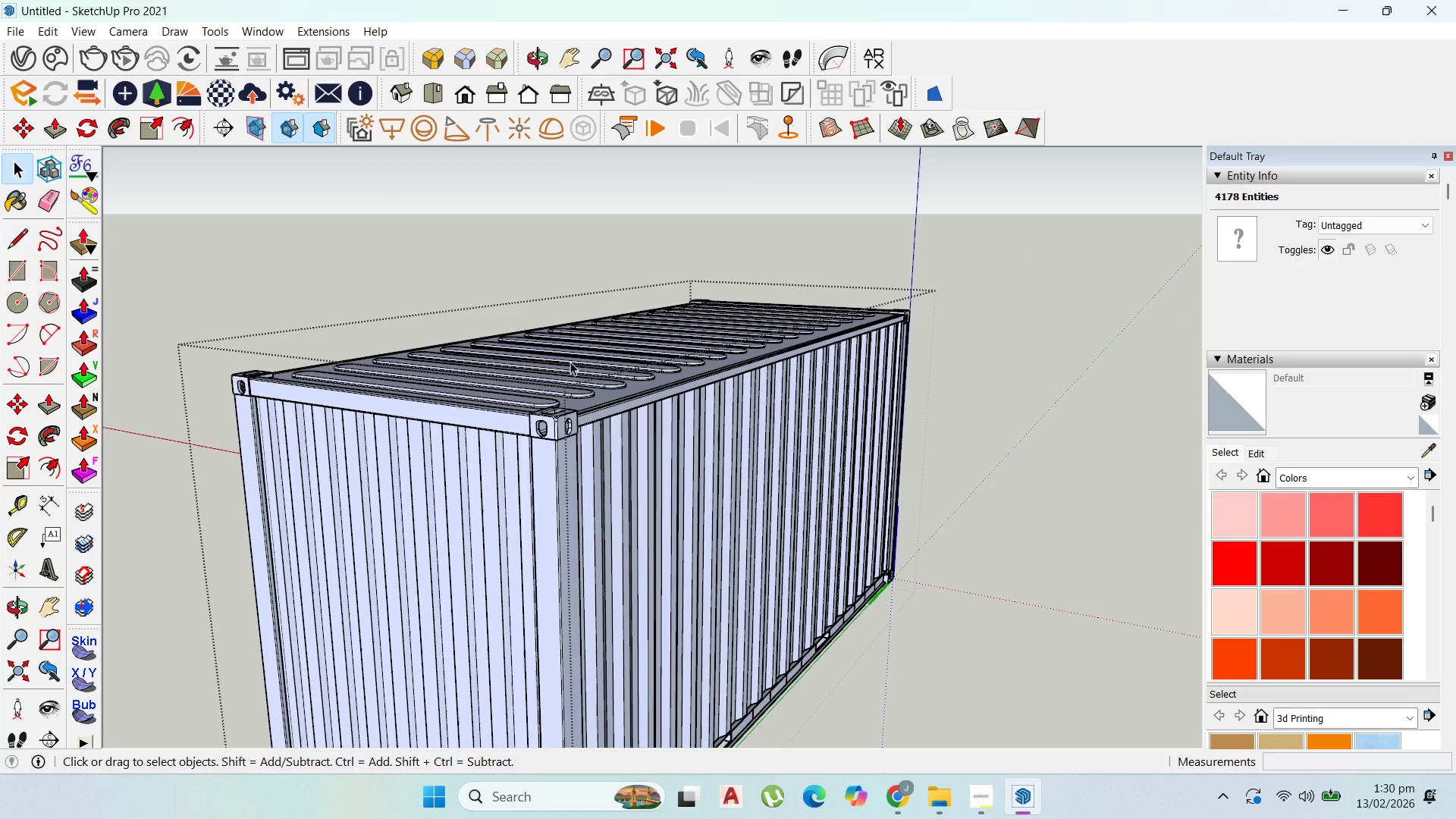 
triple_click([570, 362])
 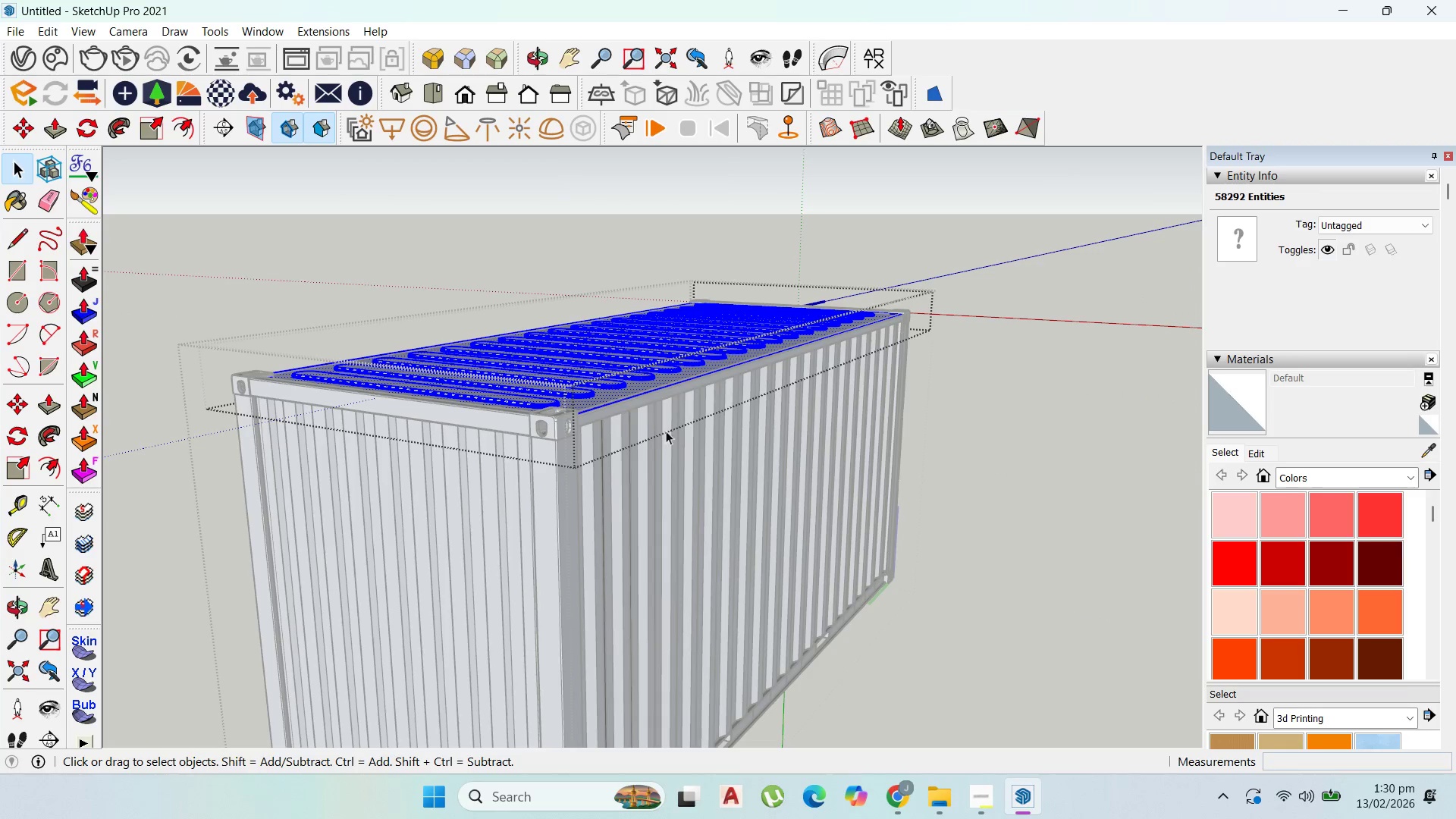 
left_click_drag(start_coordinate=[1016, 685], to_coordinate=[1010, 683])
 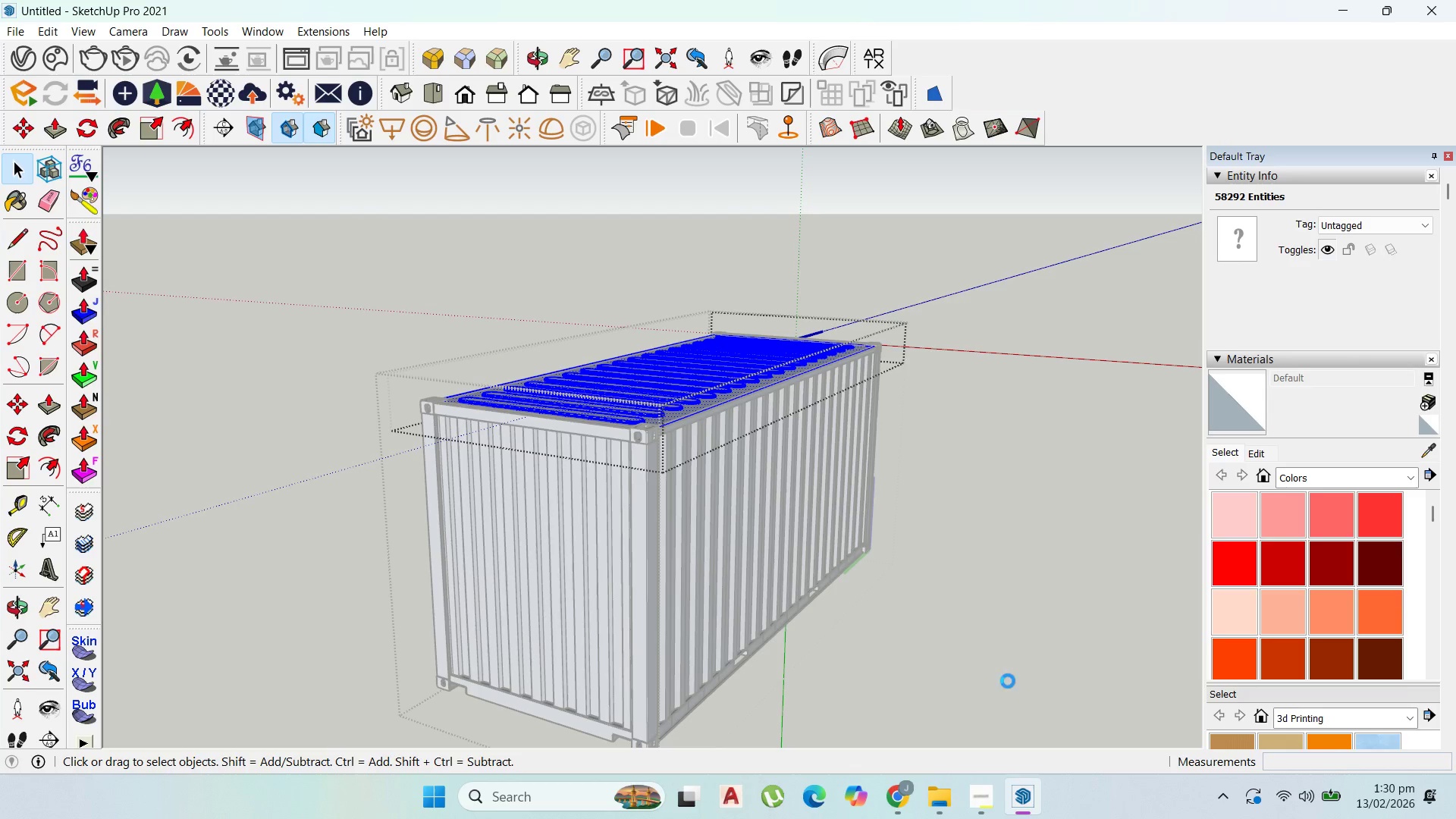 
scroll: coordinate [965, 599], scroll_direction: down, amount: 7.0
 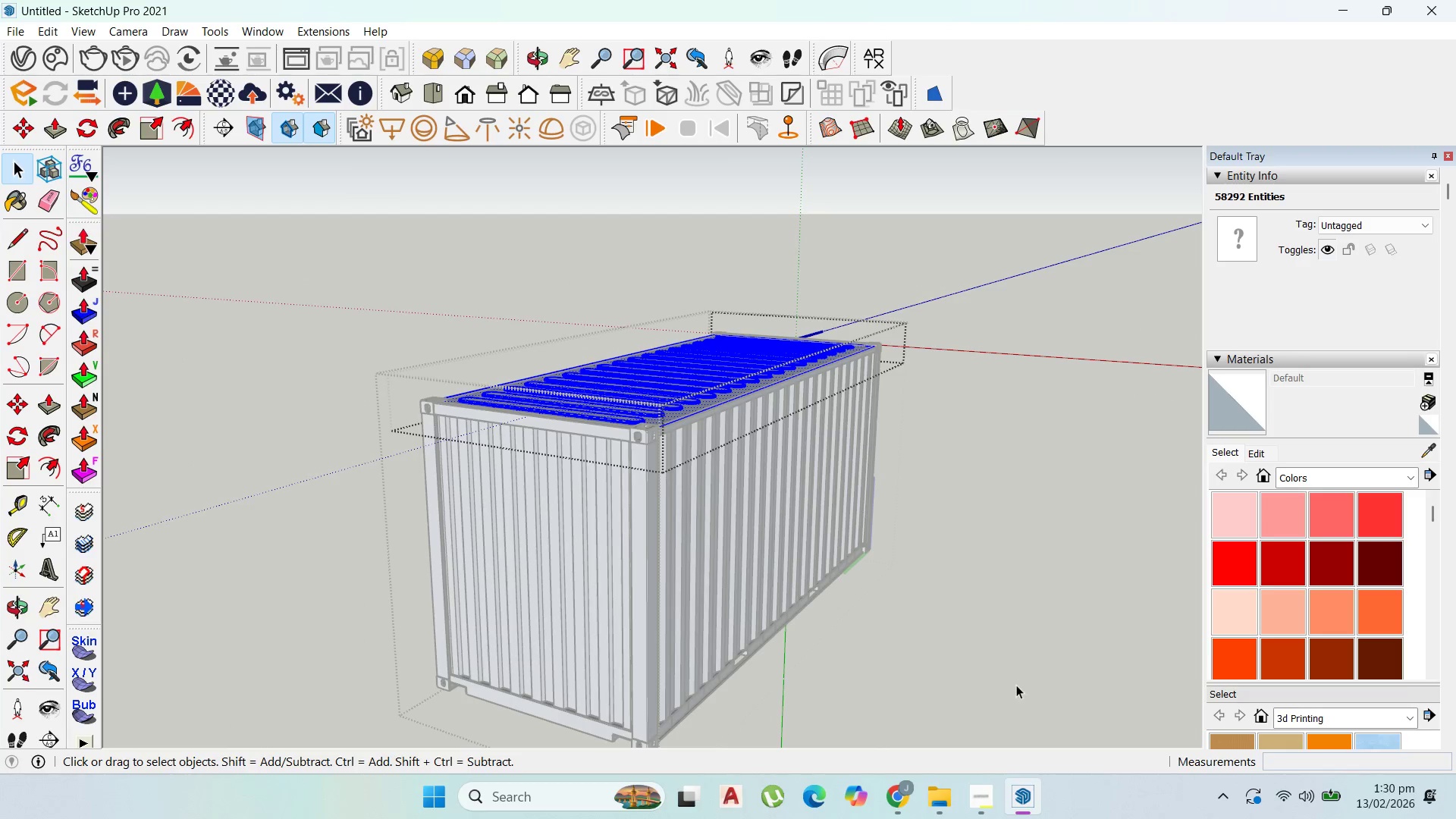 
triple_click([1010, 683])
 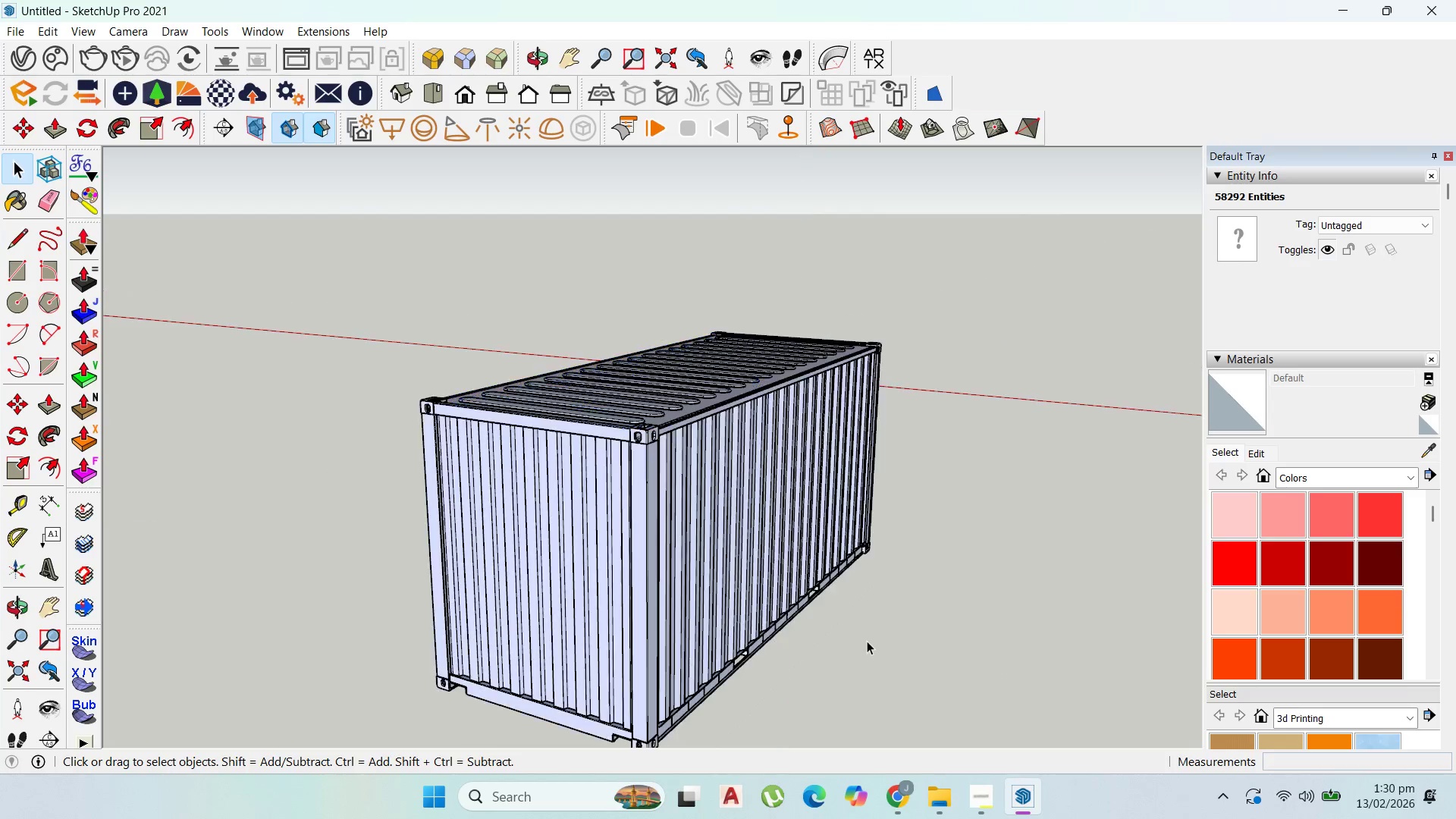 
scroll: coordinate [610, 522], scroll_direction: down, amount: 1.0
 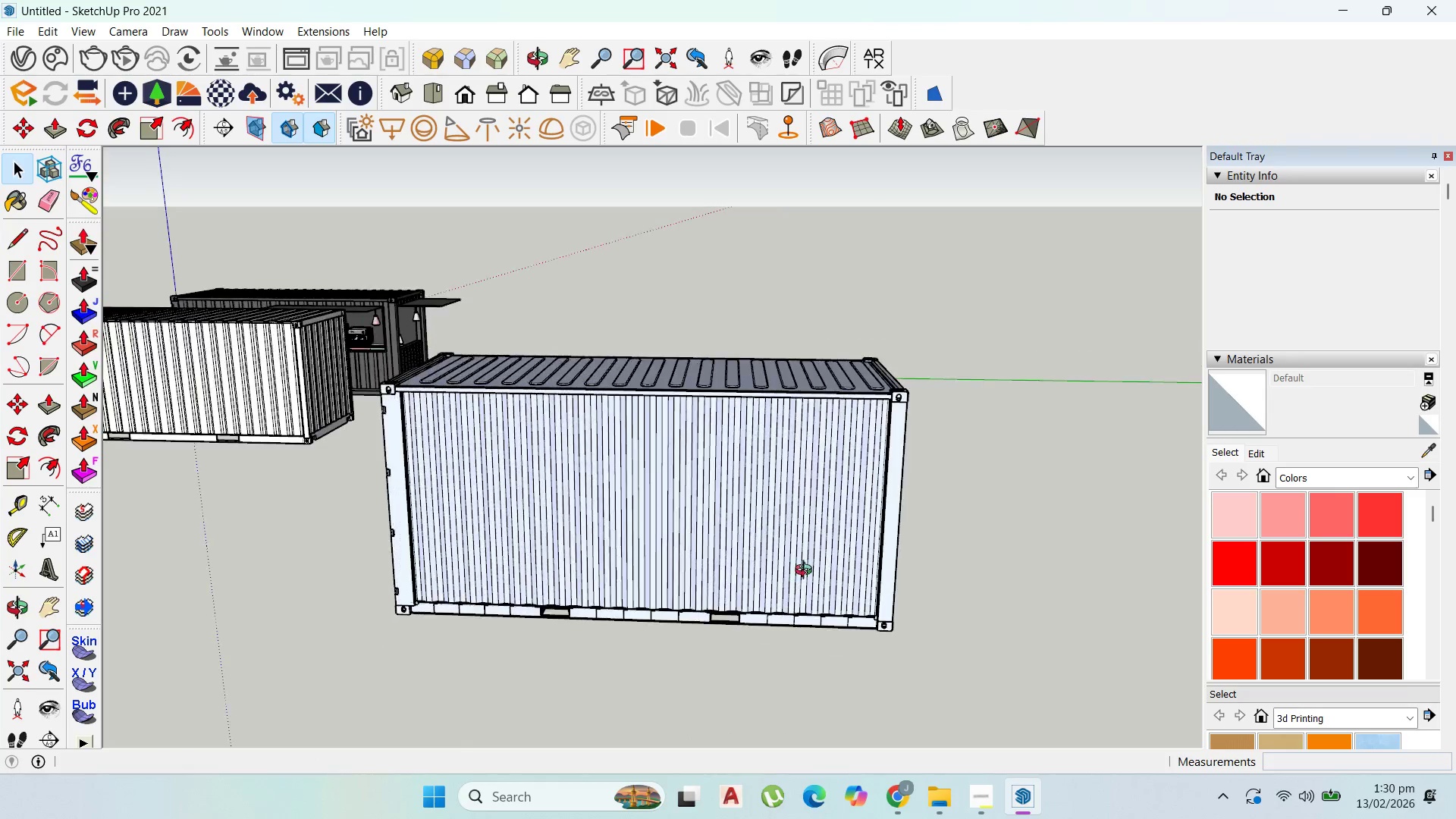 
scroll: coordinate [382, 494], scroll_direction: up, amount: 1.0
 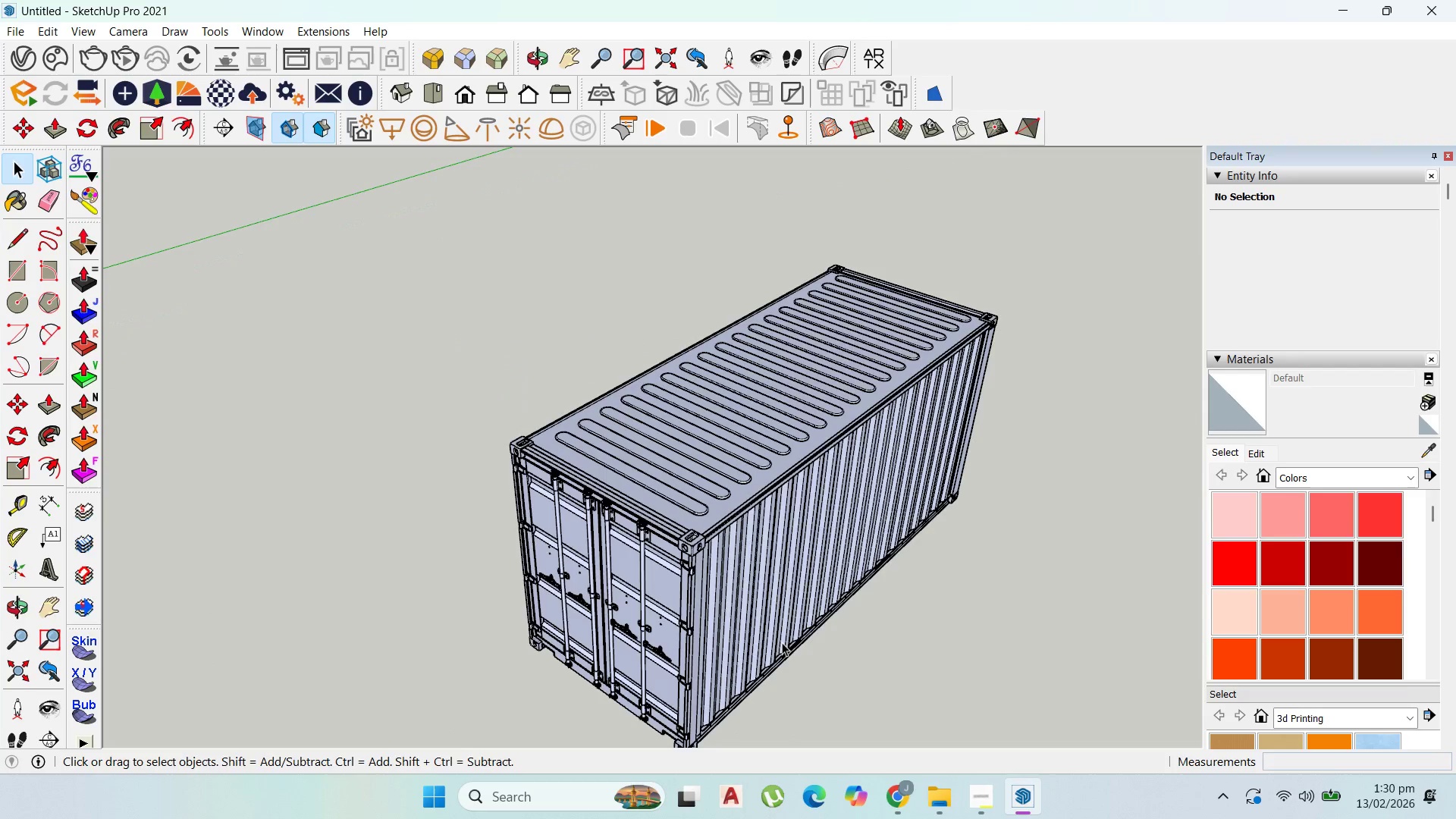 
left_click([613, 550])
 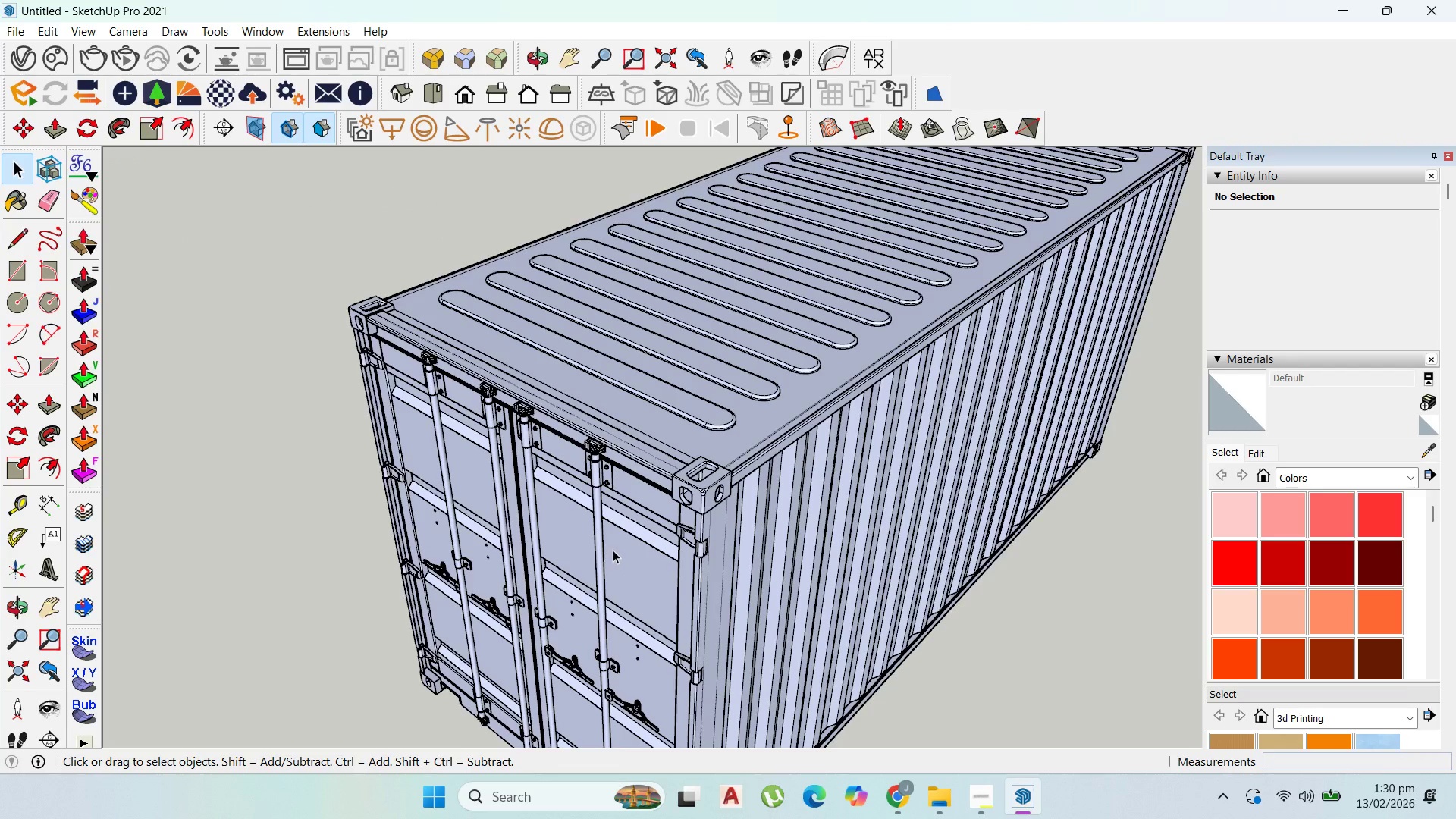 
scroll: coordinate [594, 554], scroll_direction: up, amount: 7.0
 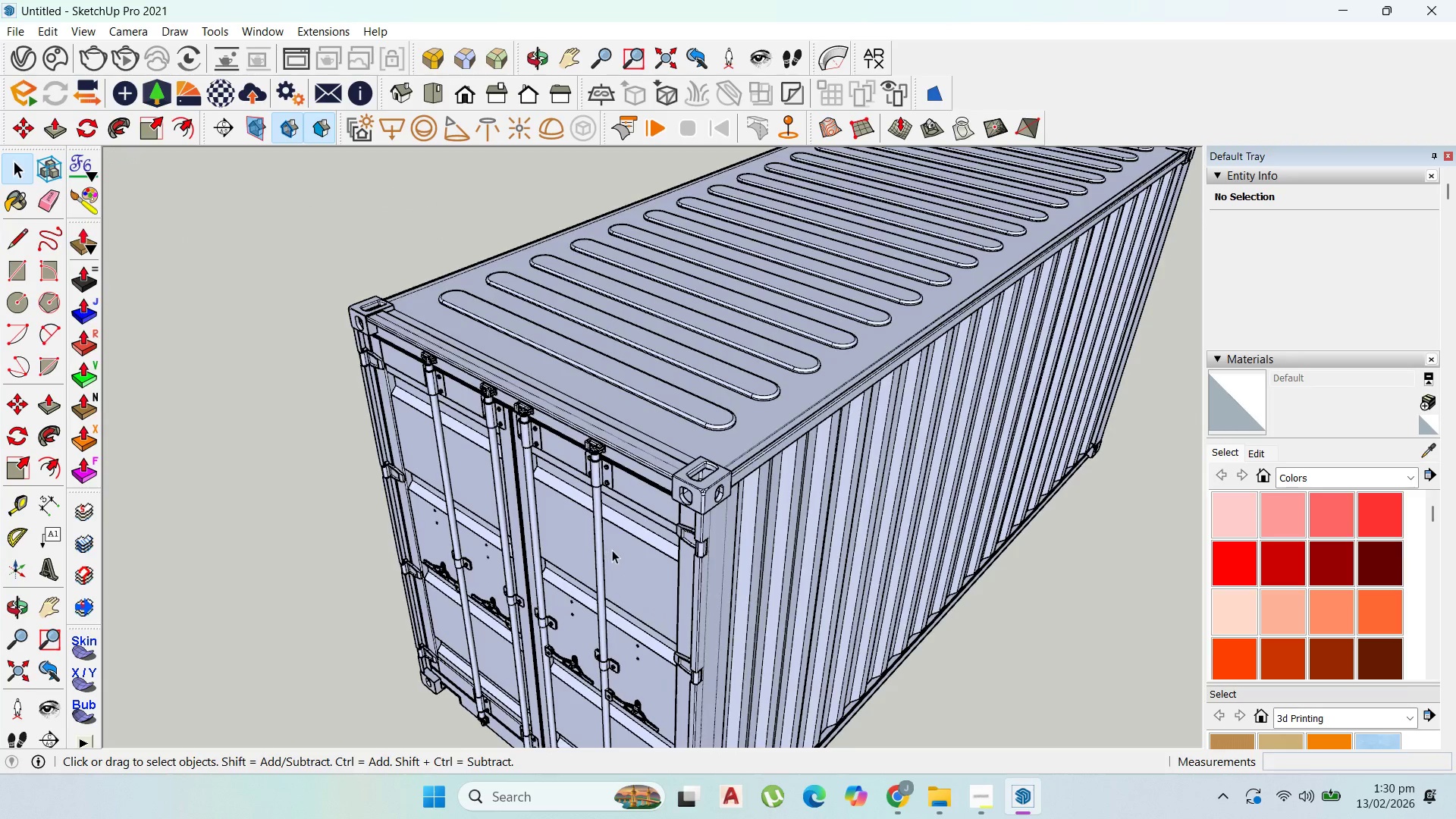 
double_click([613, 550])
 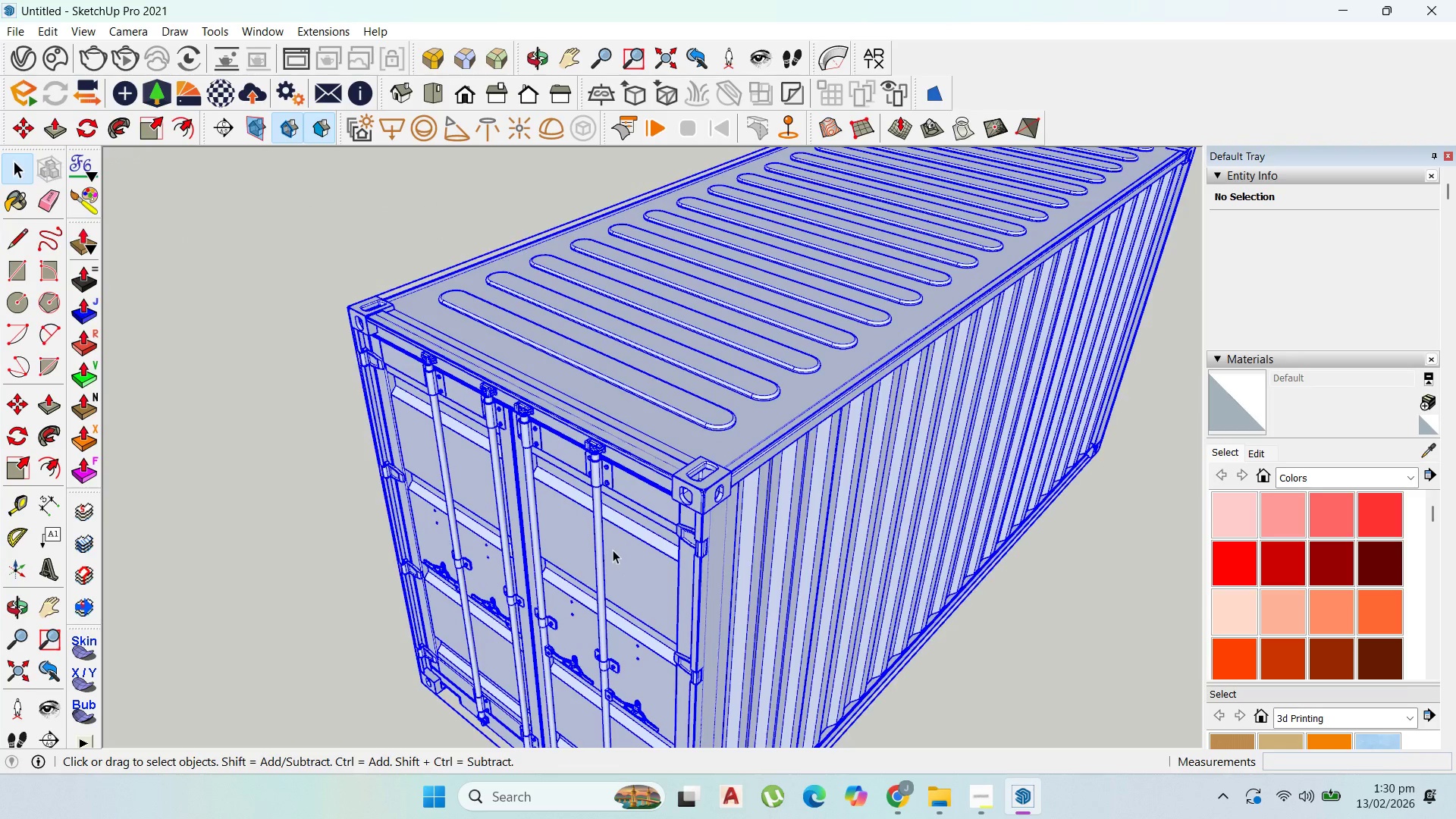 
triple_click([613, 550])
 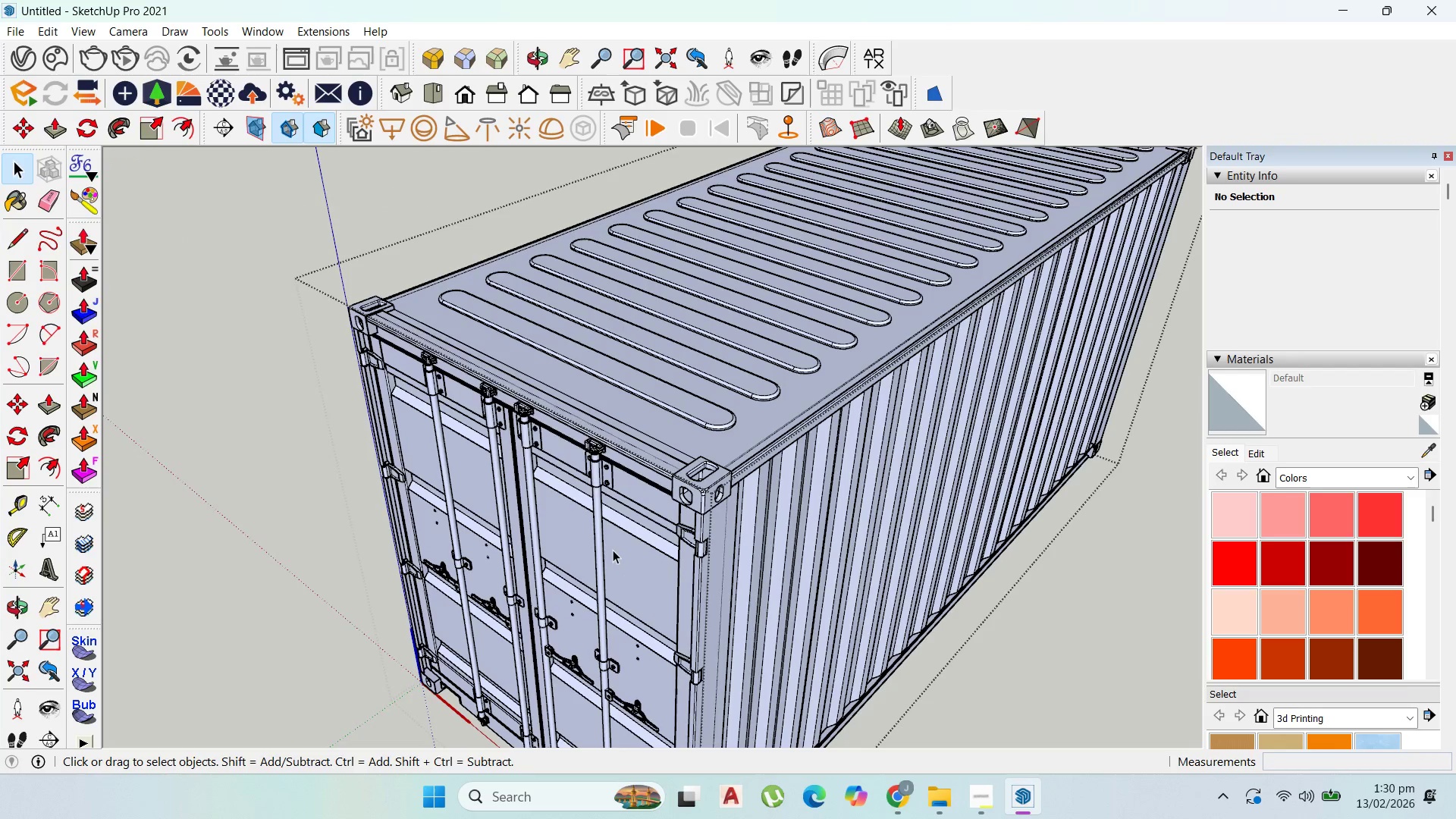 
triple_click([613, 550])
 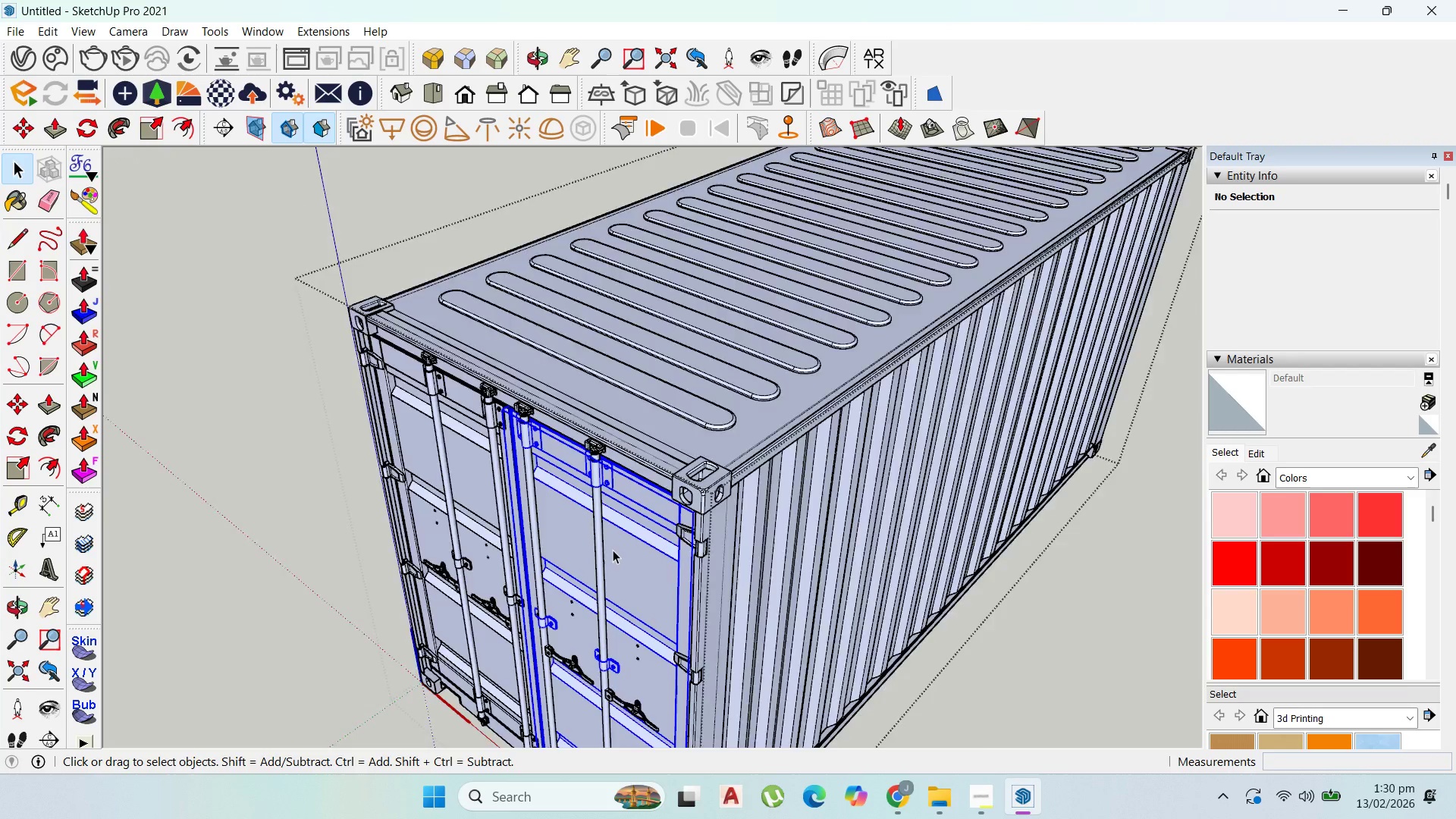 
triple_click([613, 550])
 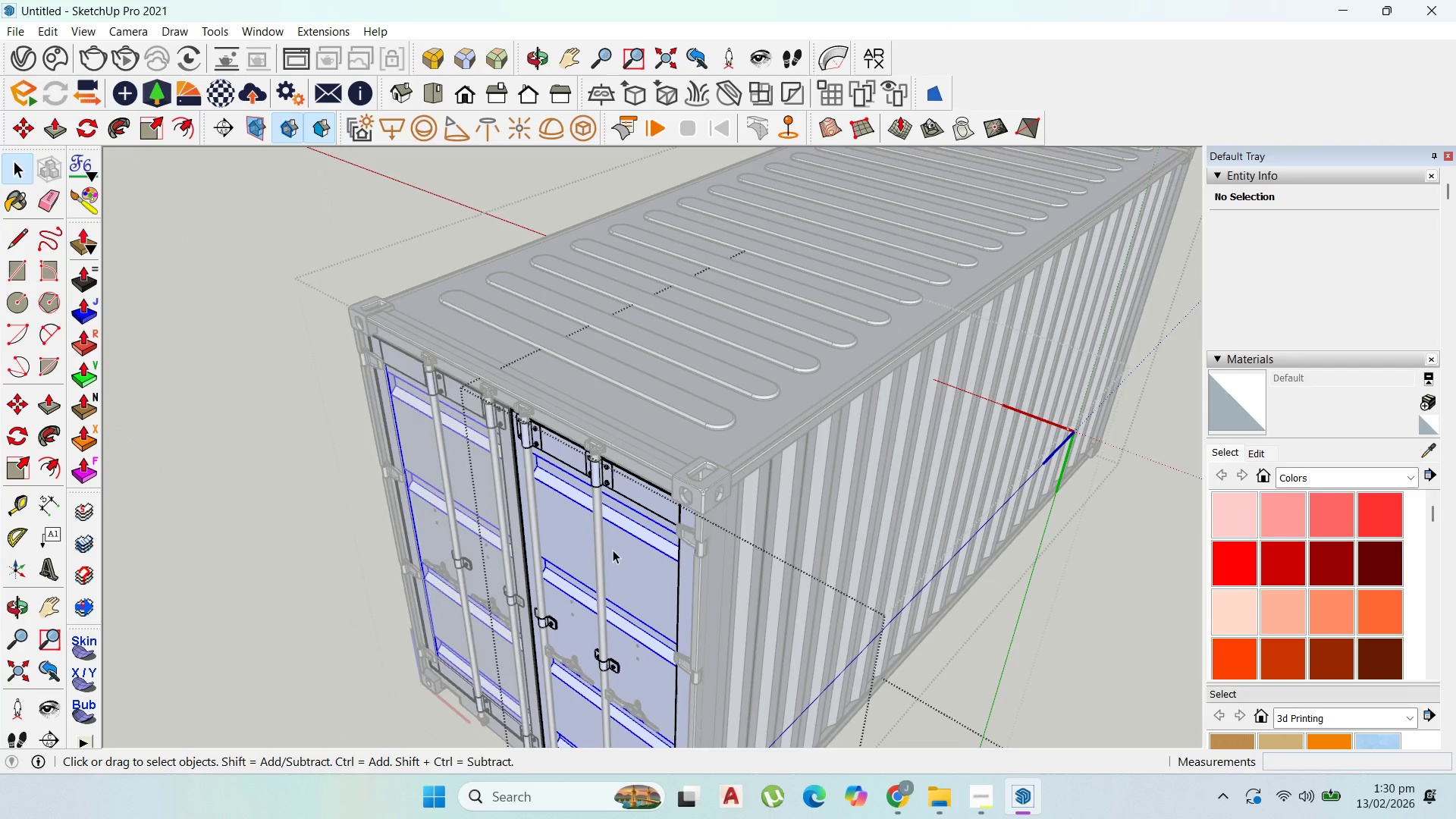 
triple_click([613, 550])
 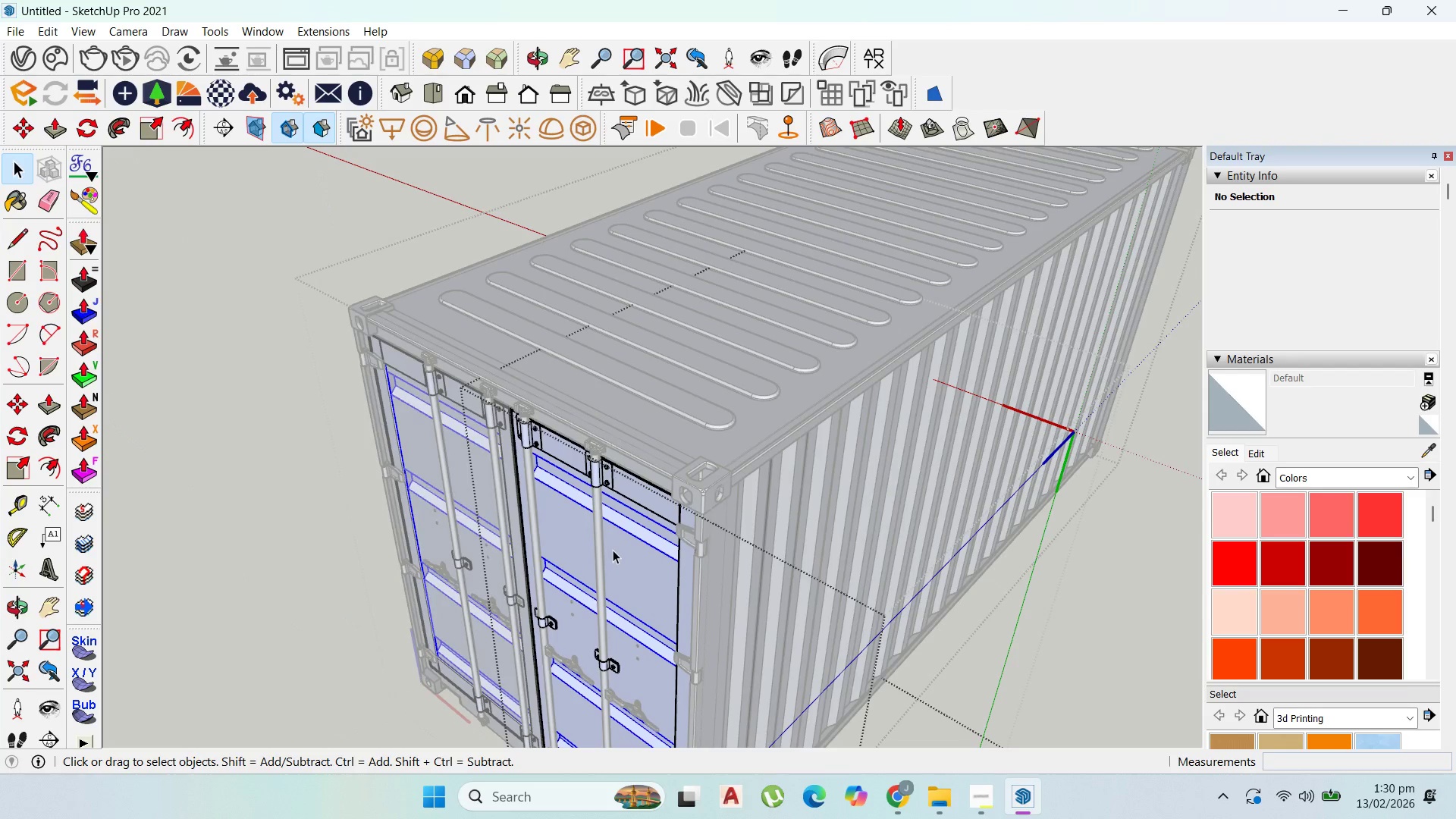 
triple_click([613, 550])
 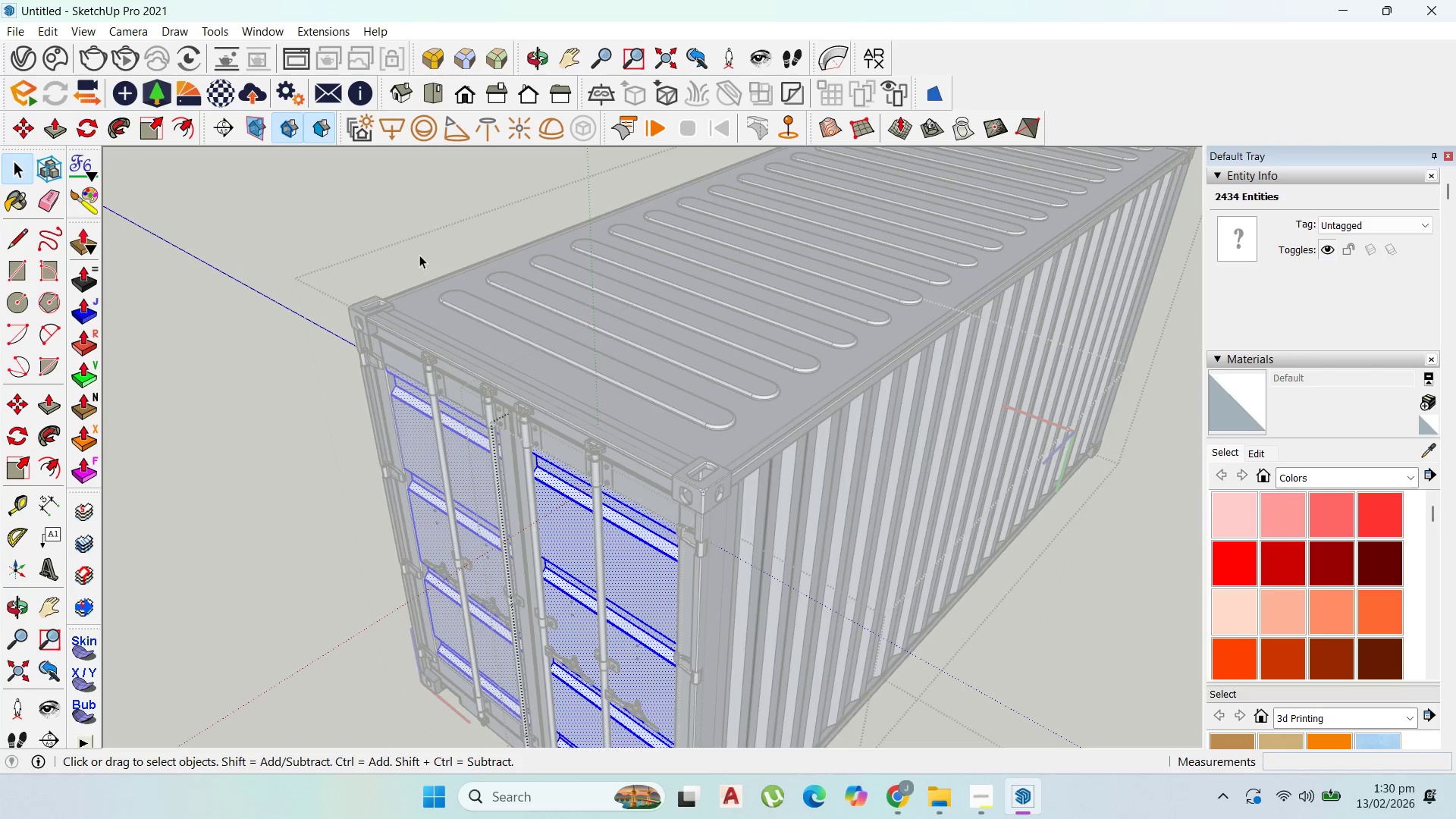 
double_click([414, 249])
 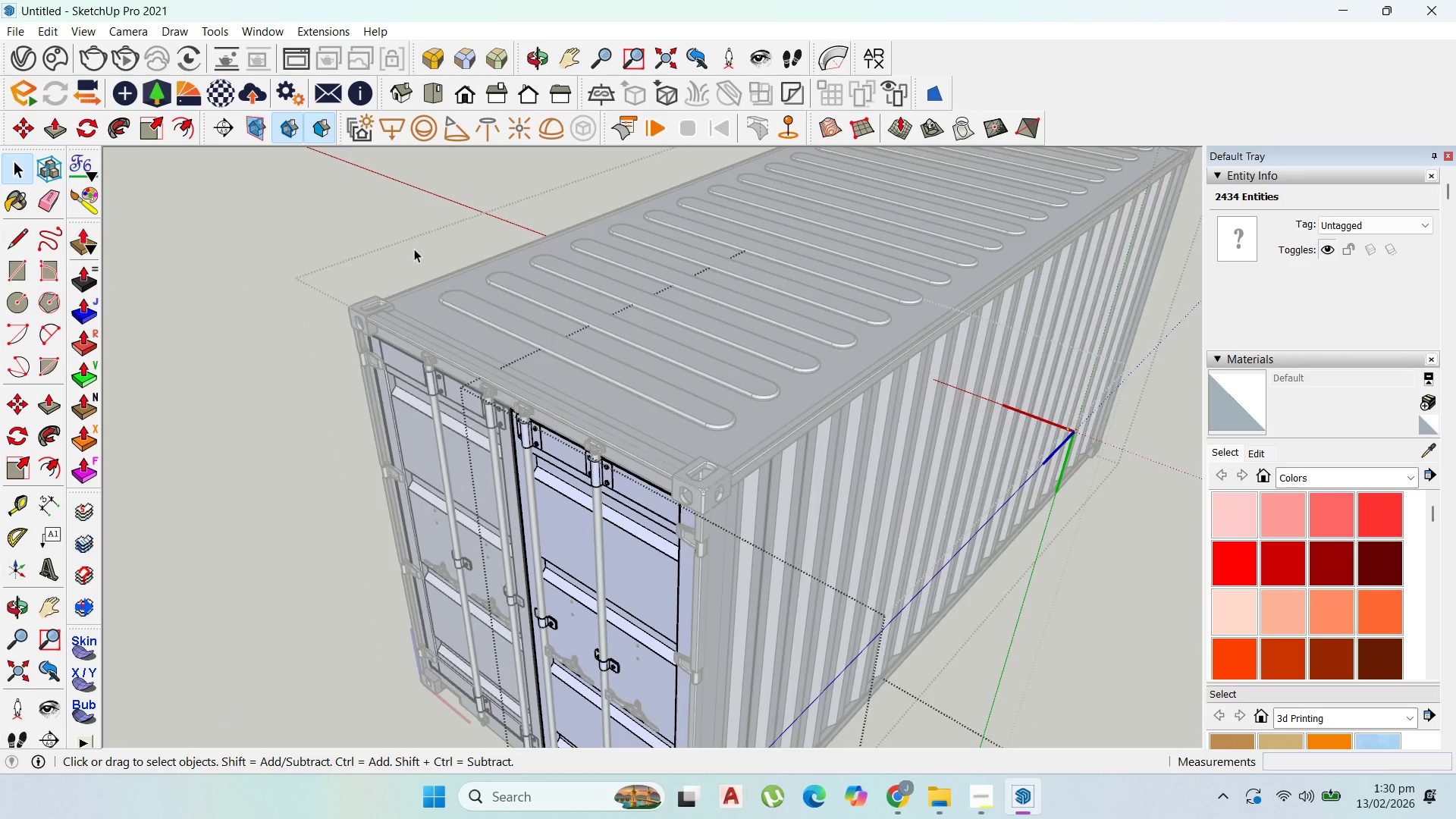 
triple_click([414, 249])
 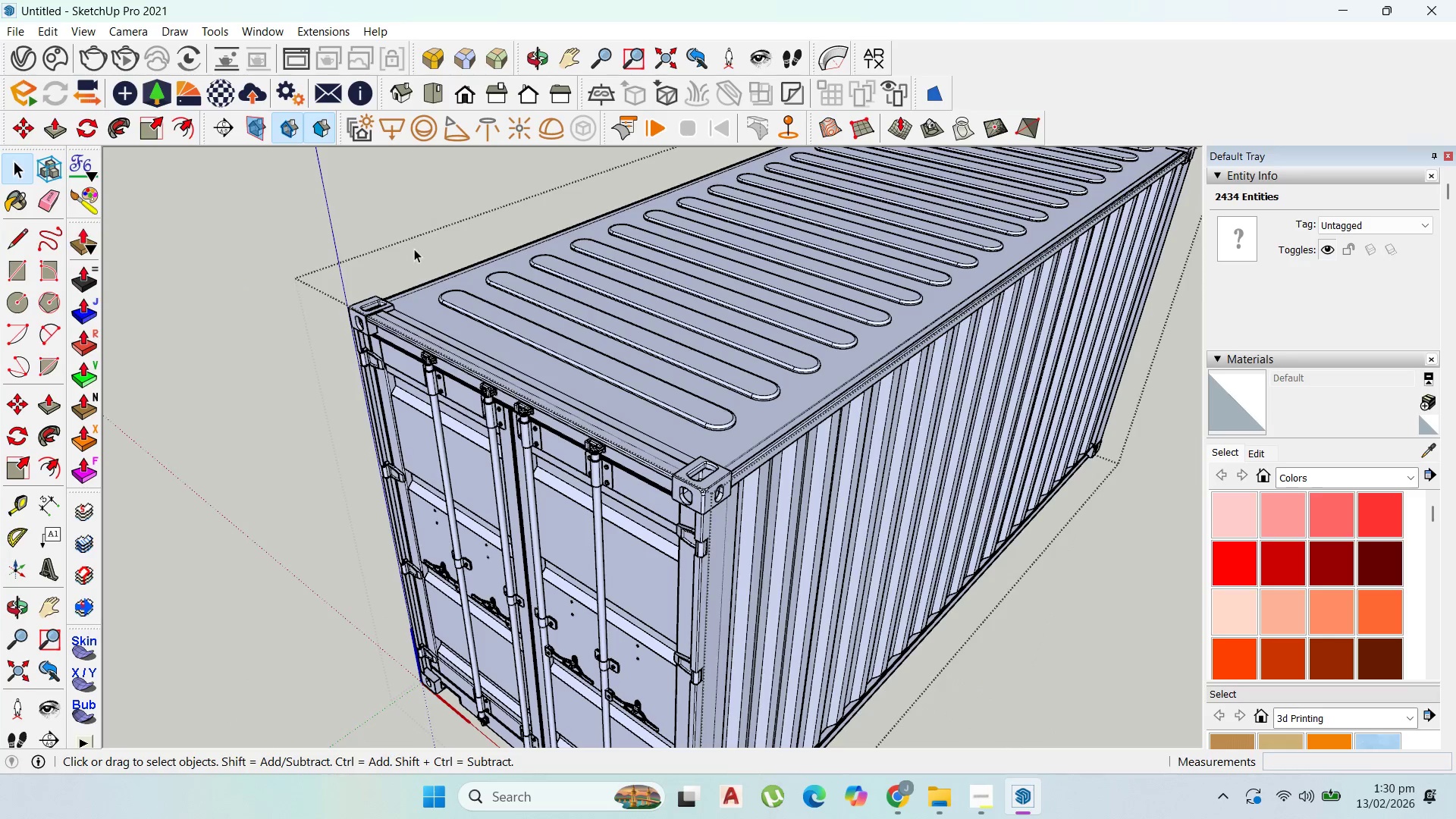 
triple_click([414, 249])
 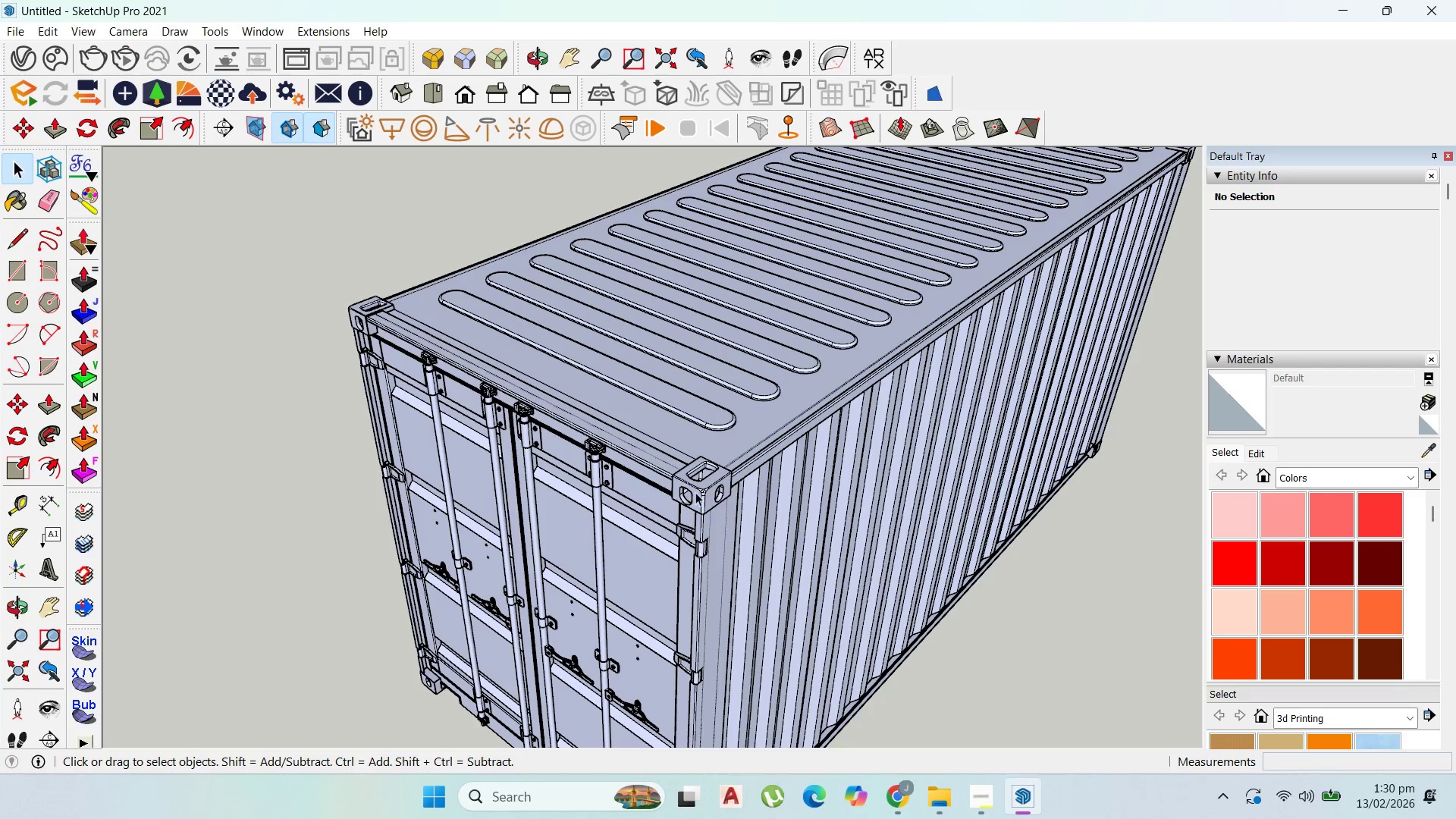 
double_click([695, 492])
 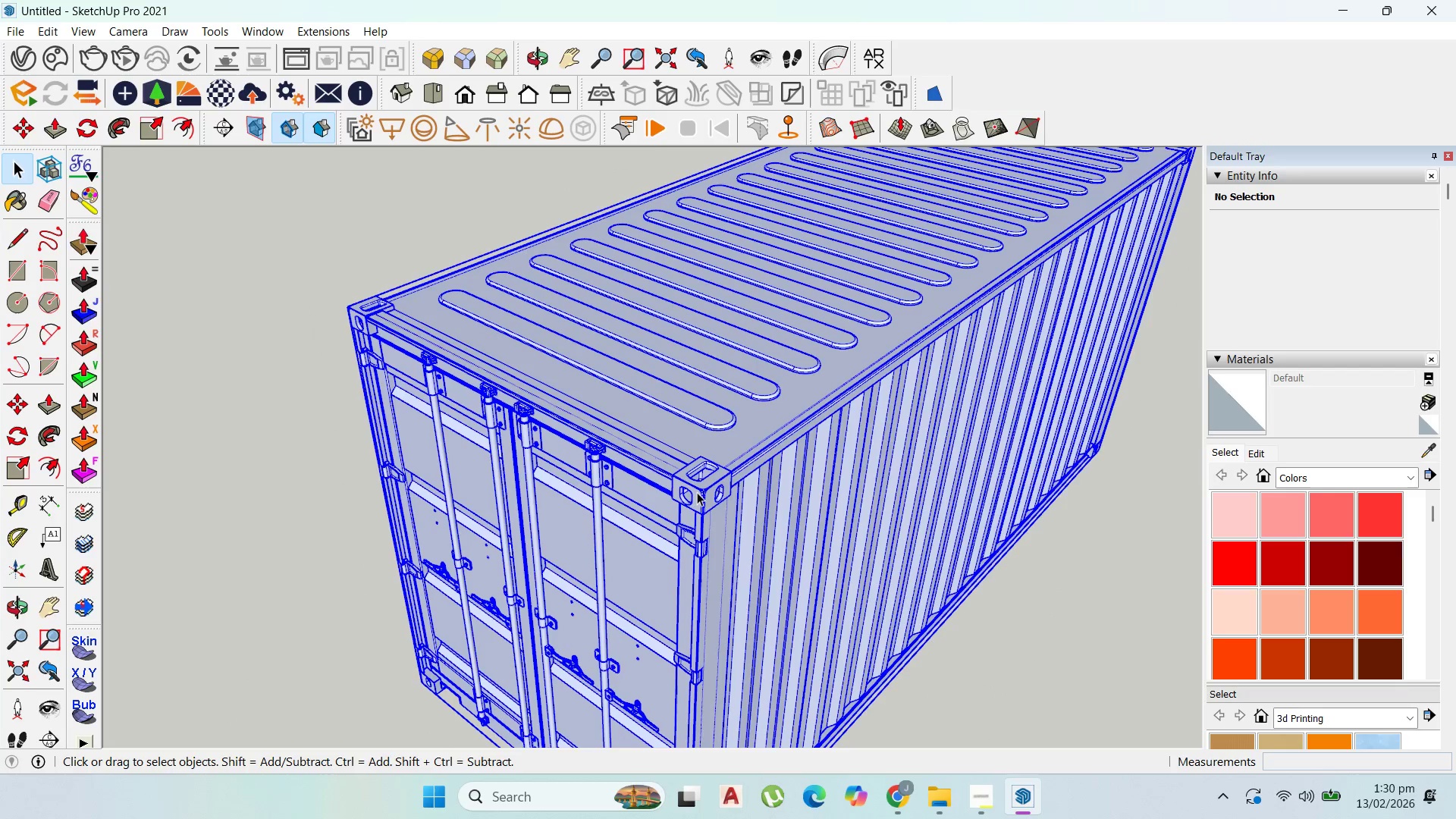 
triple_click([697, 492])
 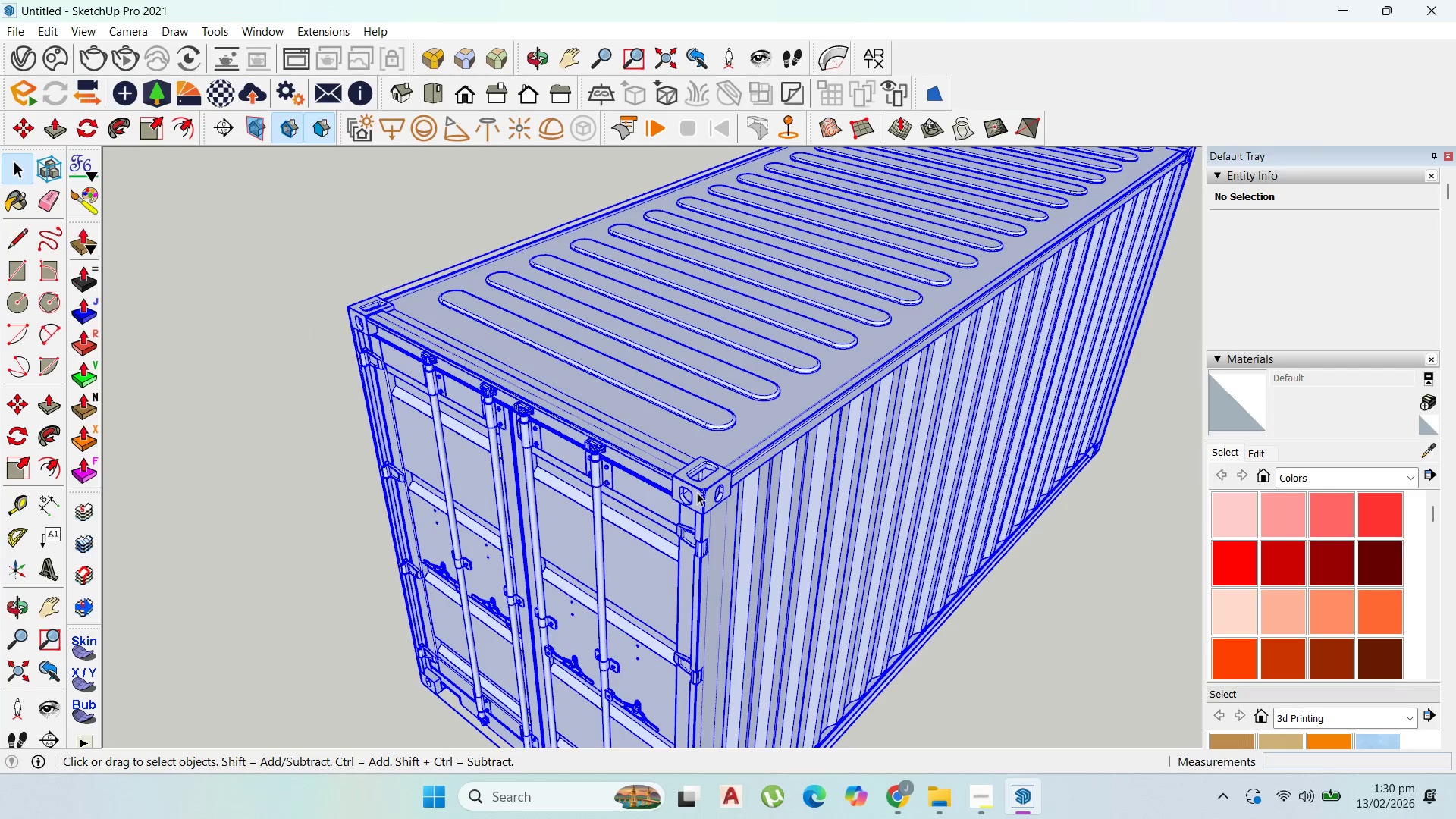 
triple_click([697, 492])
 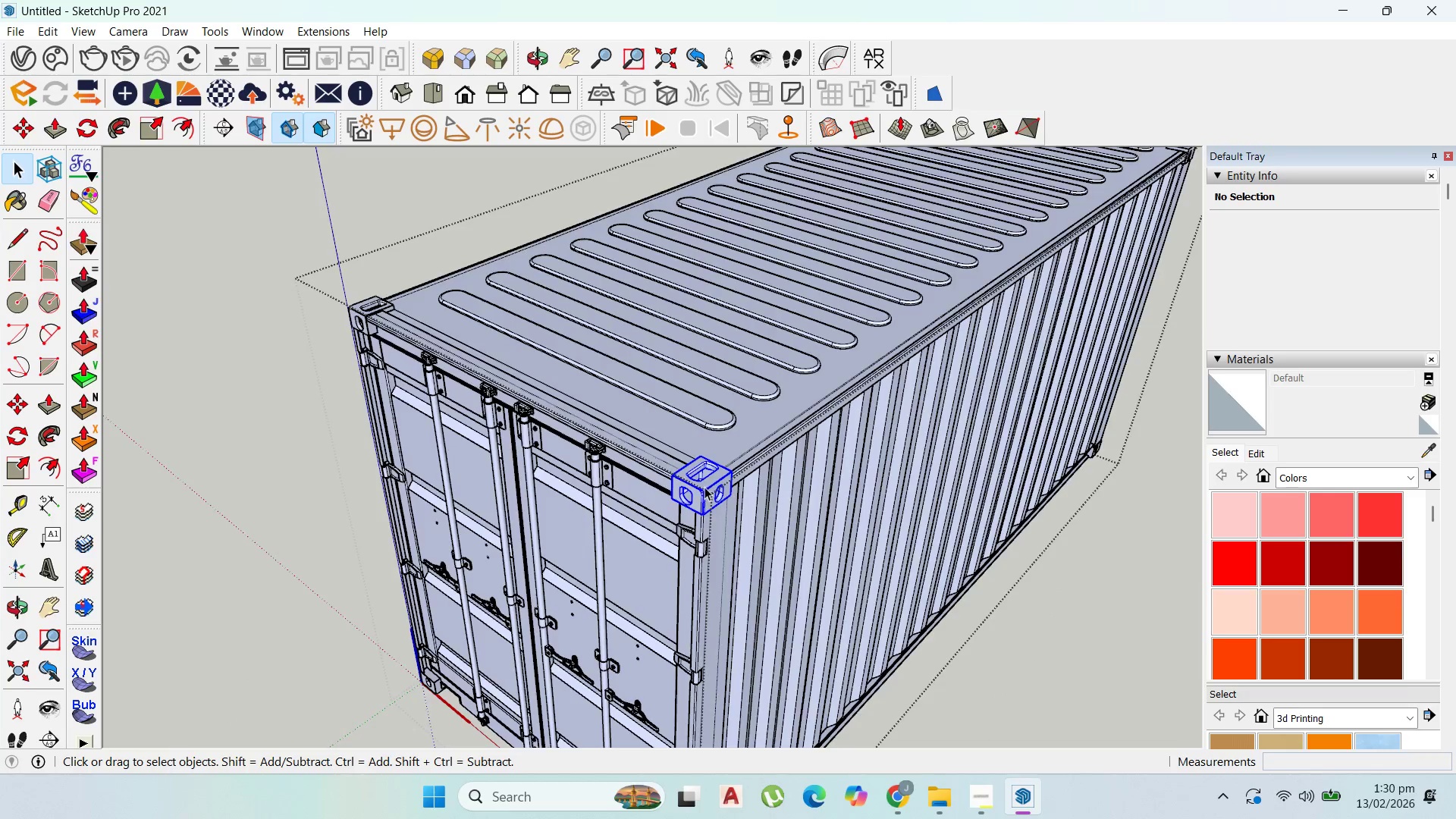 
triple_click([704, 487])
 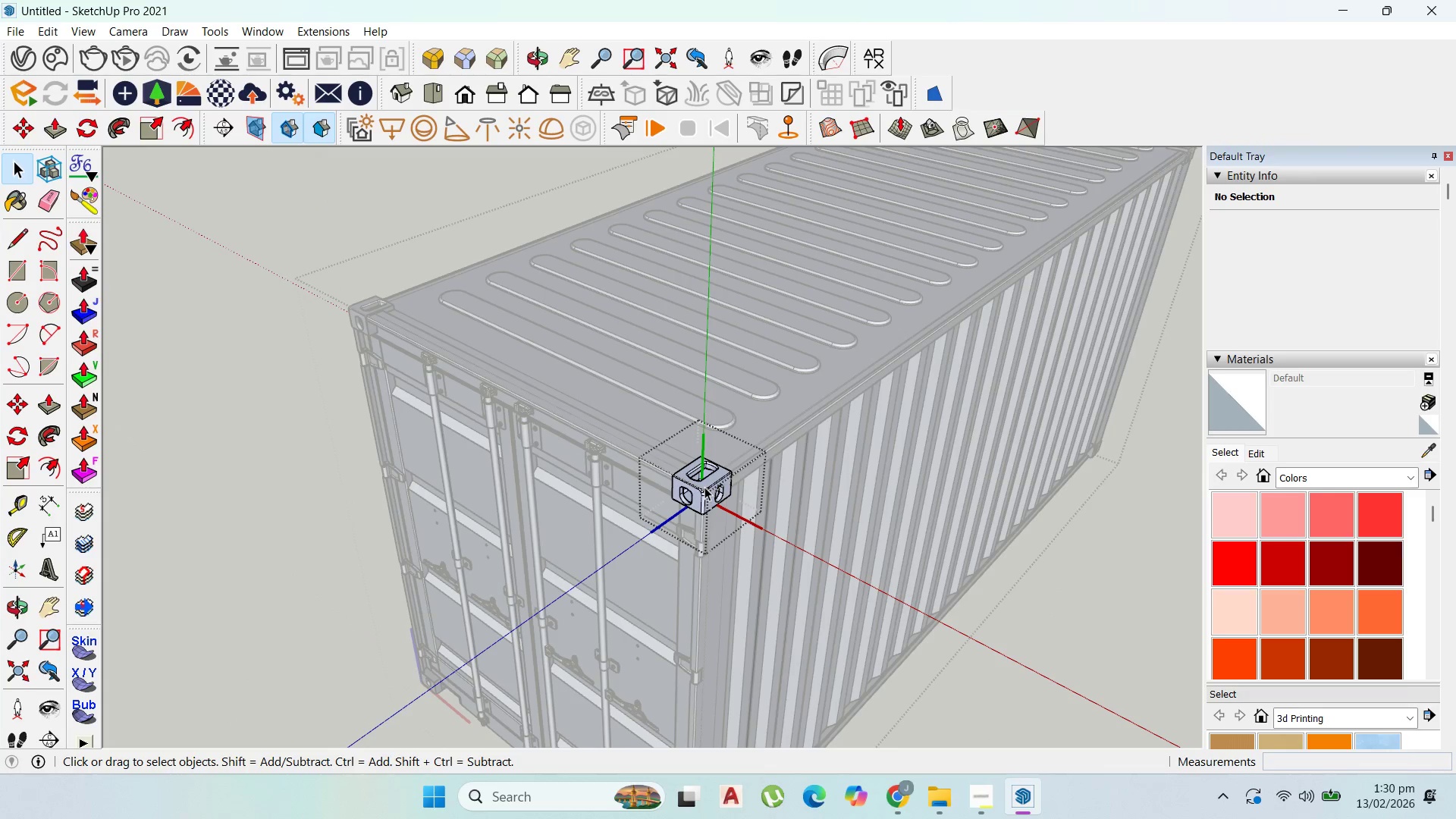 
triple_click([704, 487])
 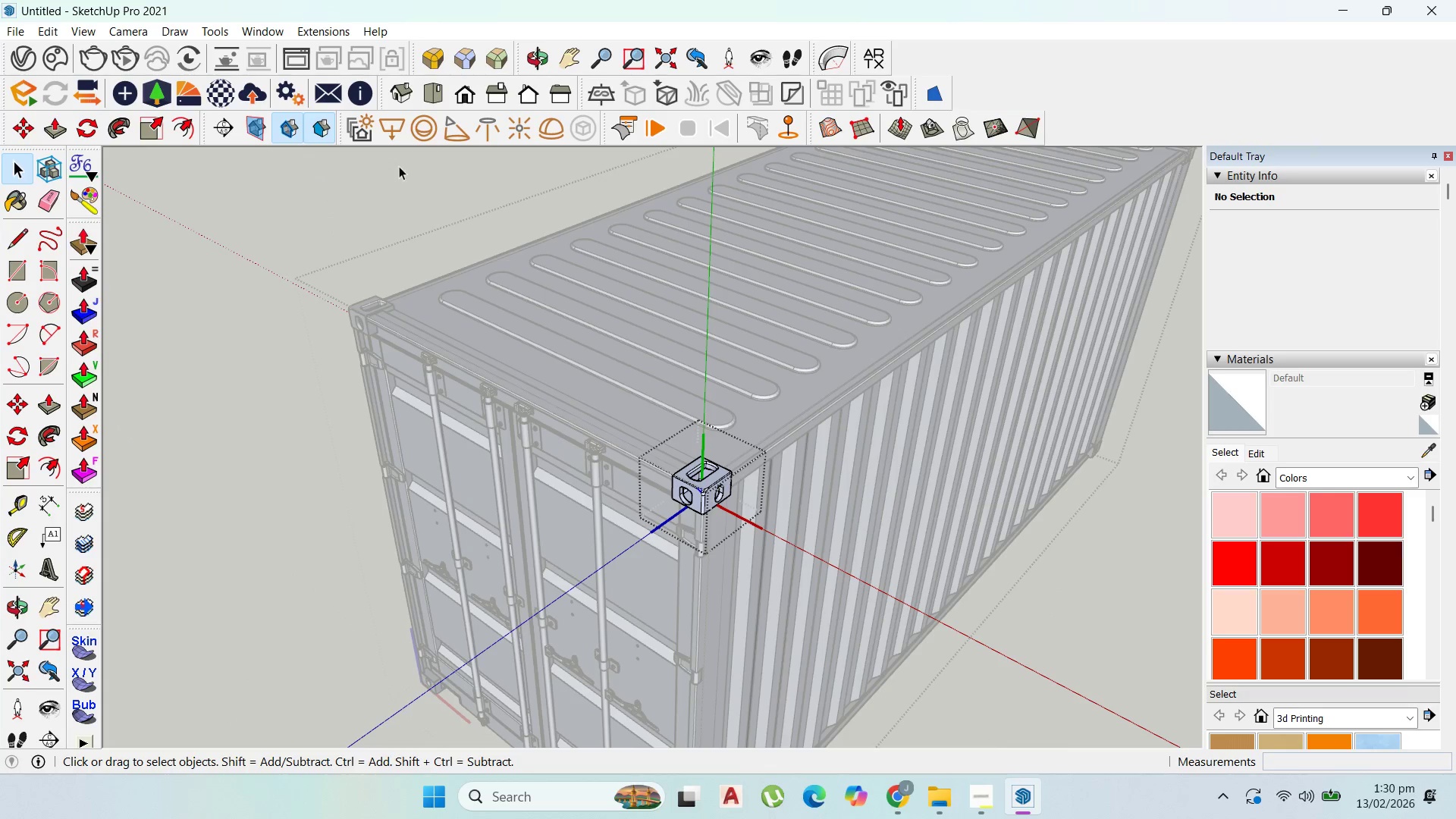 
left_click([396, 164])
 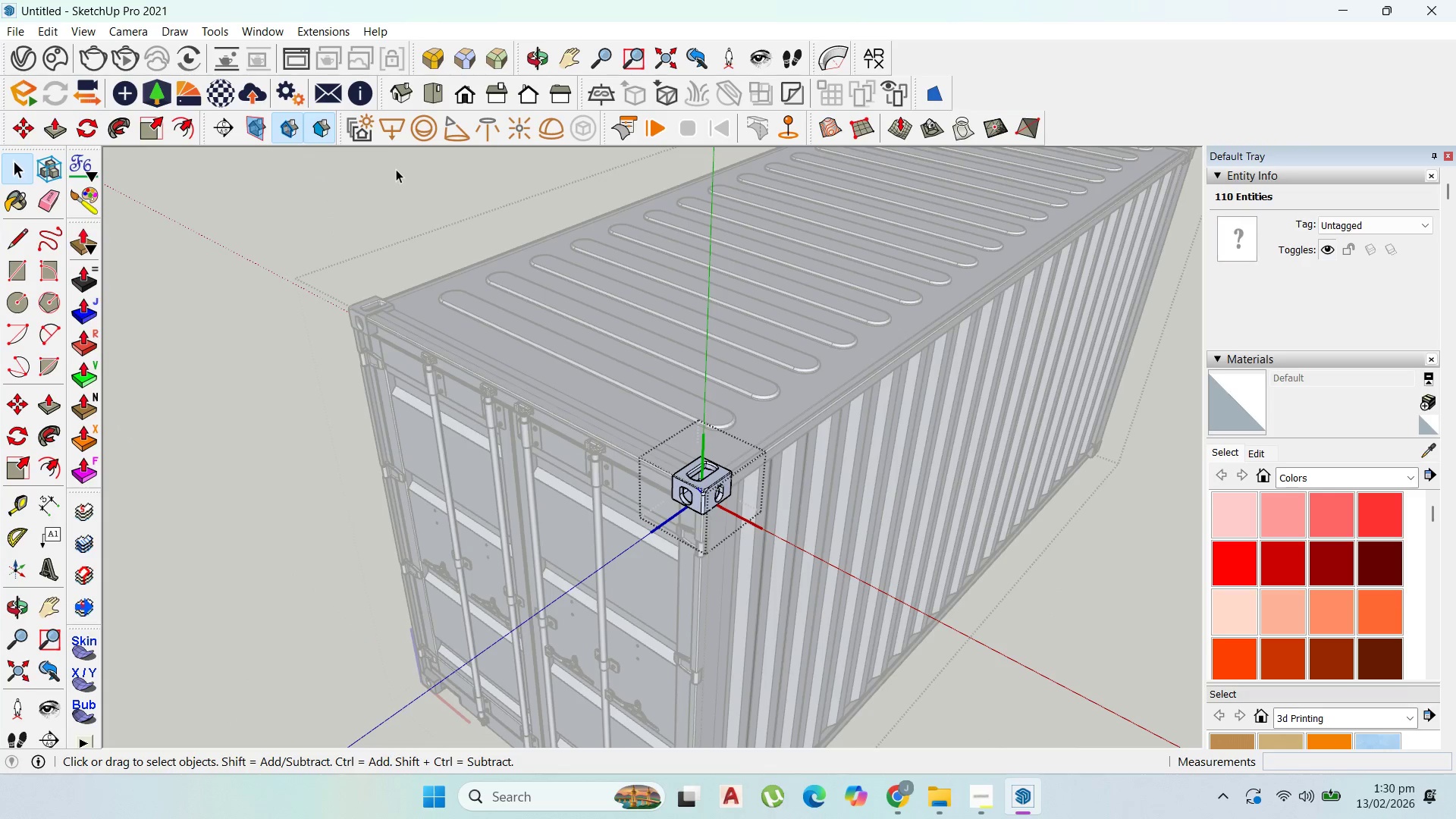 
left_click_drag(start_coordinate=[396, 165], to_coordinate=[396, 169])
 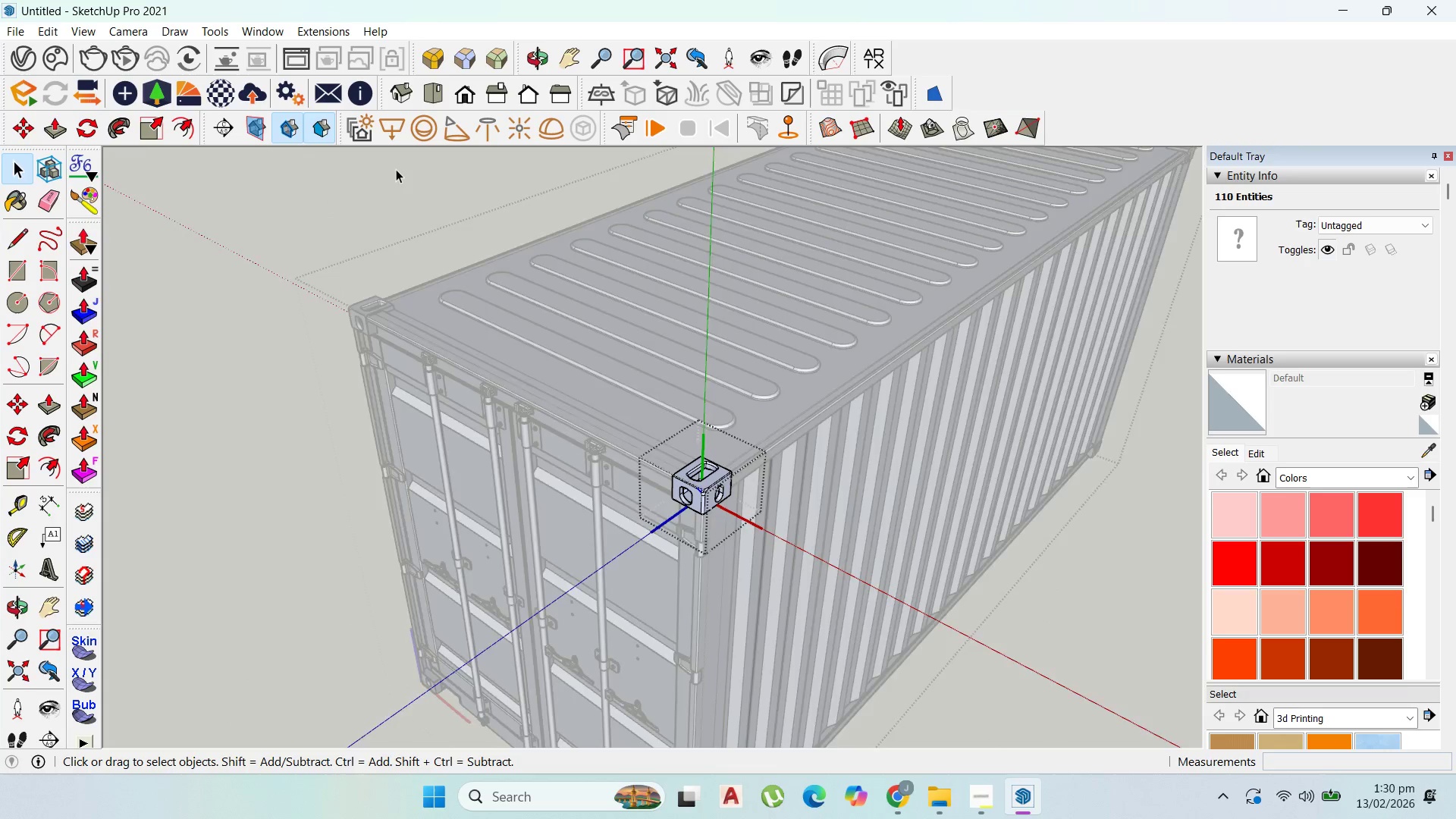 
triple_click([396, 169])
 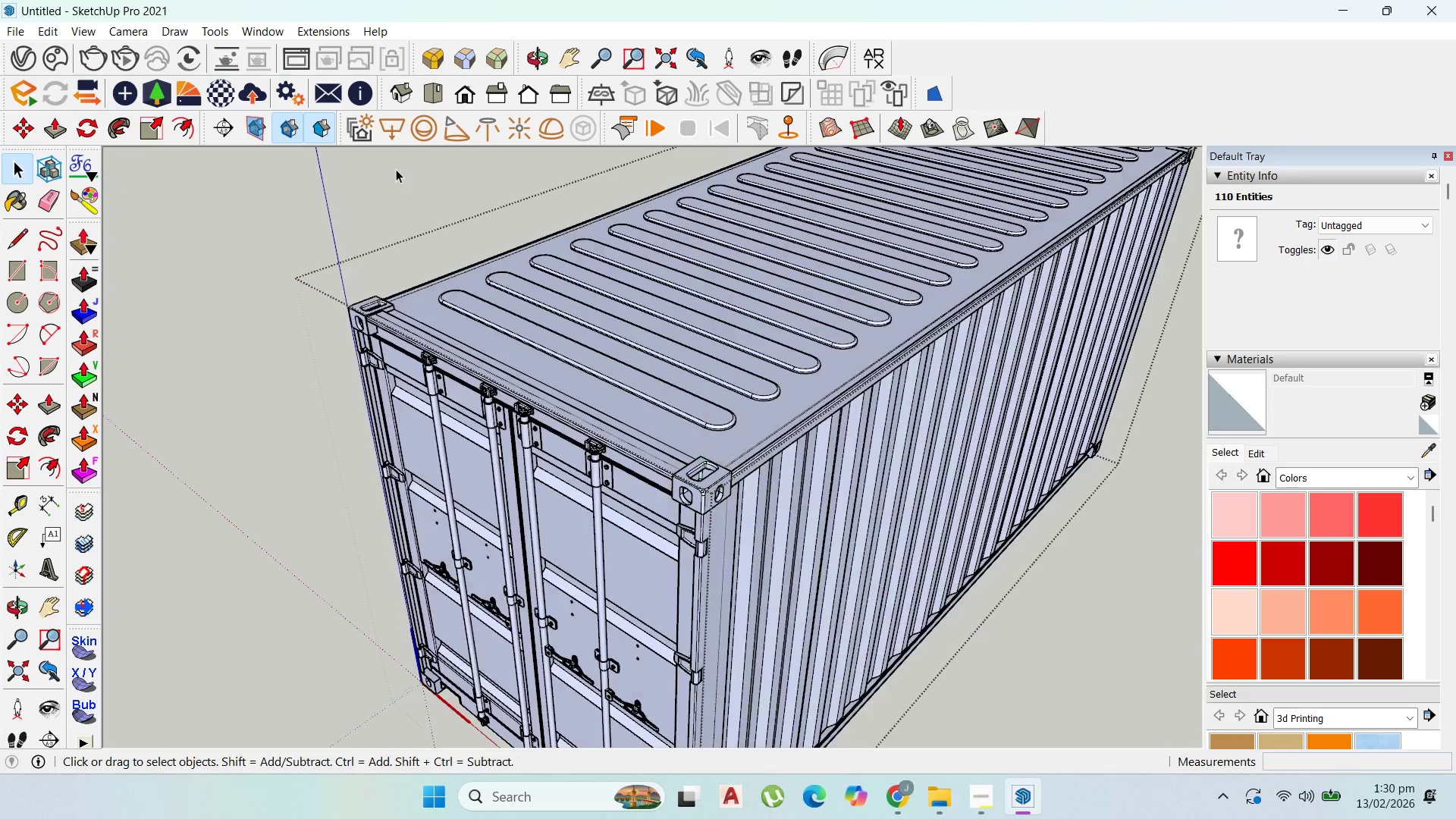 
triple_click([396, 169])
 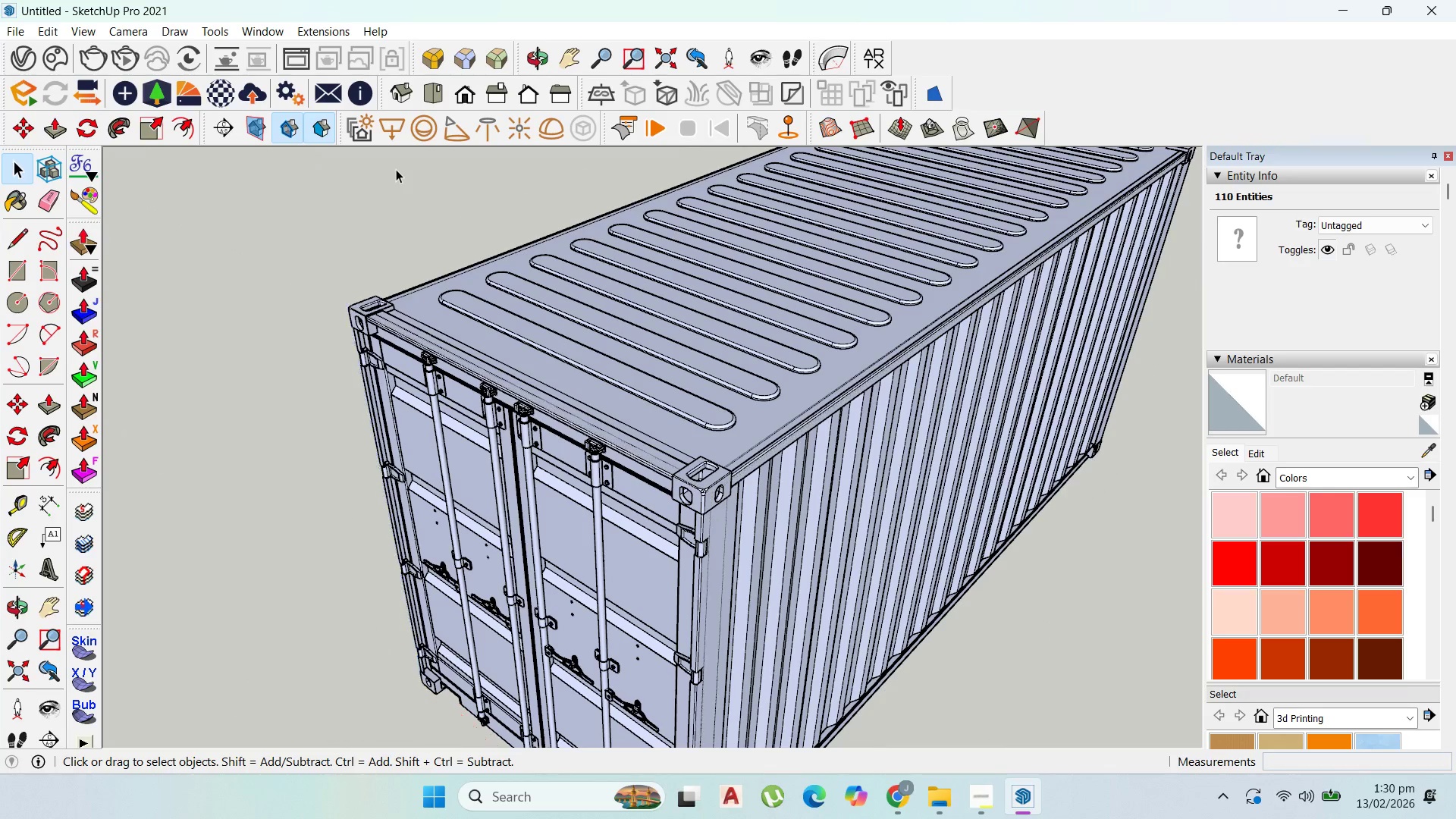 
triple_click([396, 169])
 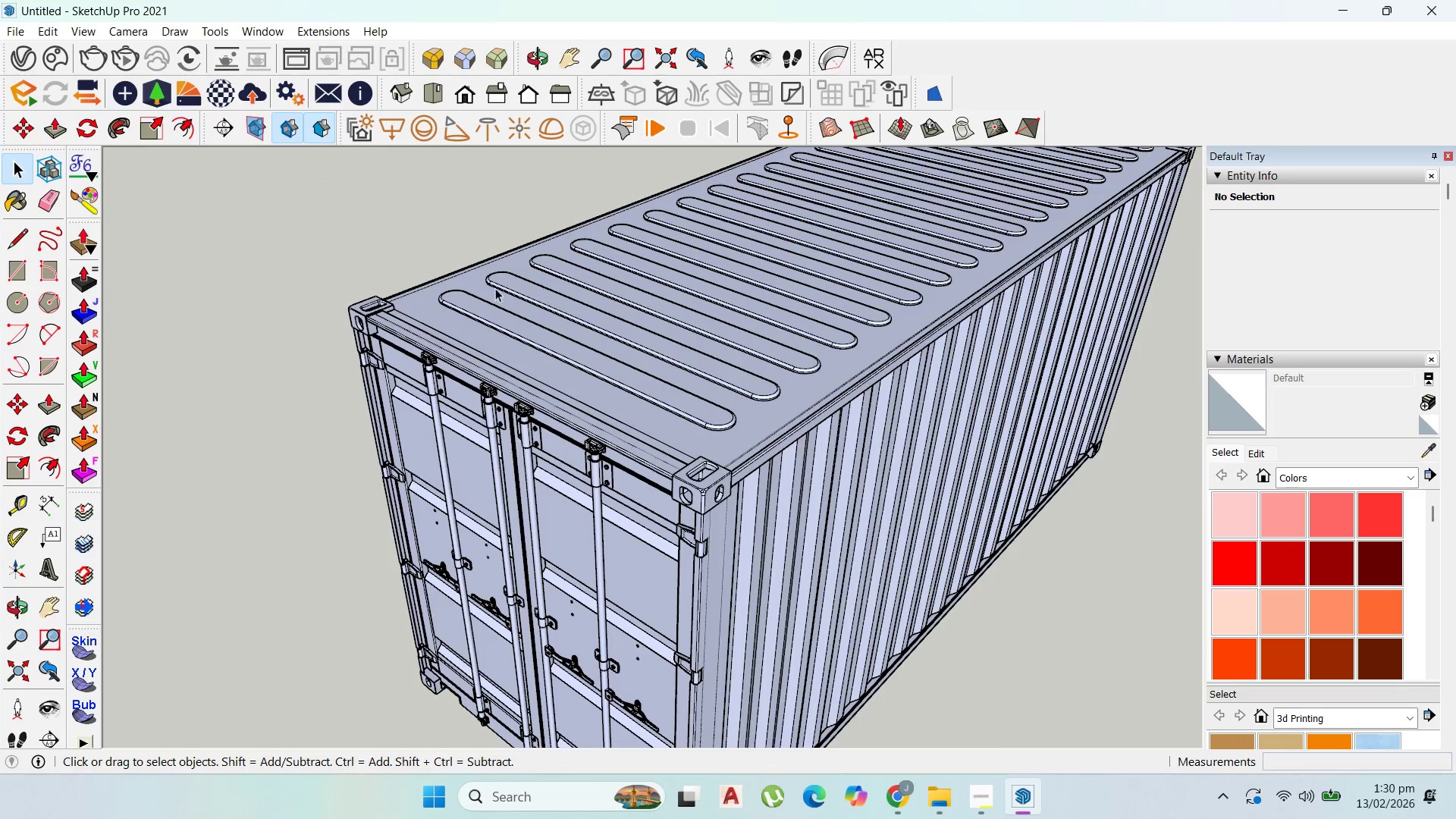 
scroll: coordinate [637, 381], scroll_direction: down, amount: 11.0
 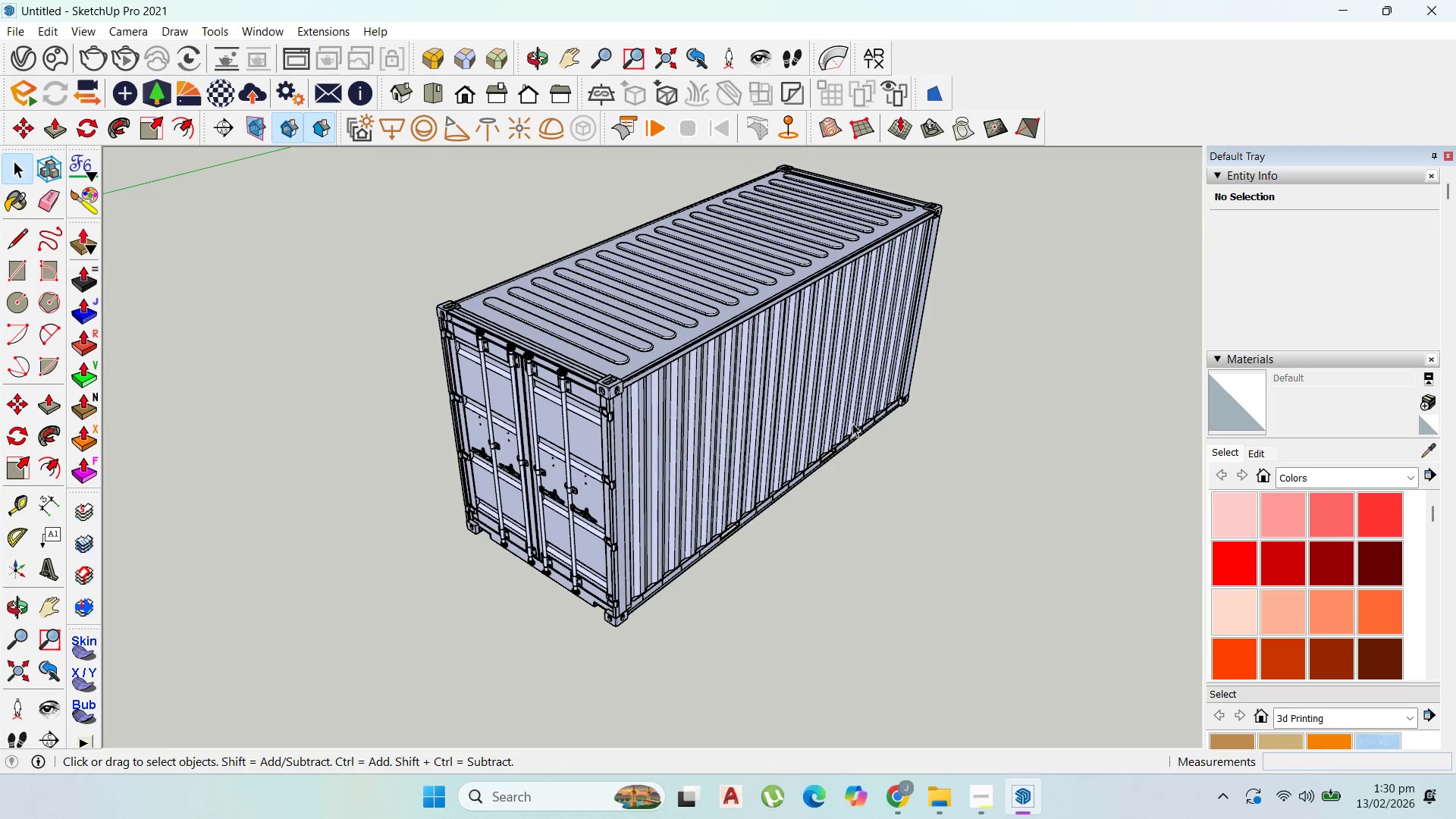 
left_click([891, 403])
 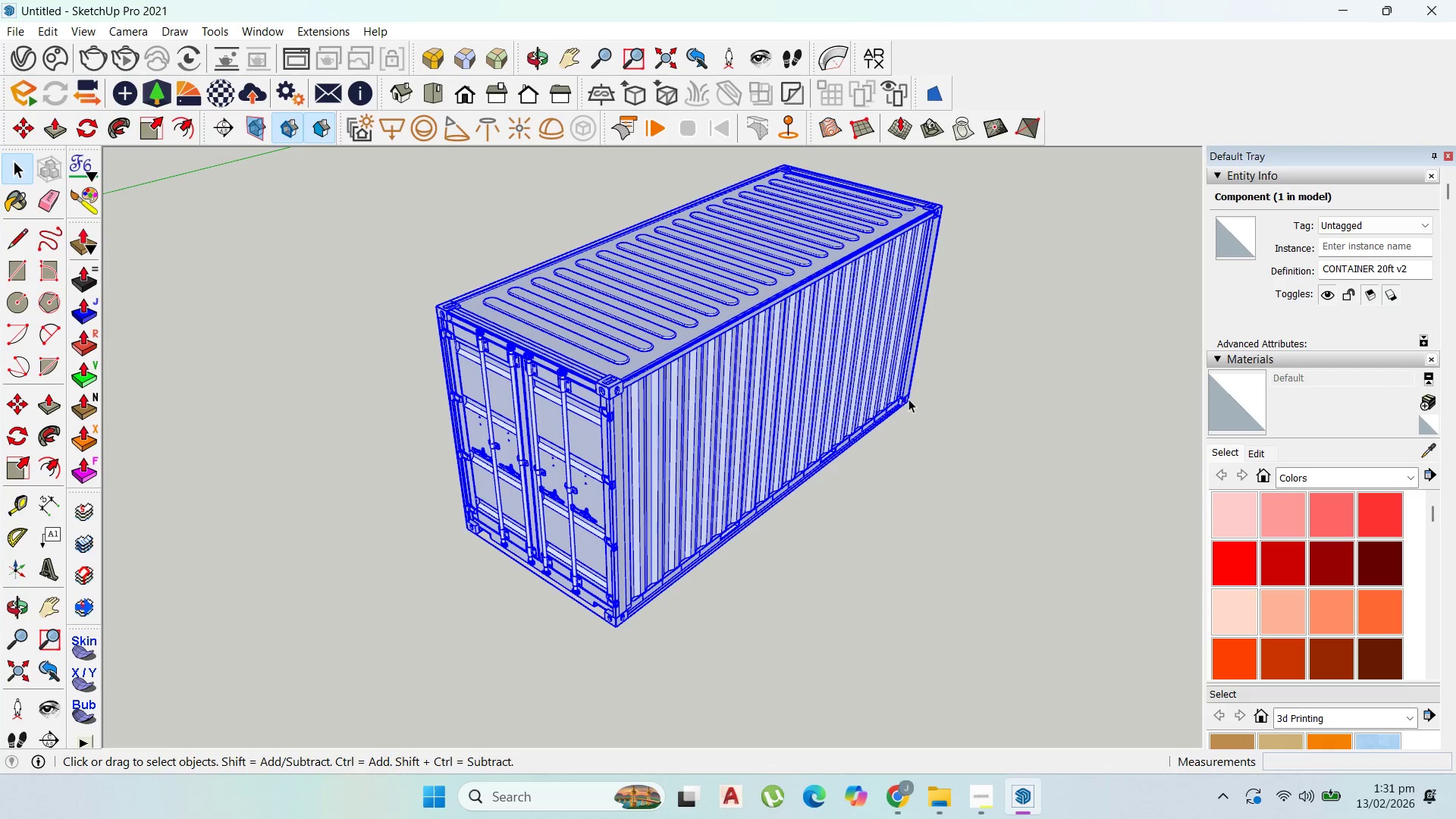 
key(M)
 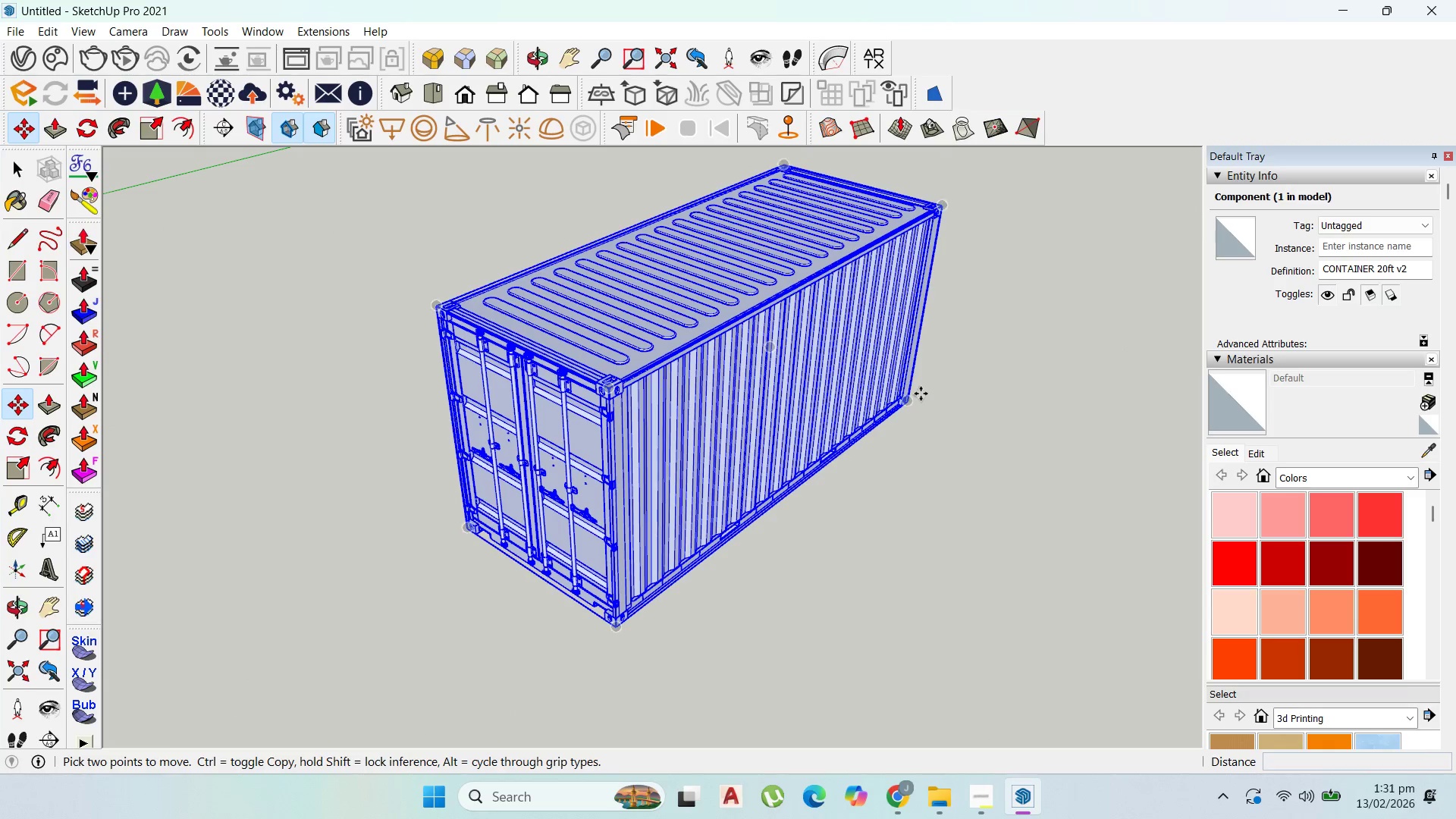 
scroll: coordinate [921, 394], scroll_direction: up, amount: 1.0
 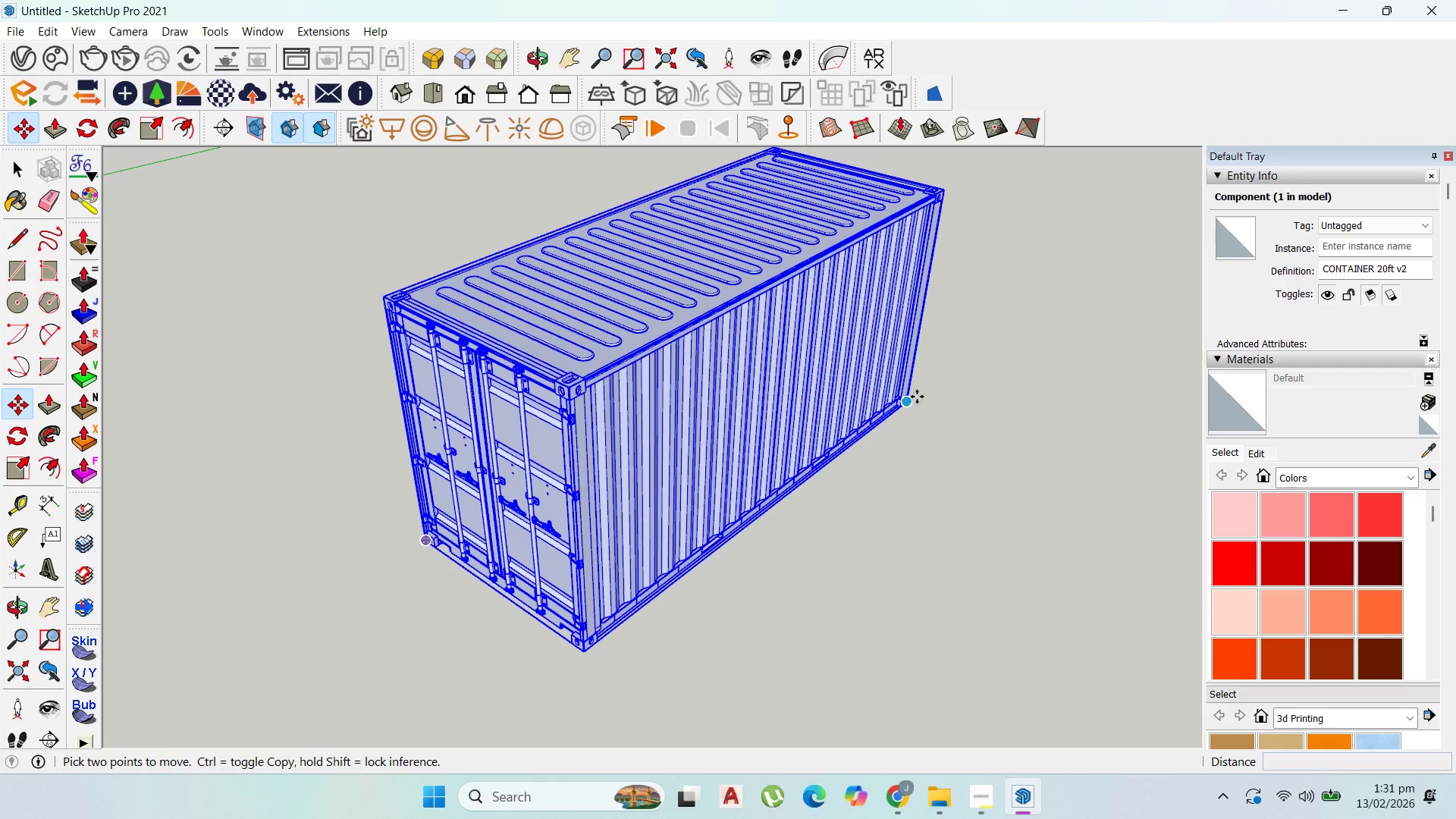 
left_click([917, 397])
 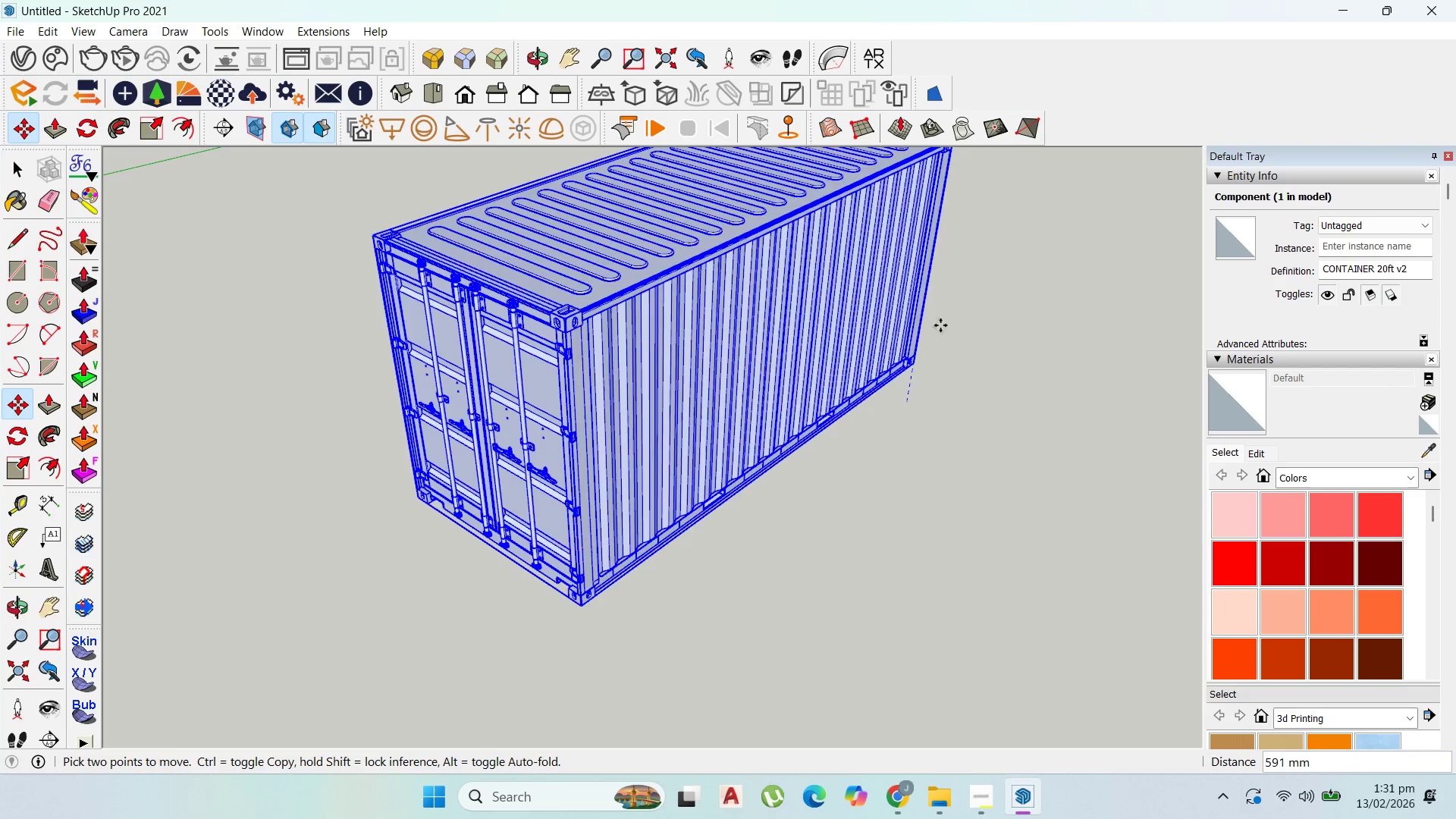 
scroll: coordinate [1002, 277], scroll_direction: down, amount: 15.0
 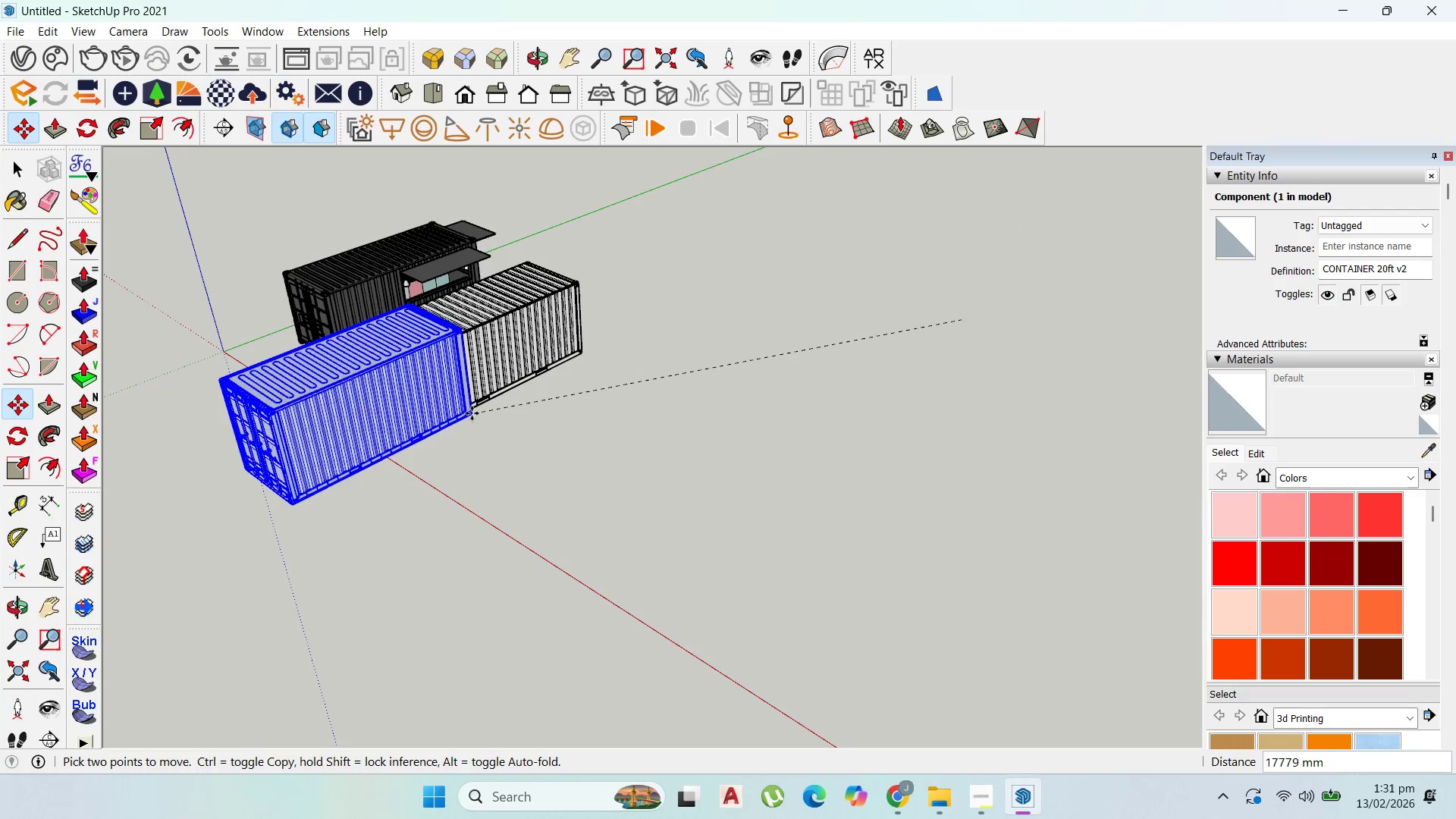 
scroll: coordinate [435, 418], scroll_direction: up, amount: 16.0
 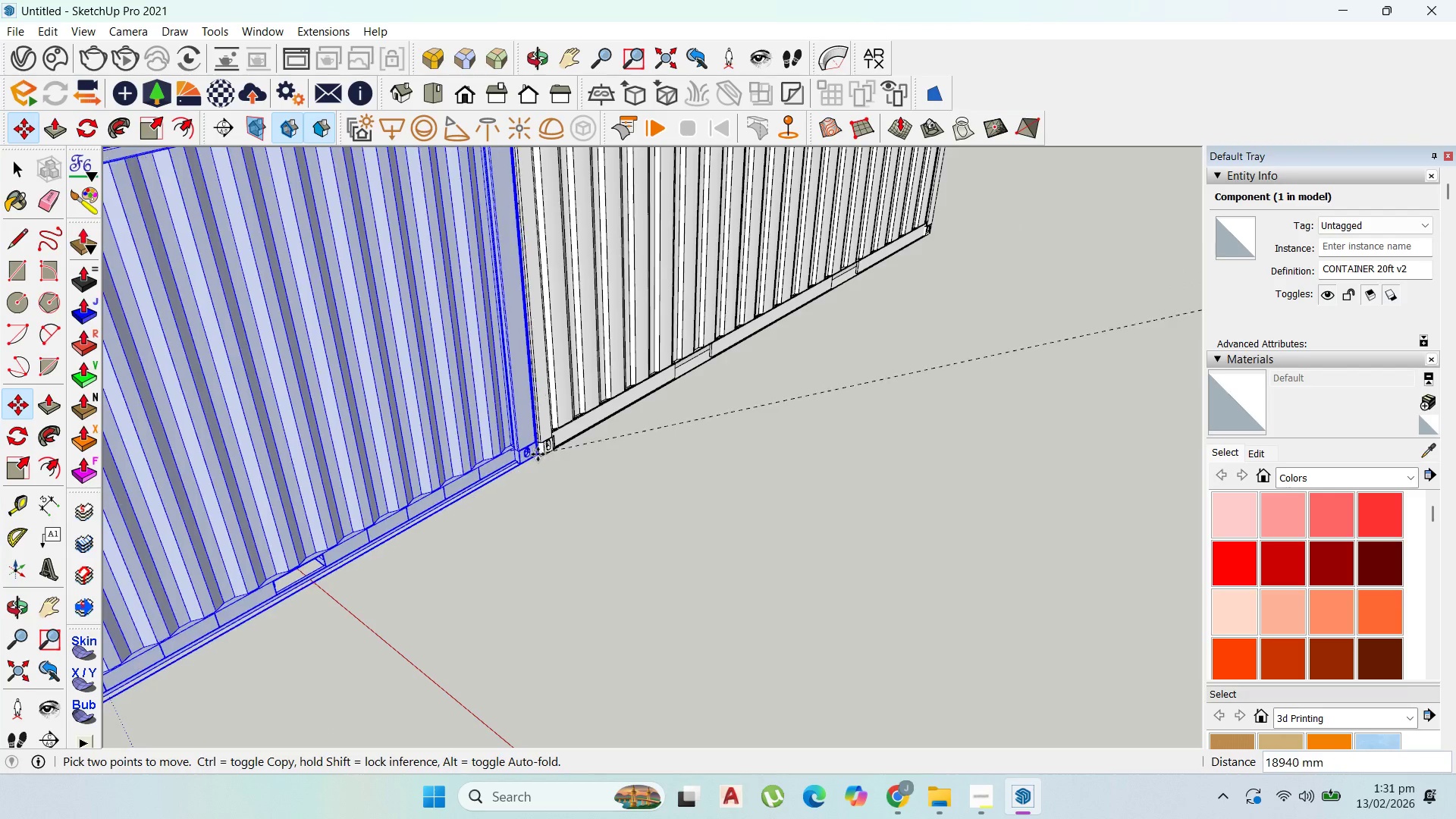 
left_click([539, 456])
 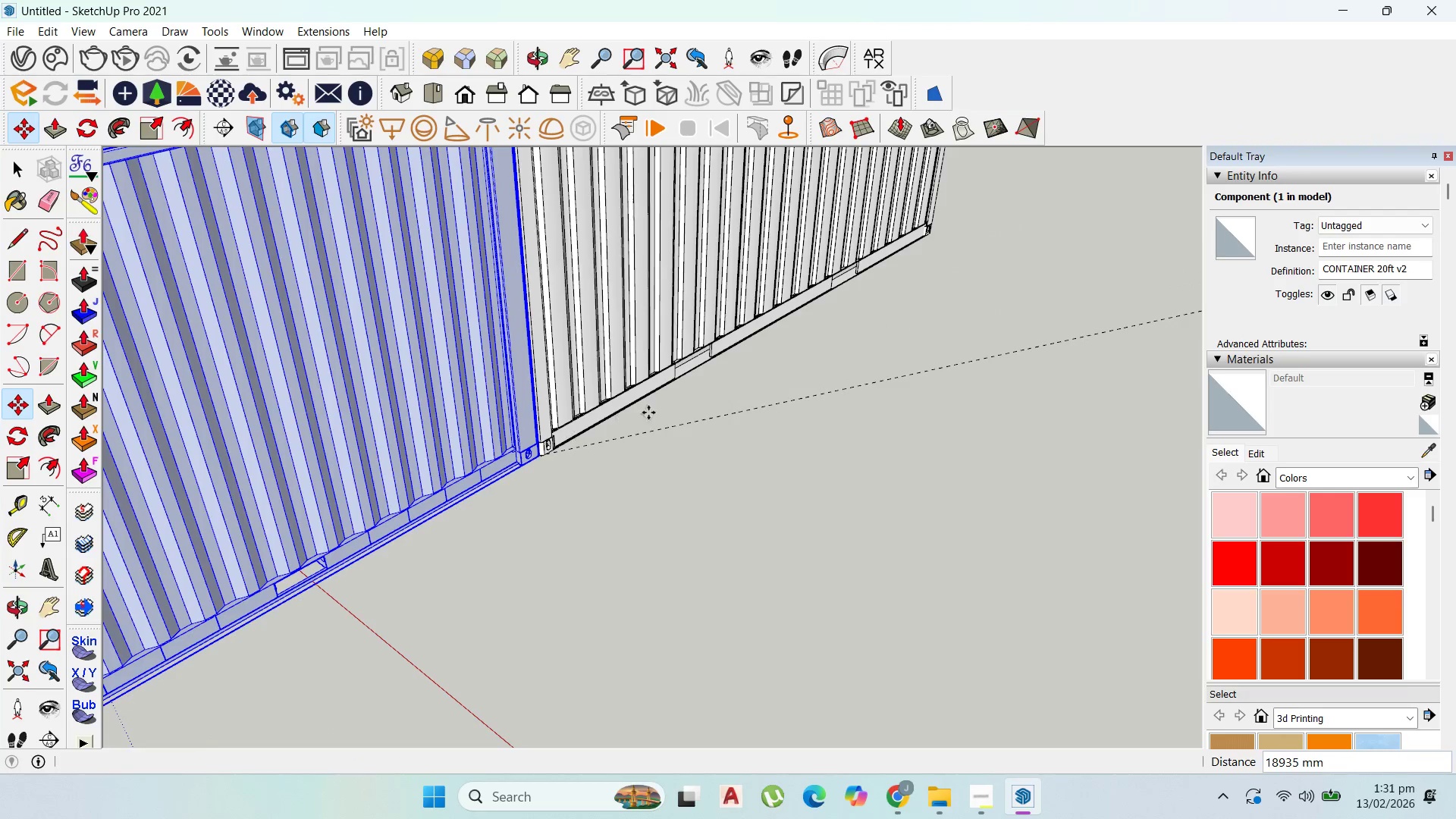 
scroll: coordinate [848, 414], scroll_direction: down, amount: 16.0
 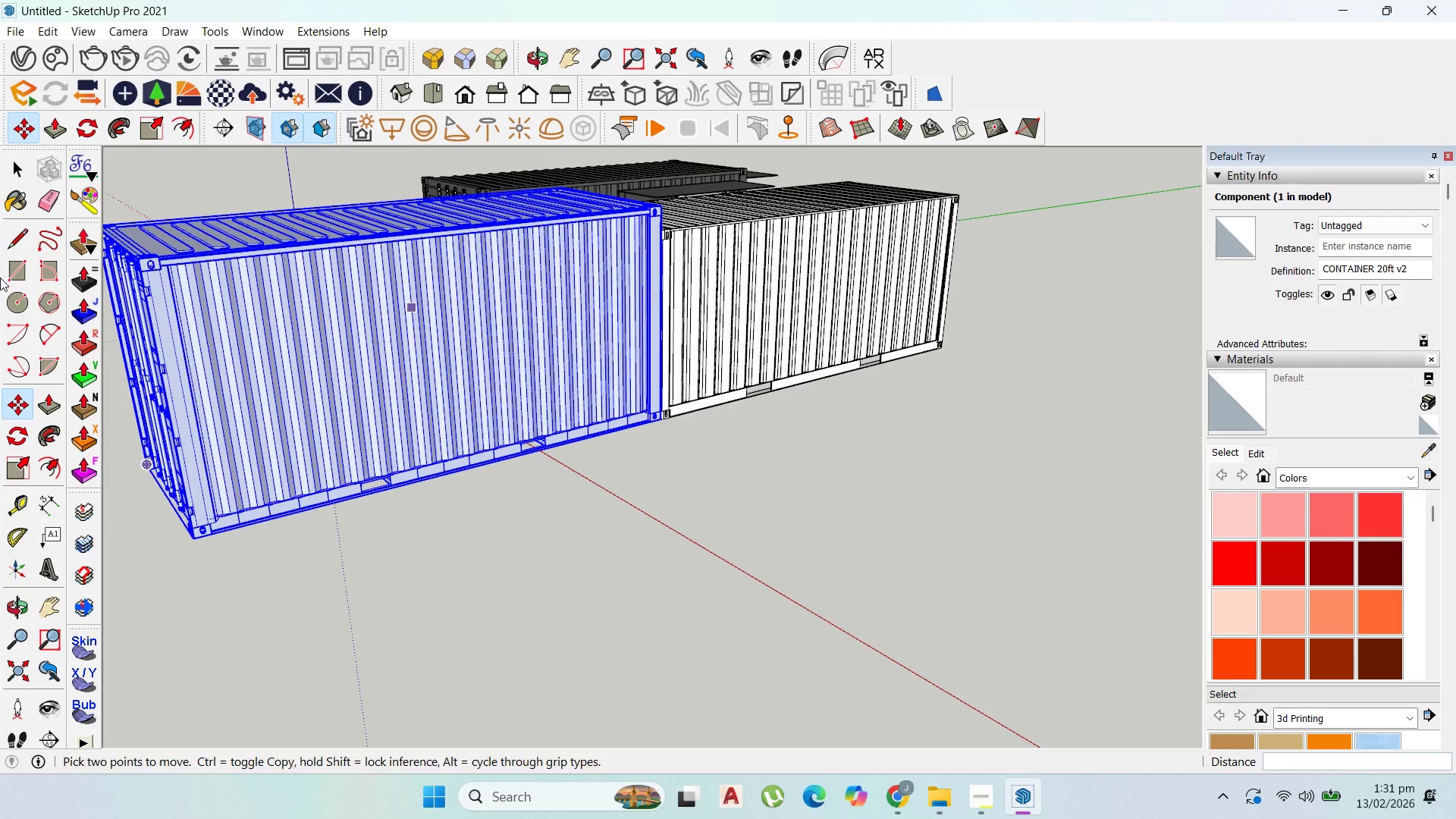 
wait(5.01)
 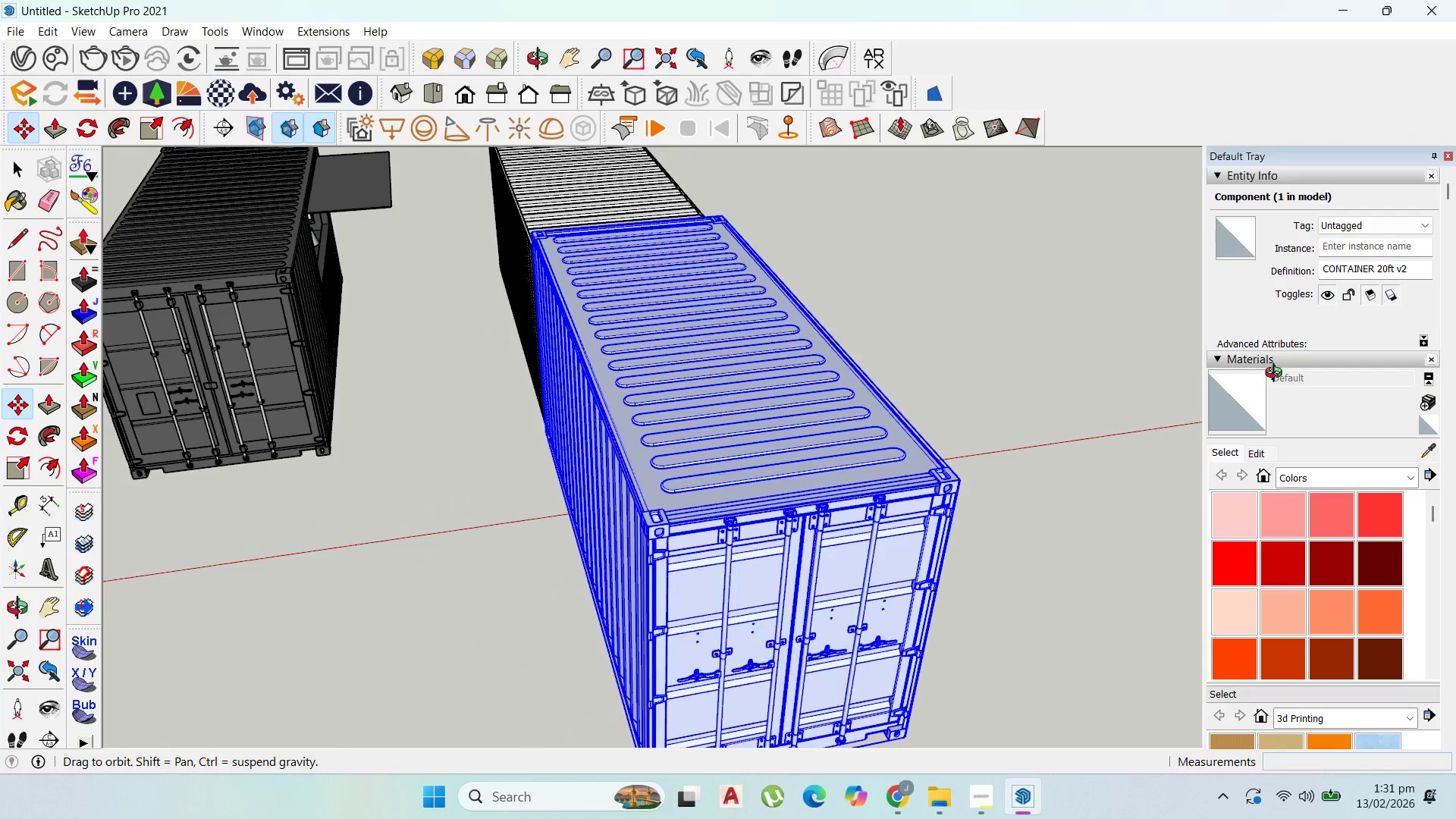 
left_click([19, 497])
 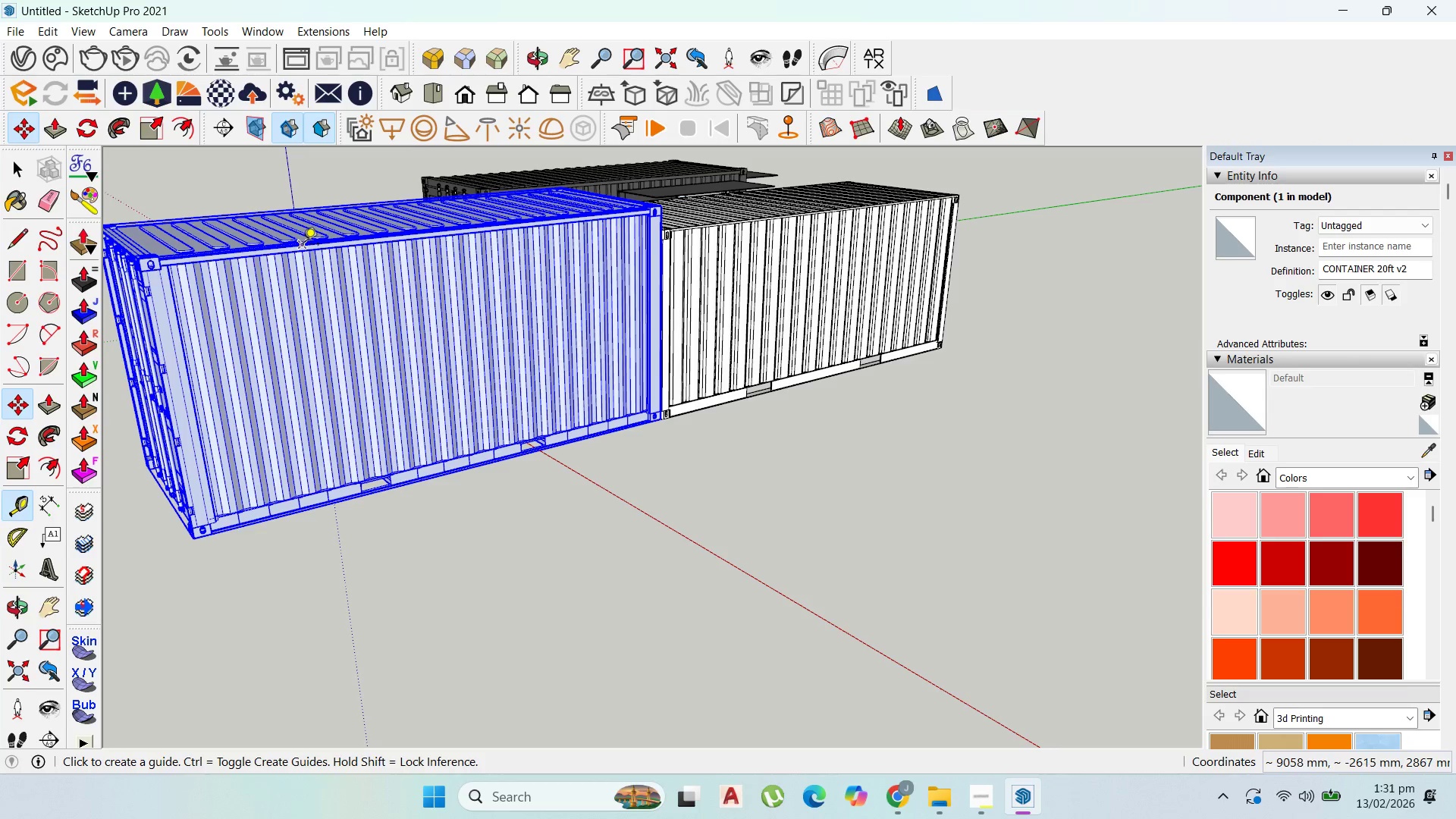 
left_click([303, 245])
 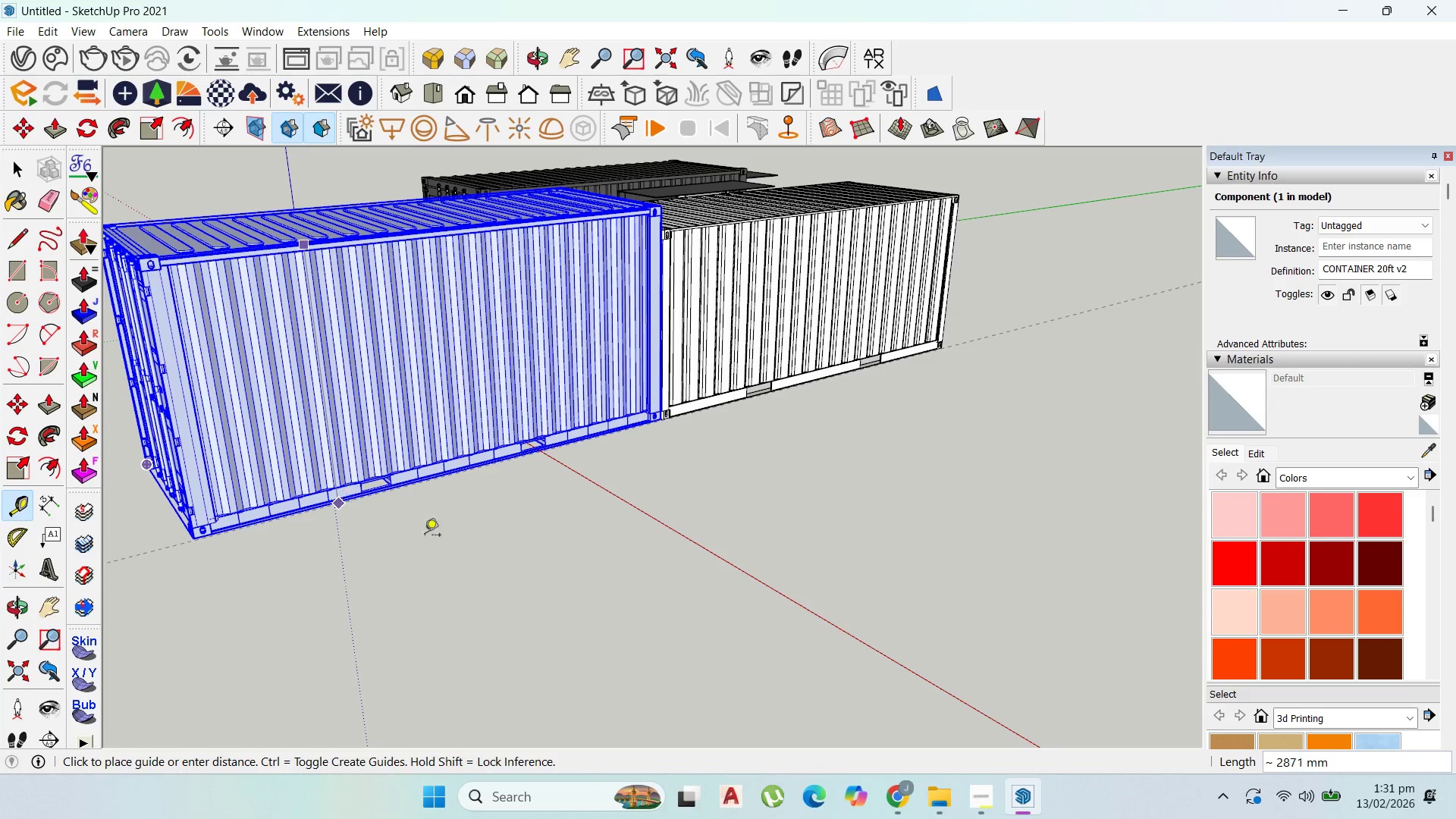 
left_click([896, 800])
 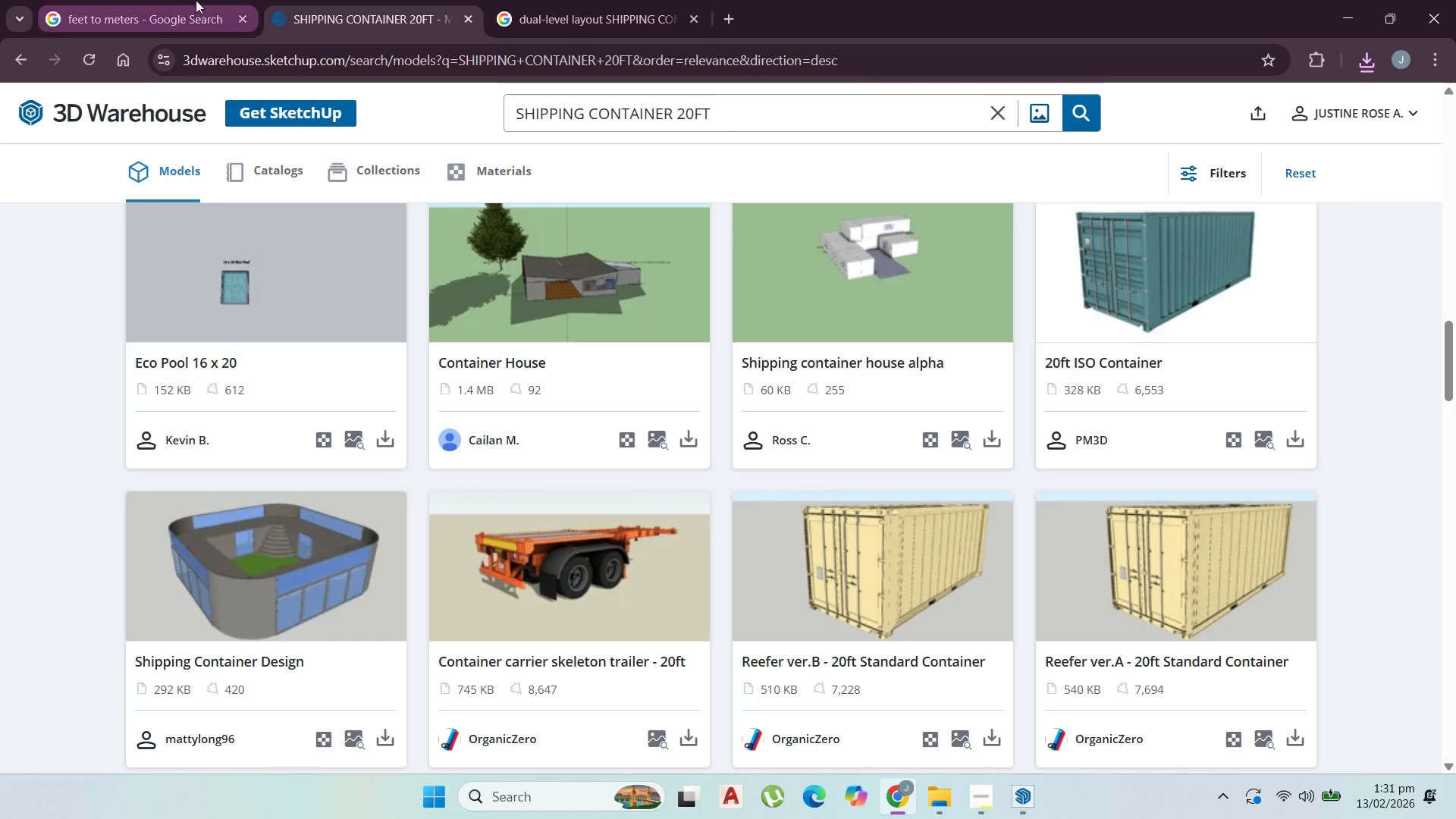 
left_click([176, 0])
 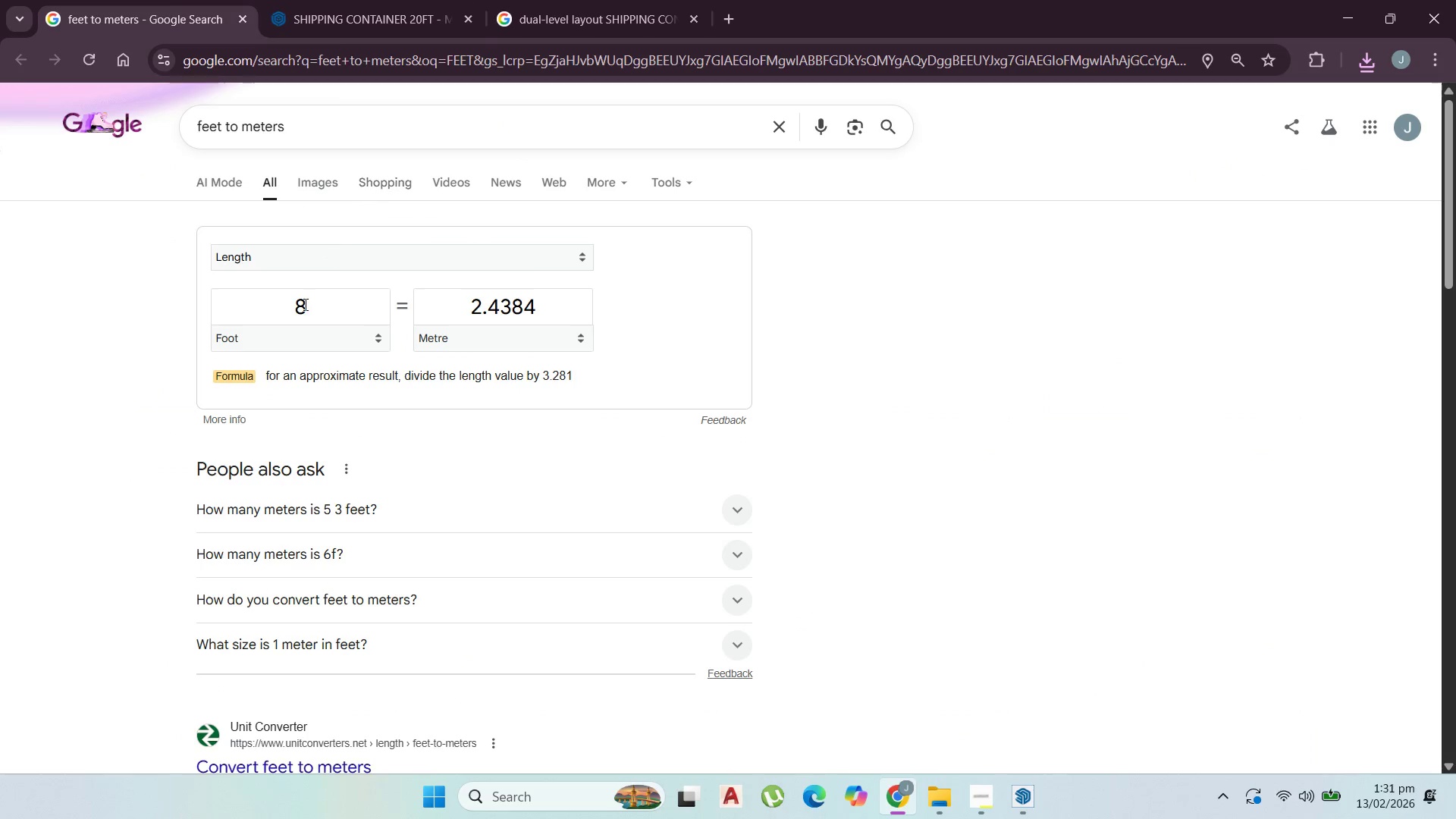 
left_click_drag(start_coordinate=[304, 306], to_coordinate=[191, 306])
 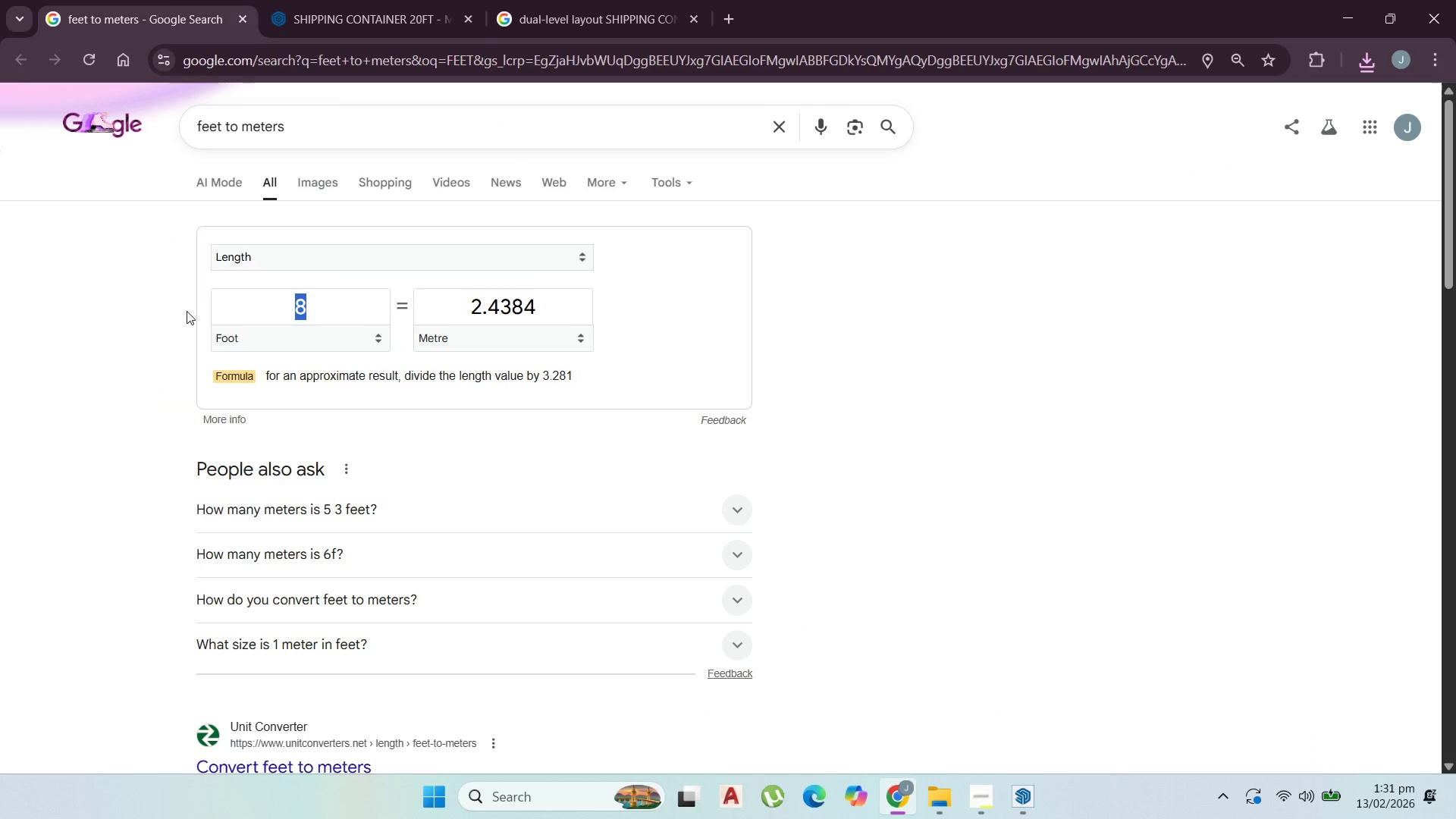 
key(9)
 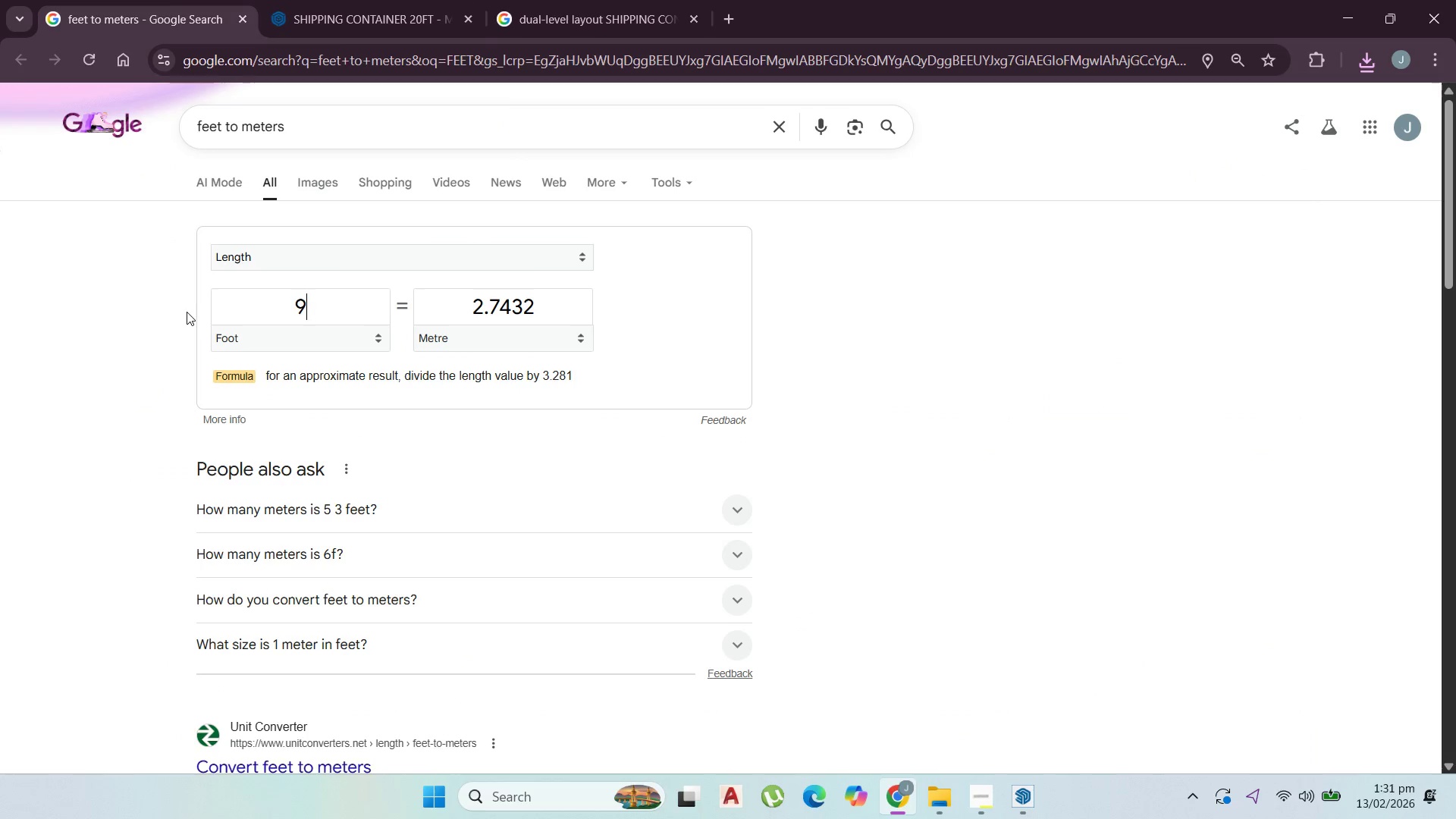 
key(Period)
 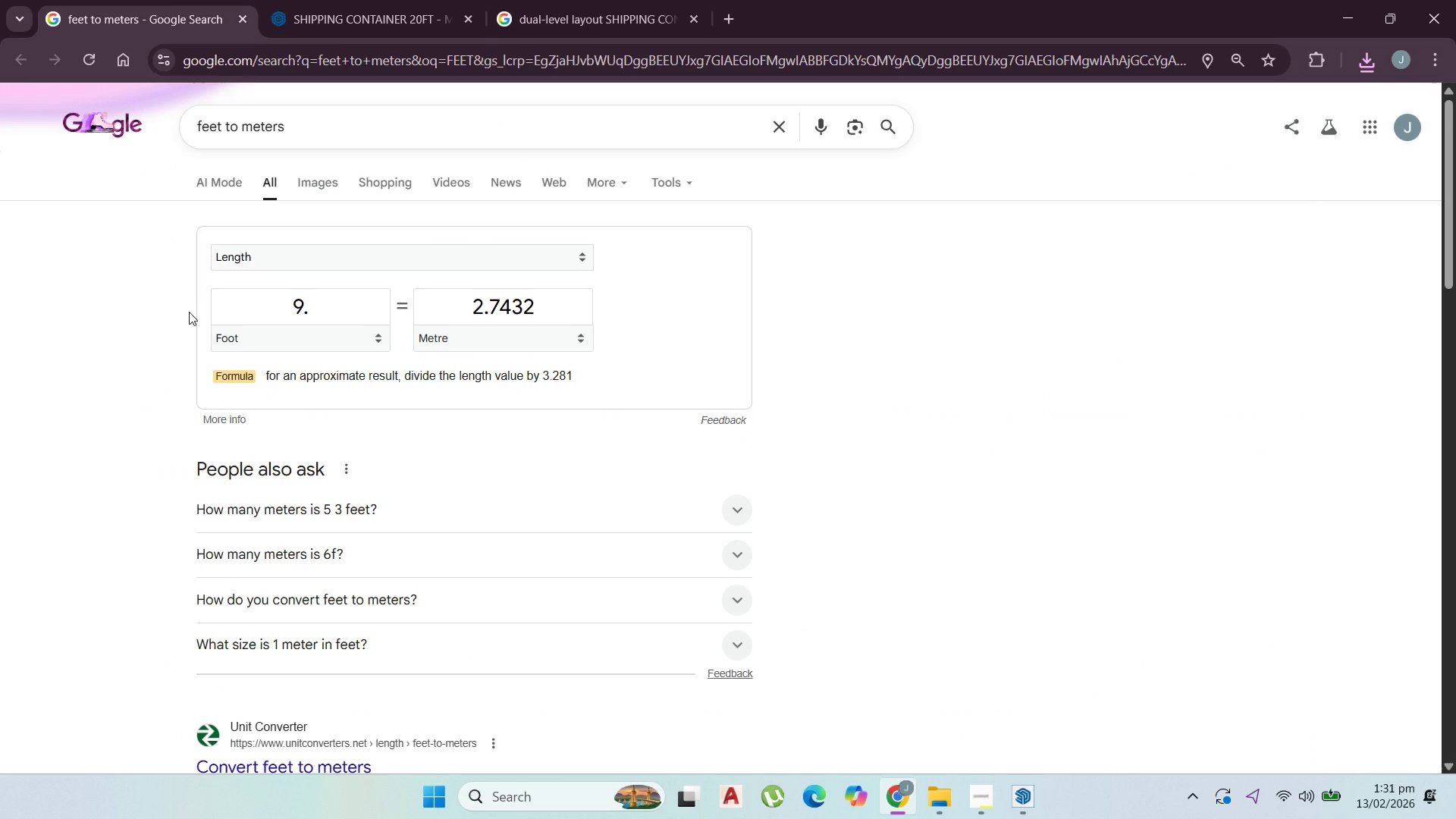 
key(5)
 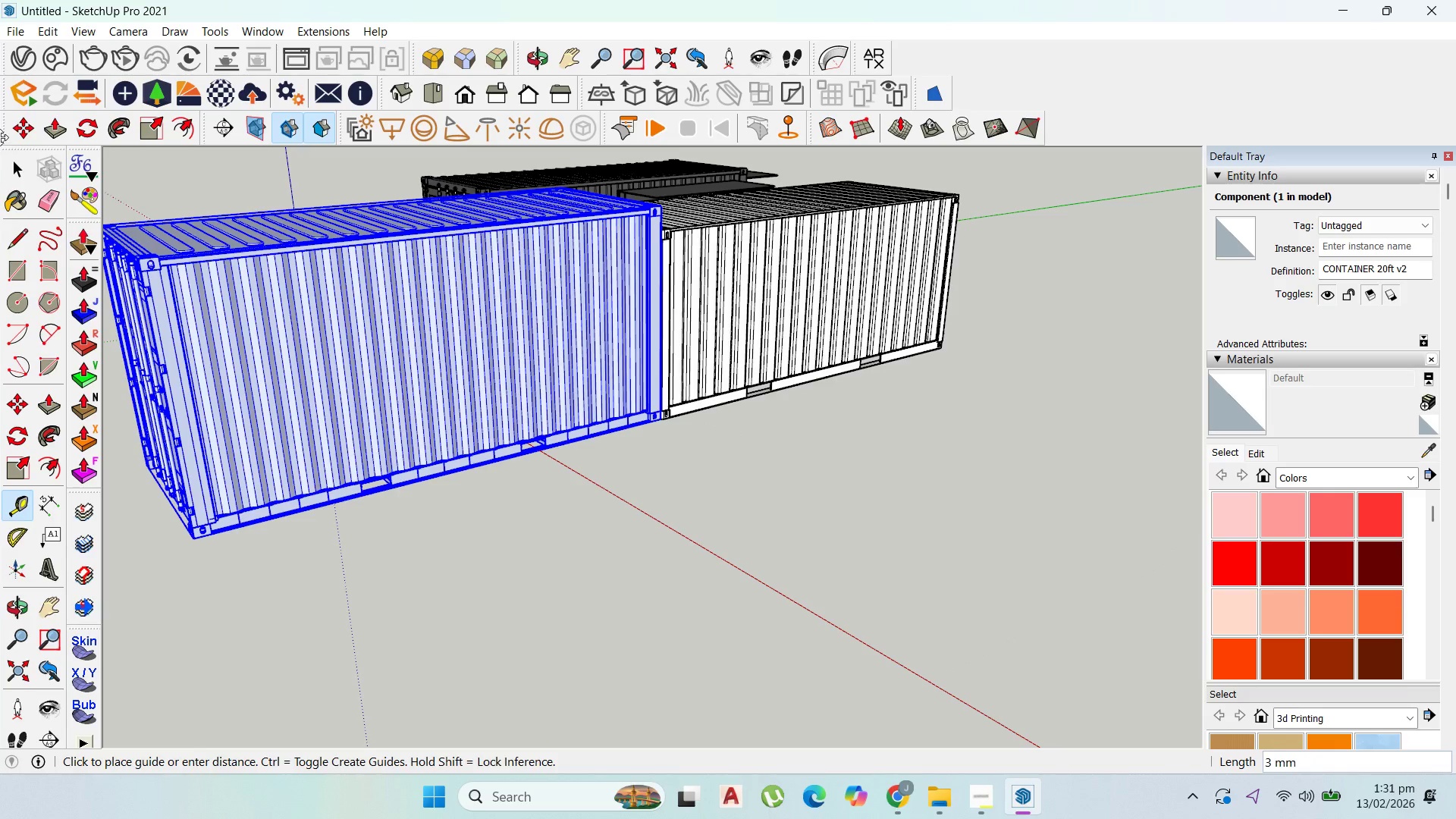 
left_click([8, 167])
 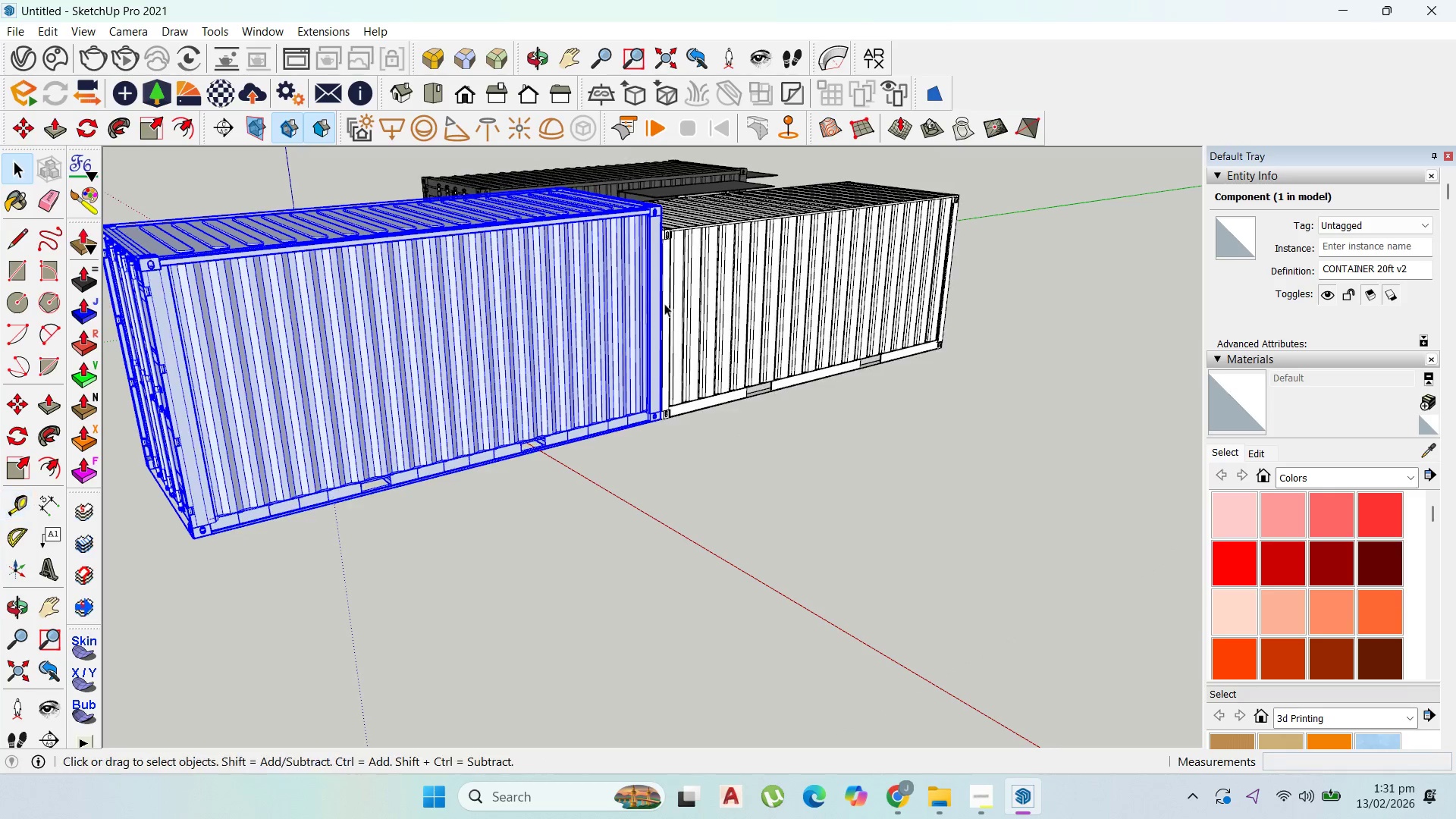 
left_click([745, 365])
 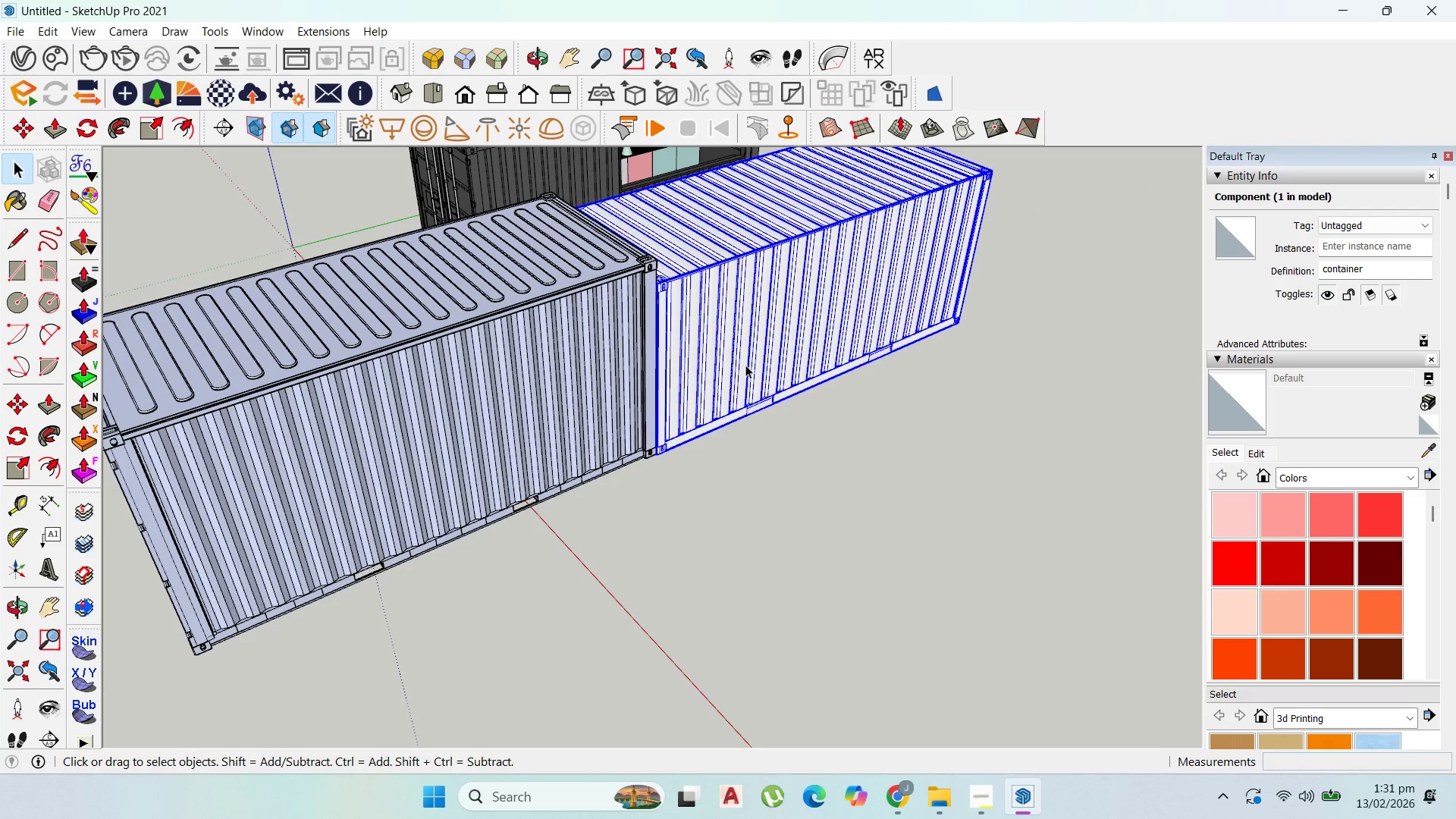 
scroll: coordinate [686, 439], scroll_direction: none, amount: 0.0
 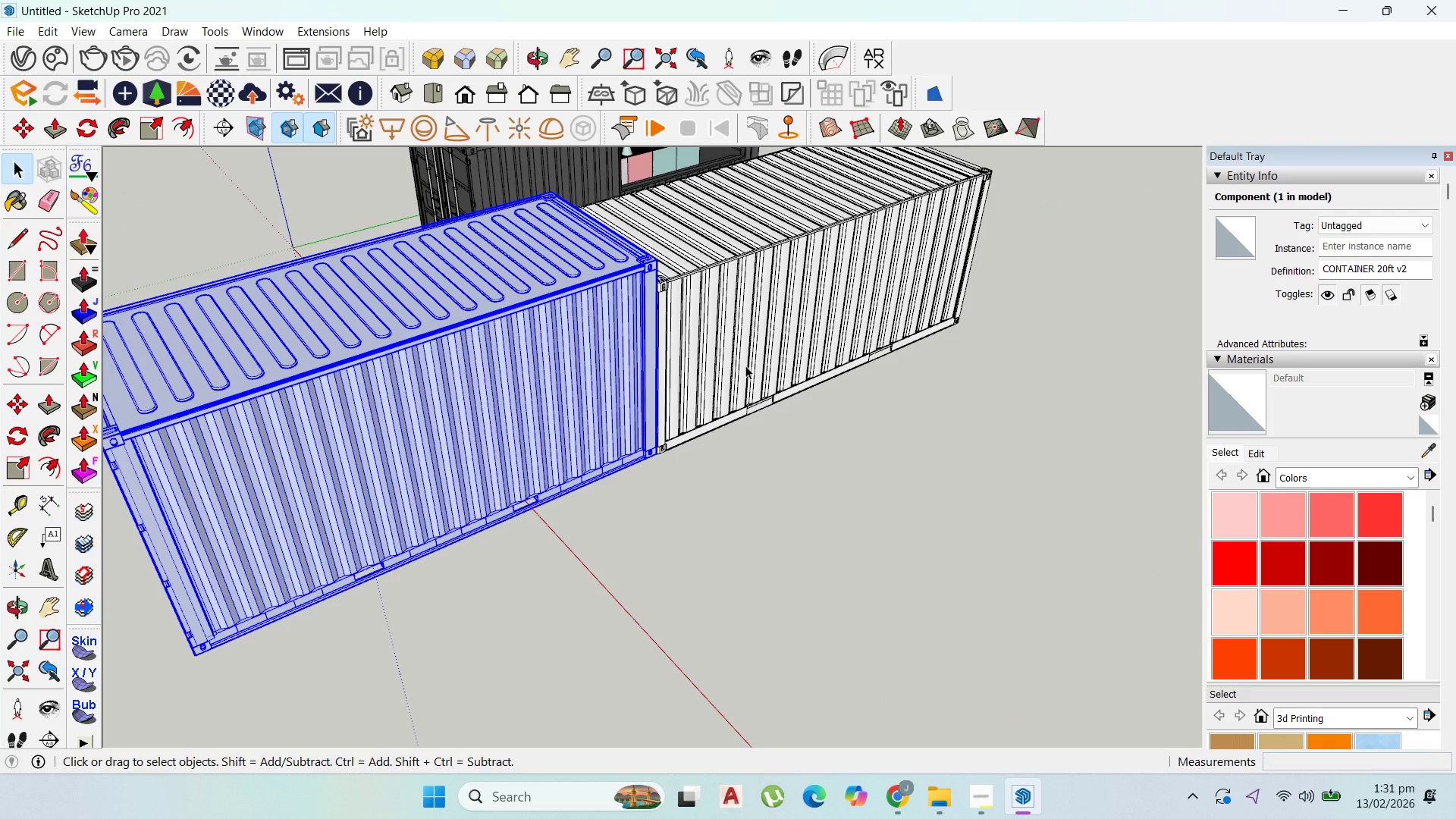 
key(Delete)
 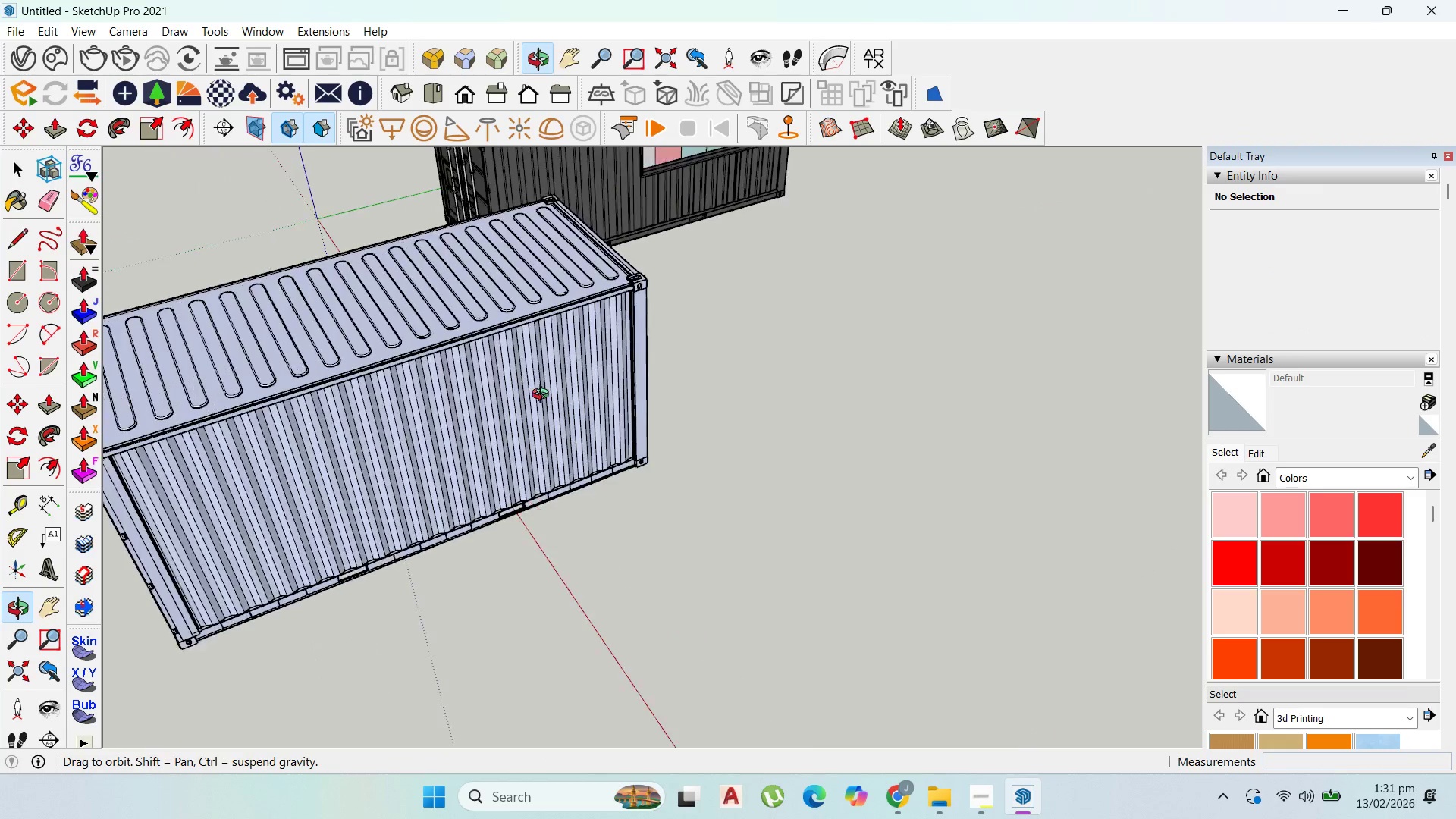 
left_click([626, 414])
 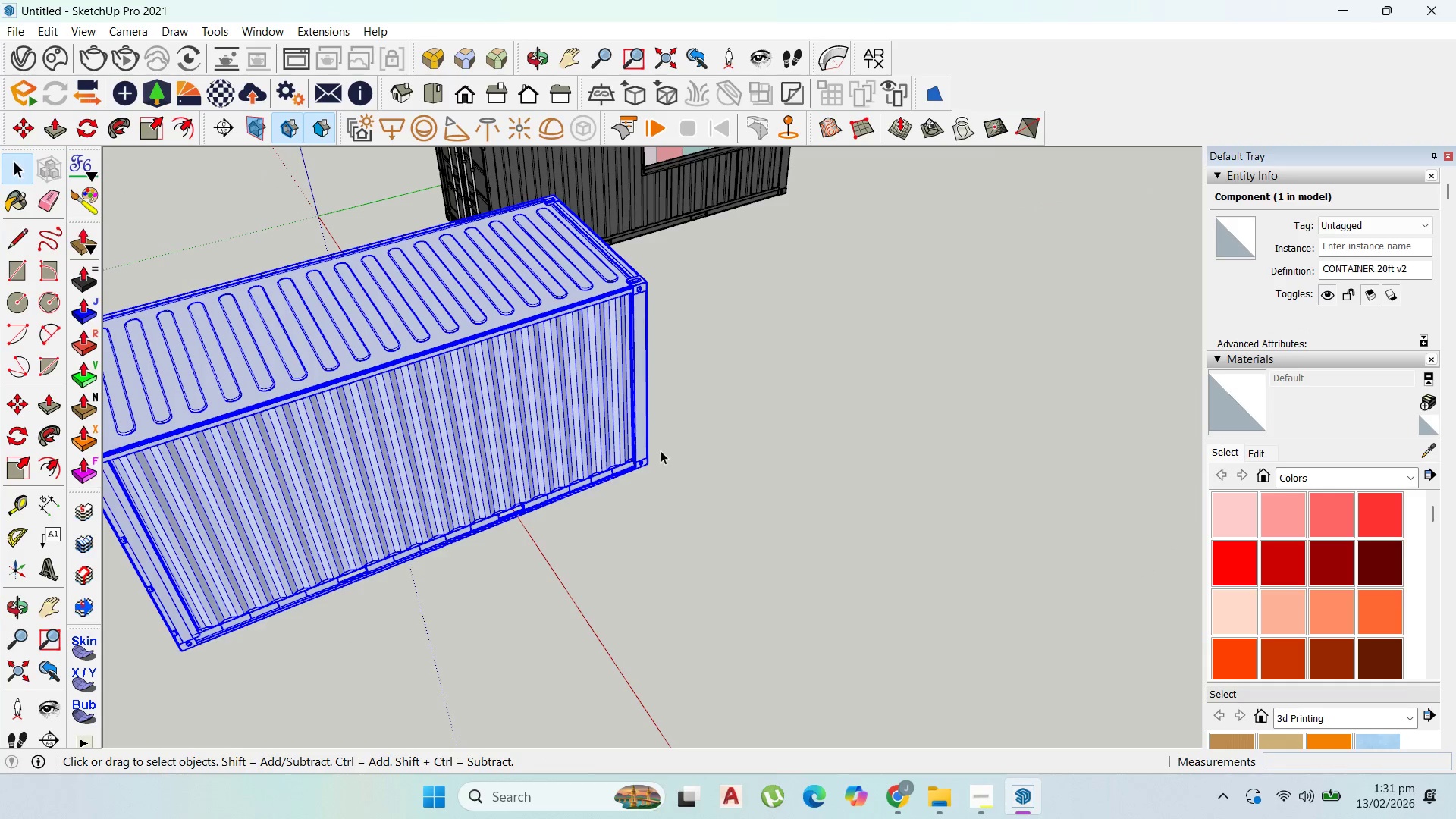 
key(M)
 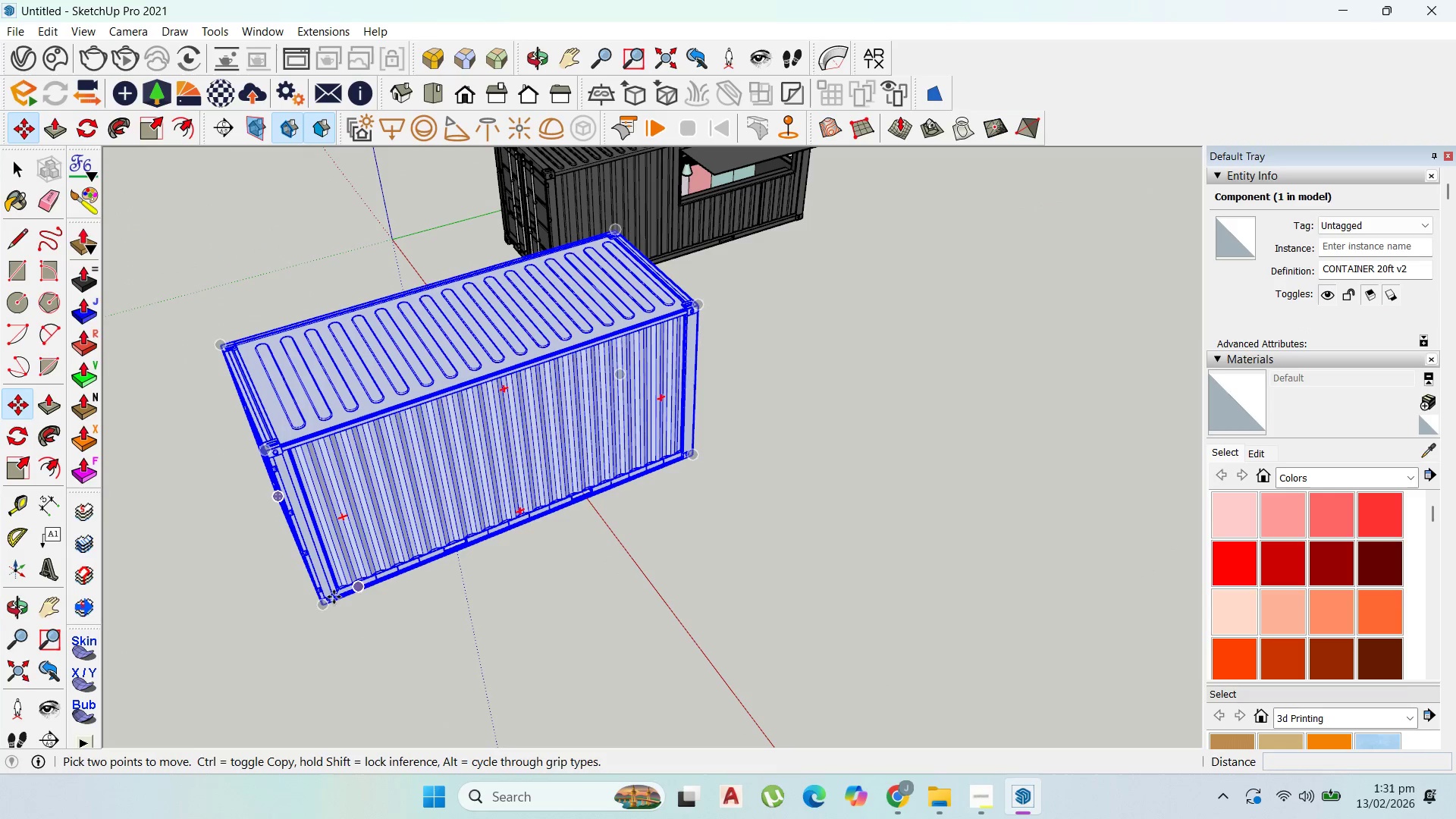 
scroll: coordinate [759, 471], scroll_direction: down, amount: 4.0
 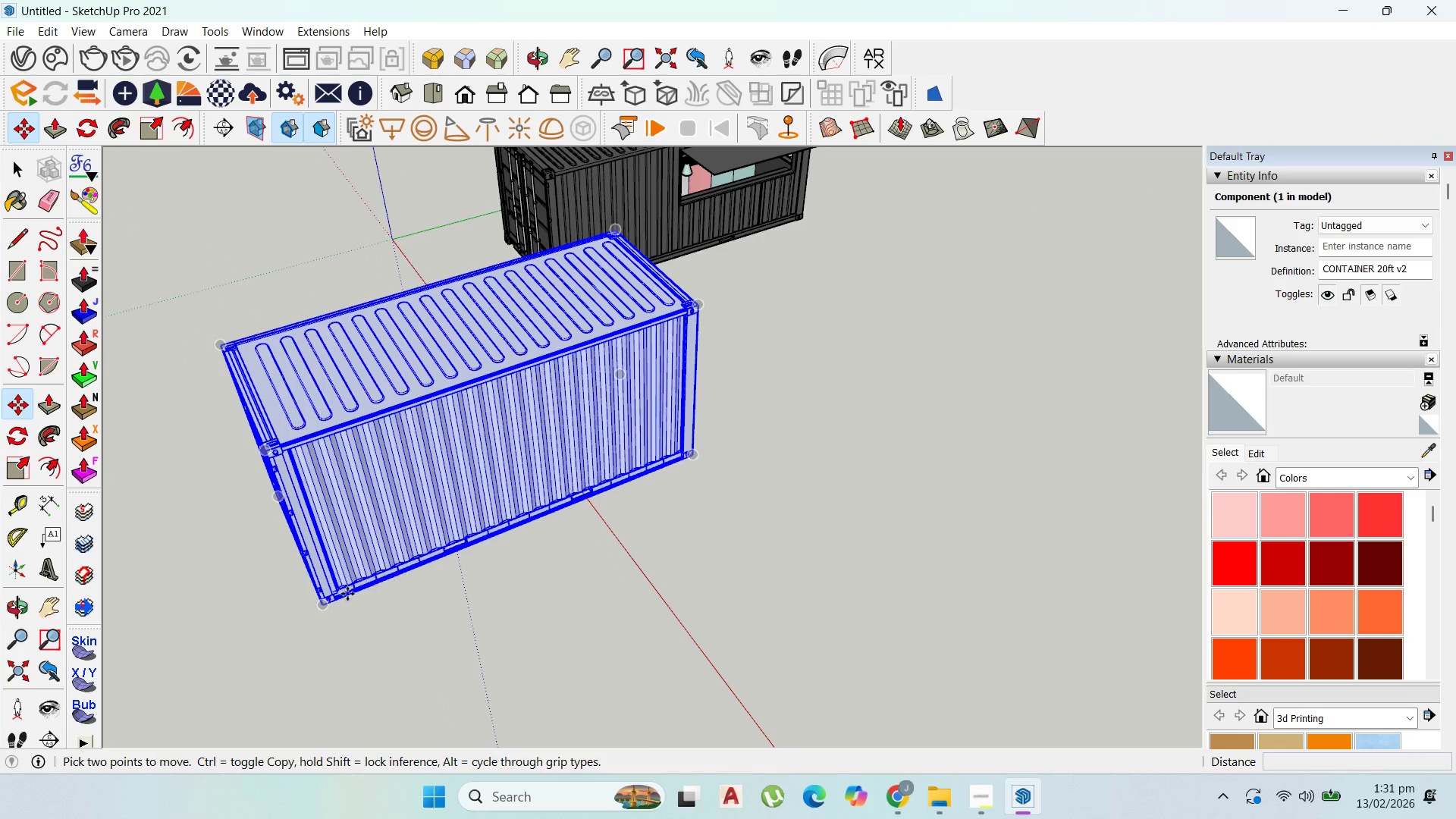 
left_click_drag(start_coordinate=[318, 605], to_coordinate=[324, 602])
 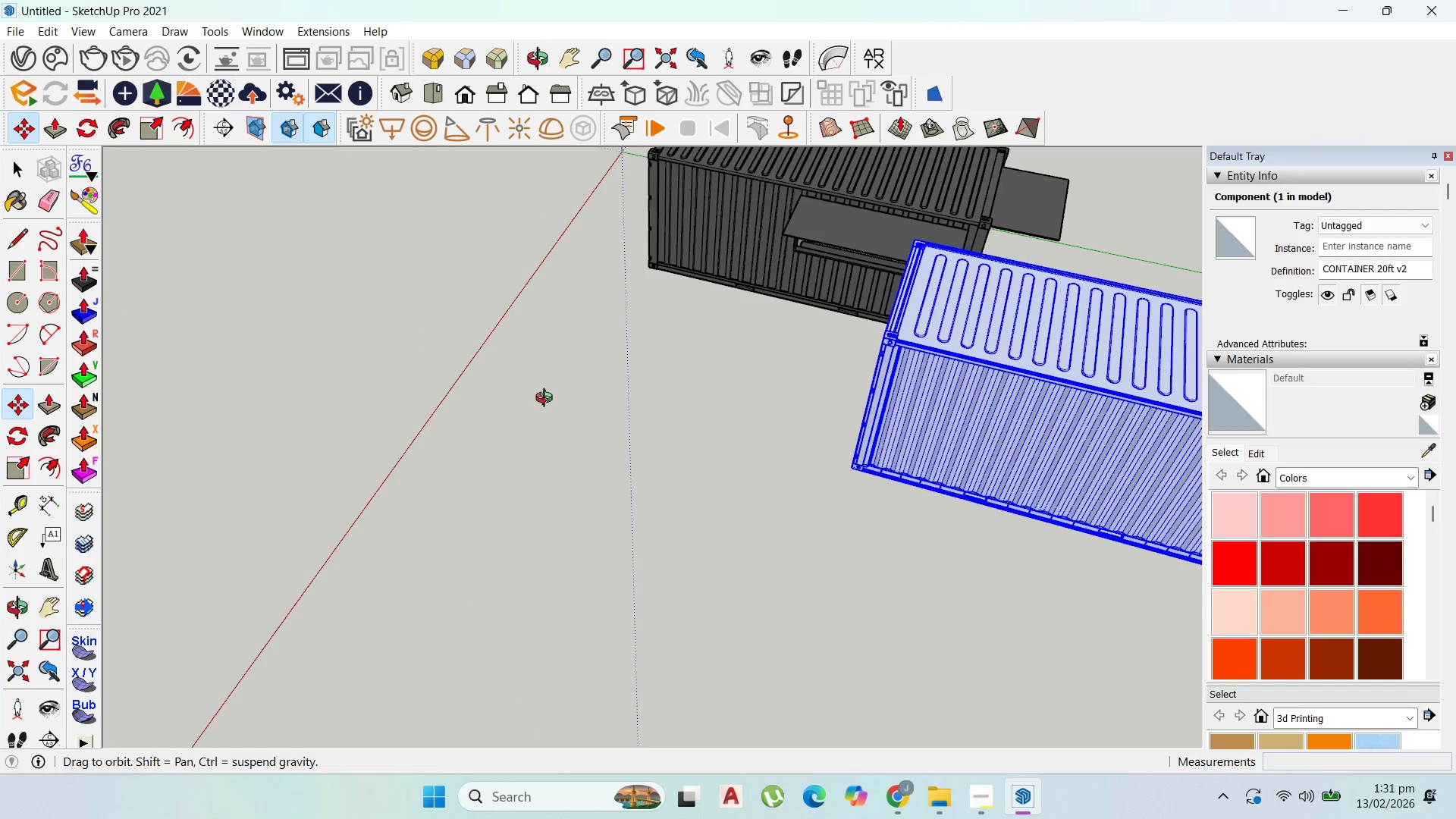 
scroll: coordinate [398, 405], scroll_direction: down, amount: 6.0
 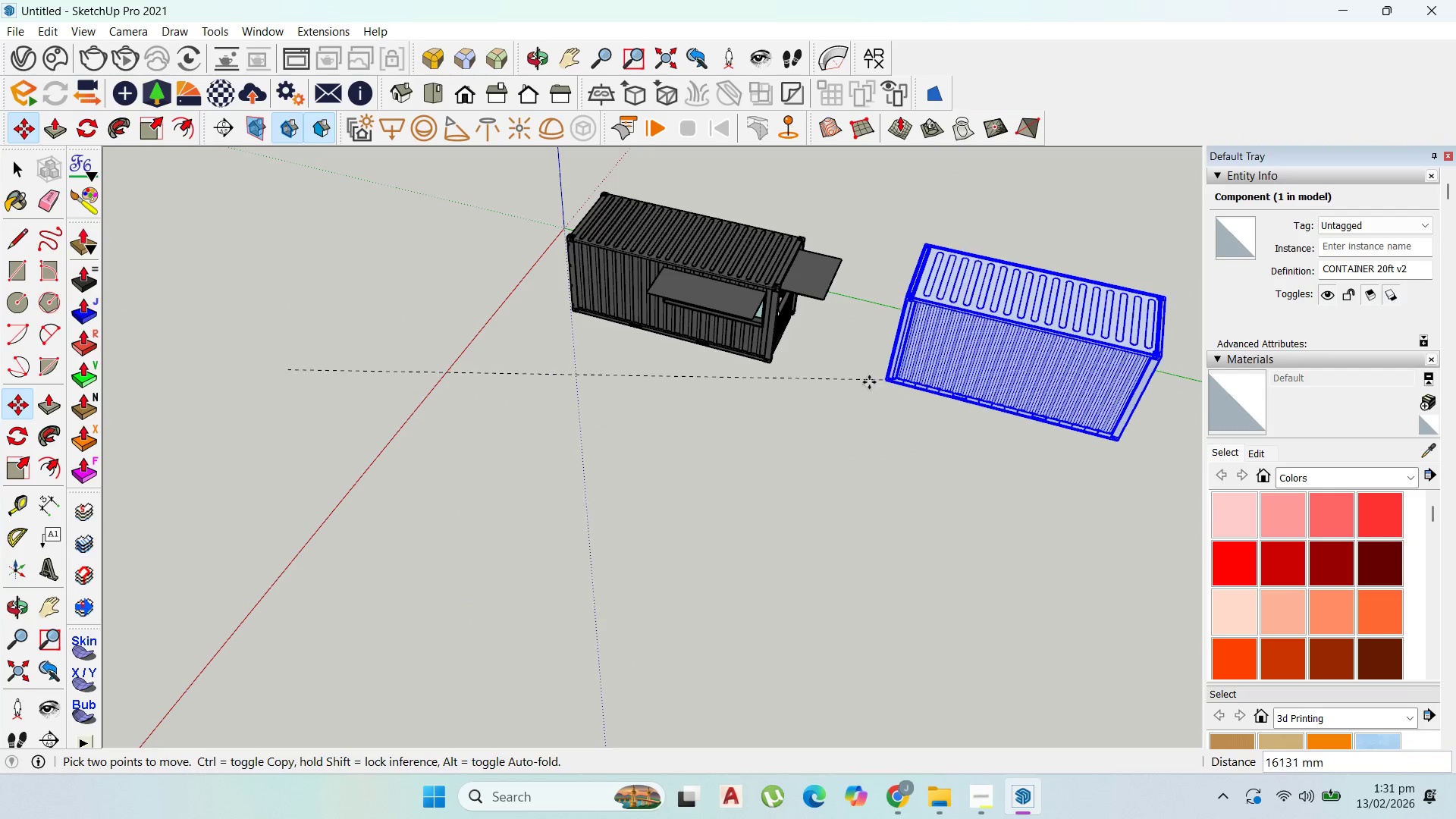 
left_click([833, 384])
 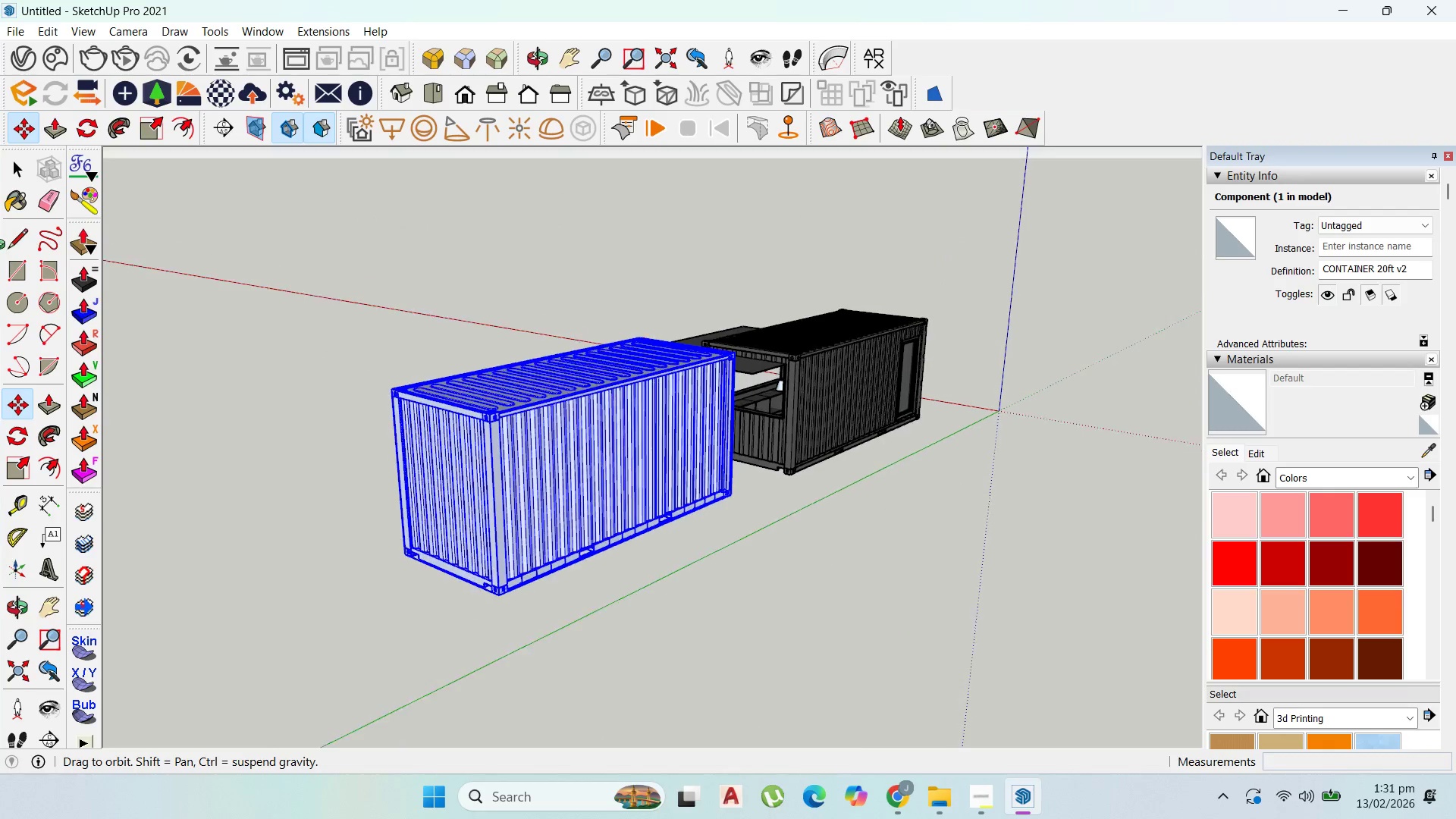 
scroll: coordinate [919, 410], scroll_direction: up, amount: 38.0
 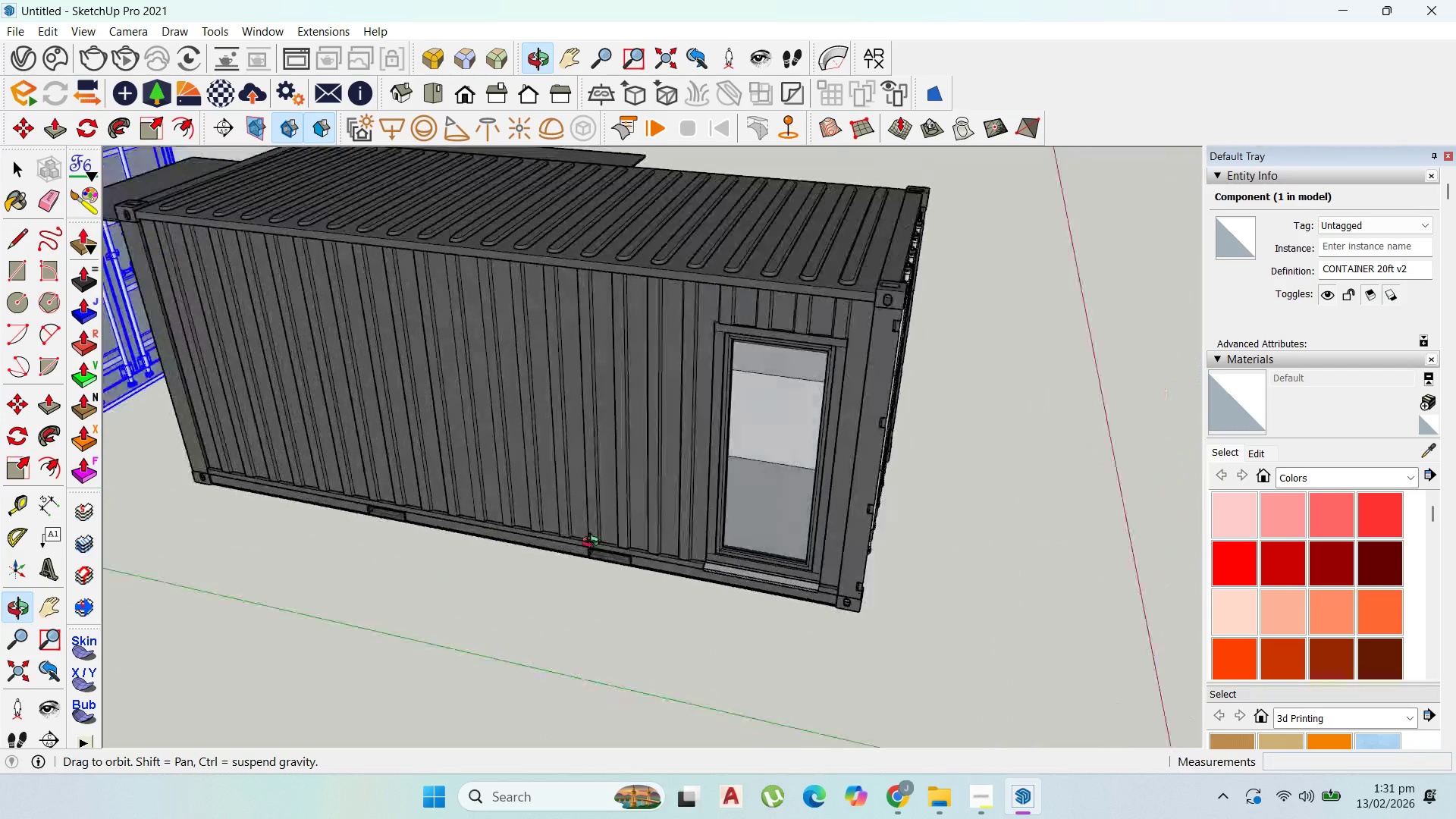 
scroll: coordinate [950, 380], scroll_direction: down, amount: 27.0
 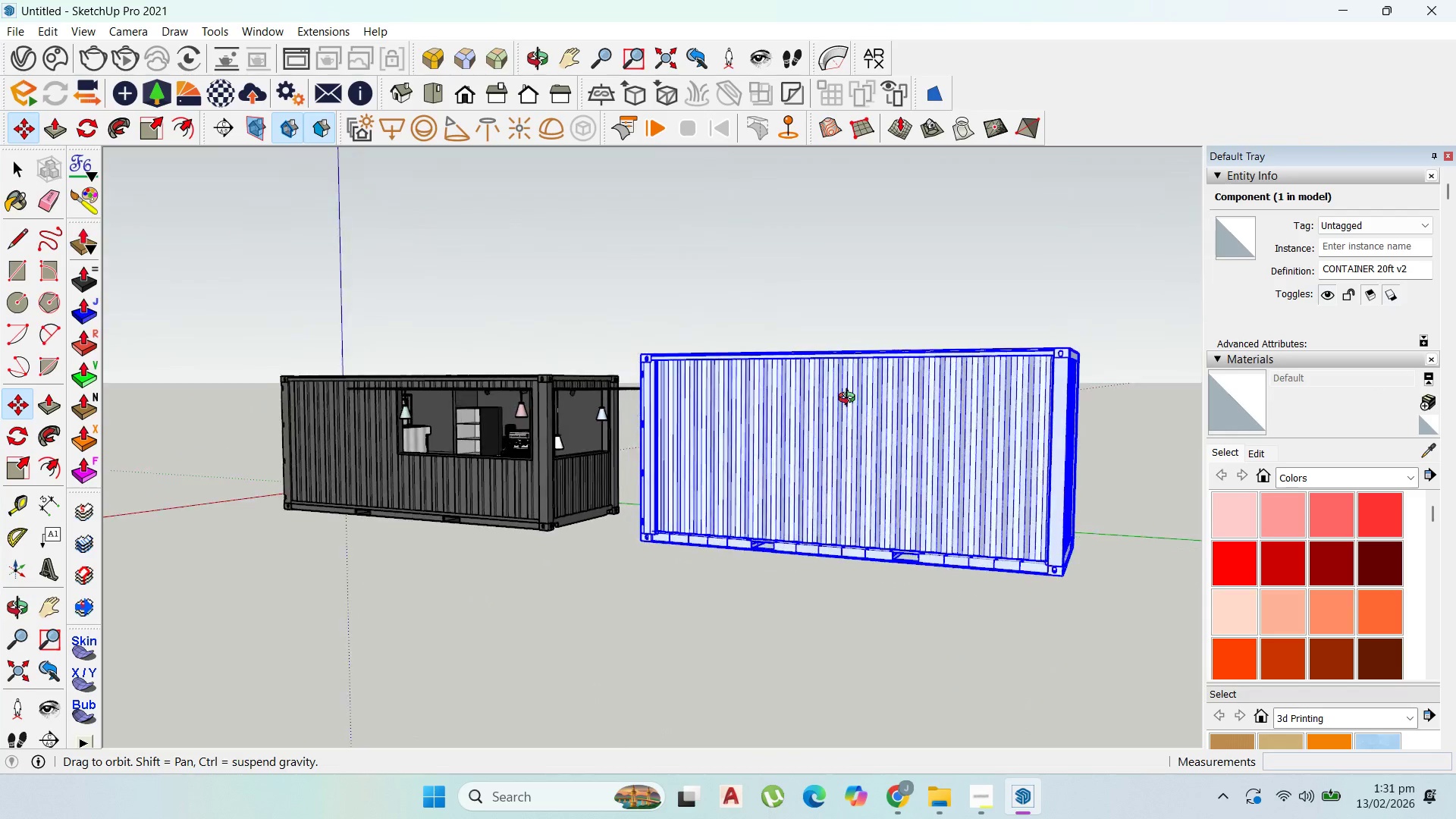 
scroll: coordinate [607, 553], scroll_direction: up, amount: 5.0
 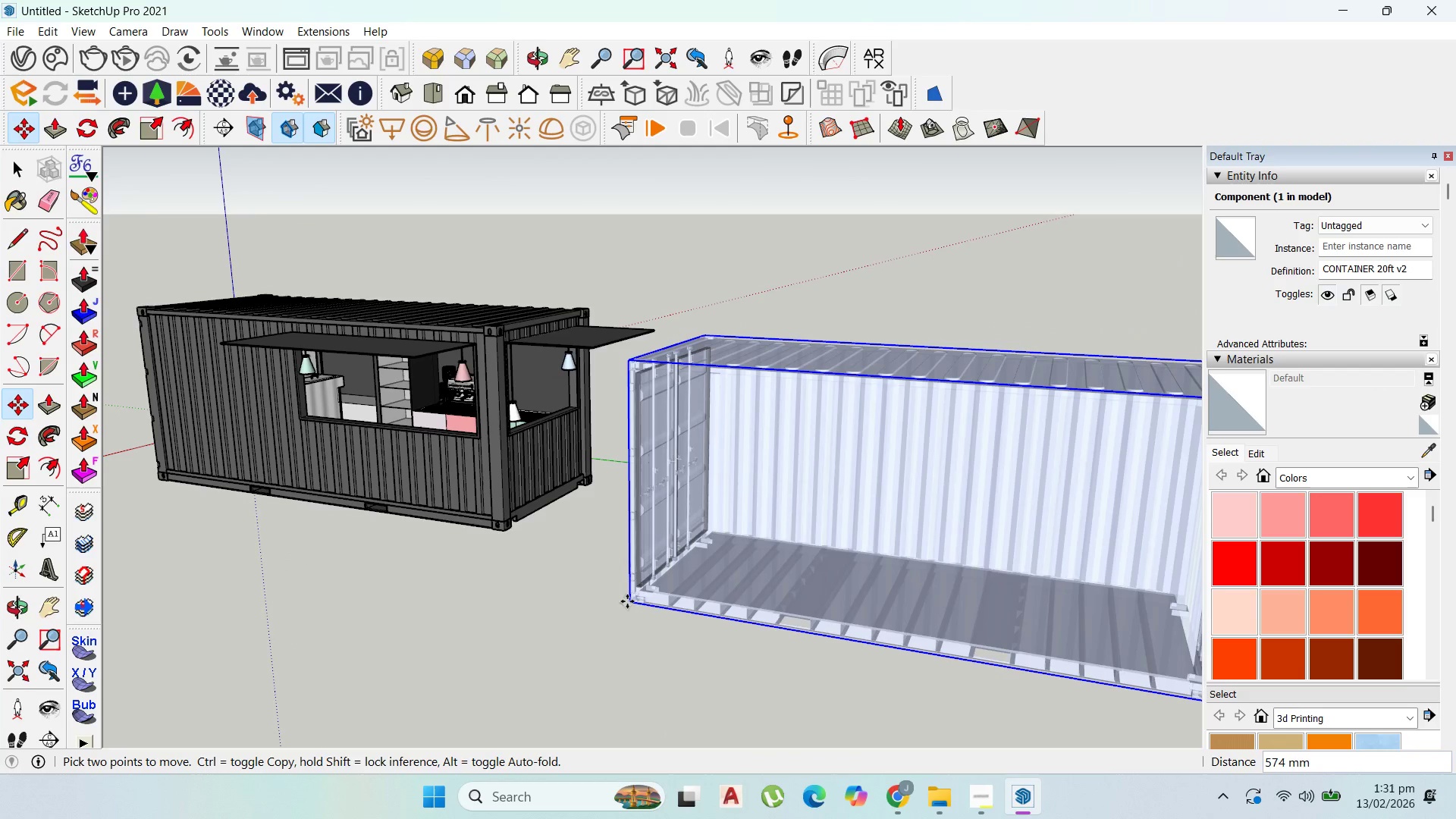 
hold_key(key=ShiftLeft, duration=1.5)
scroll: coordinate [619, 569], scroll_direction: down, amount: 7.0
 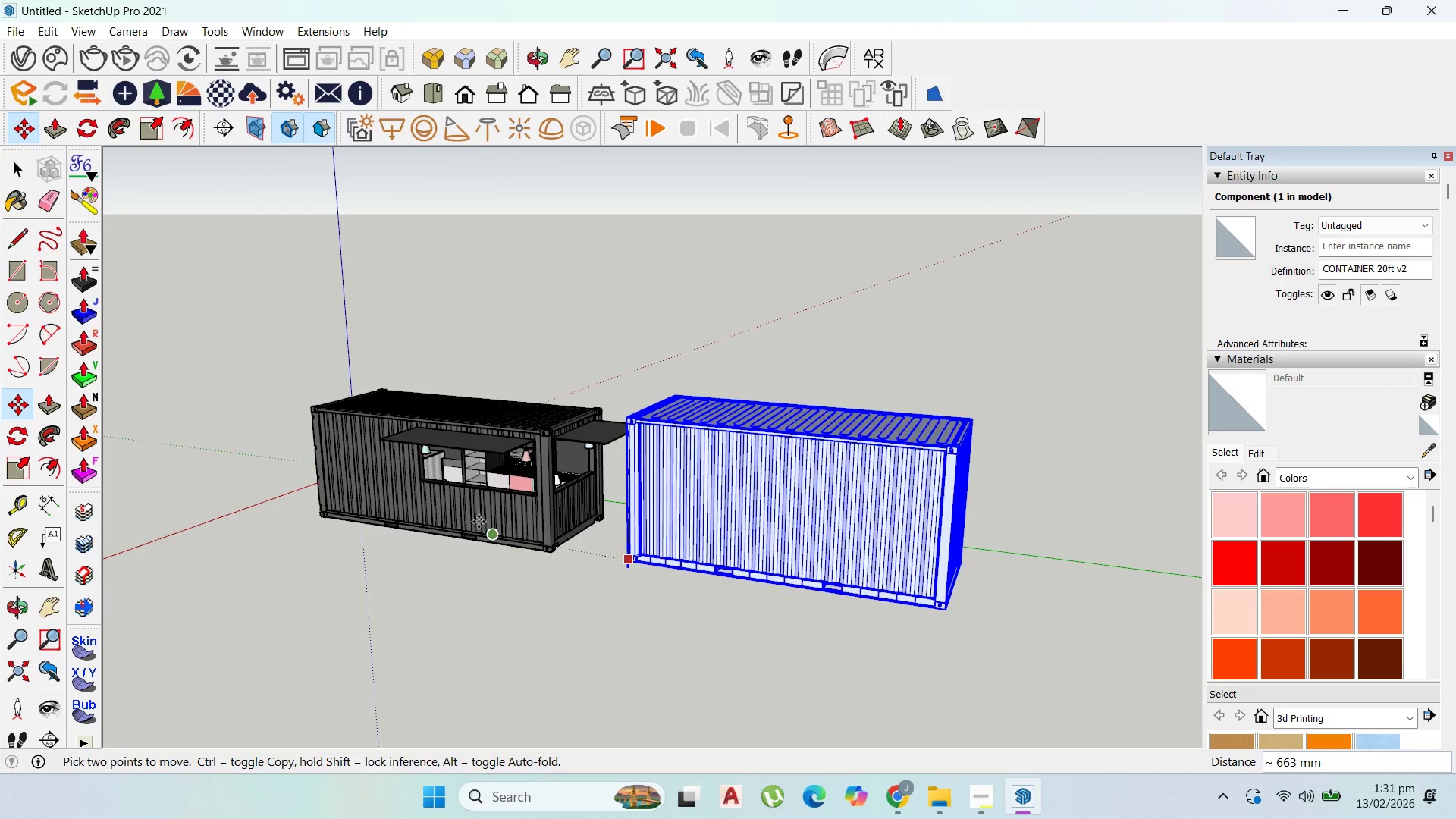 
hold_key(key=ShiftLeft, duration=1.5)
 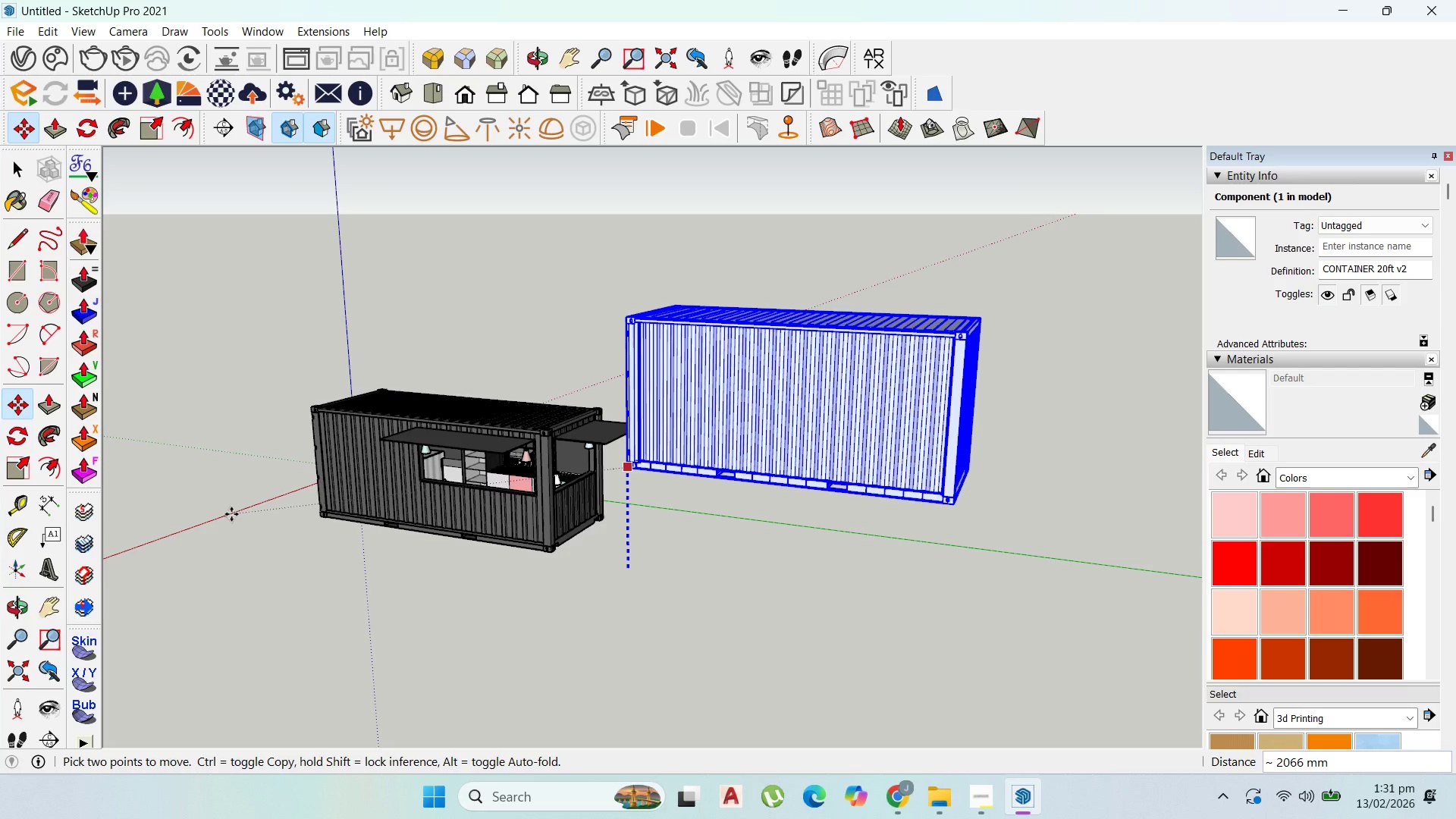 
hold_key(key=ShiftLeft, duration=1.03)
 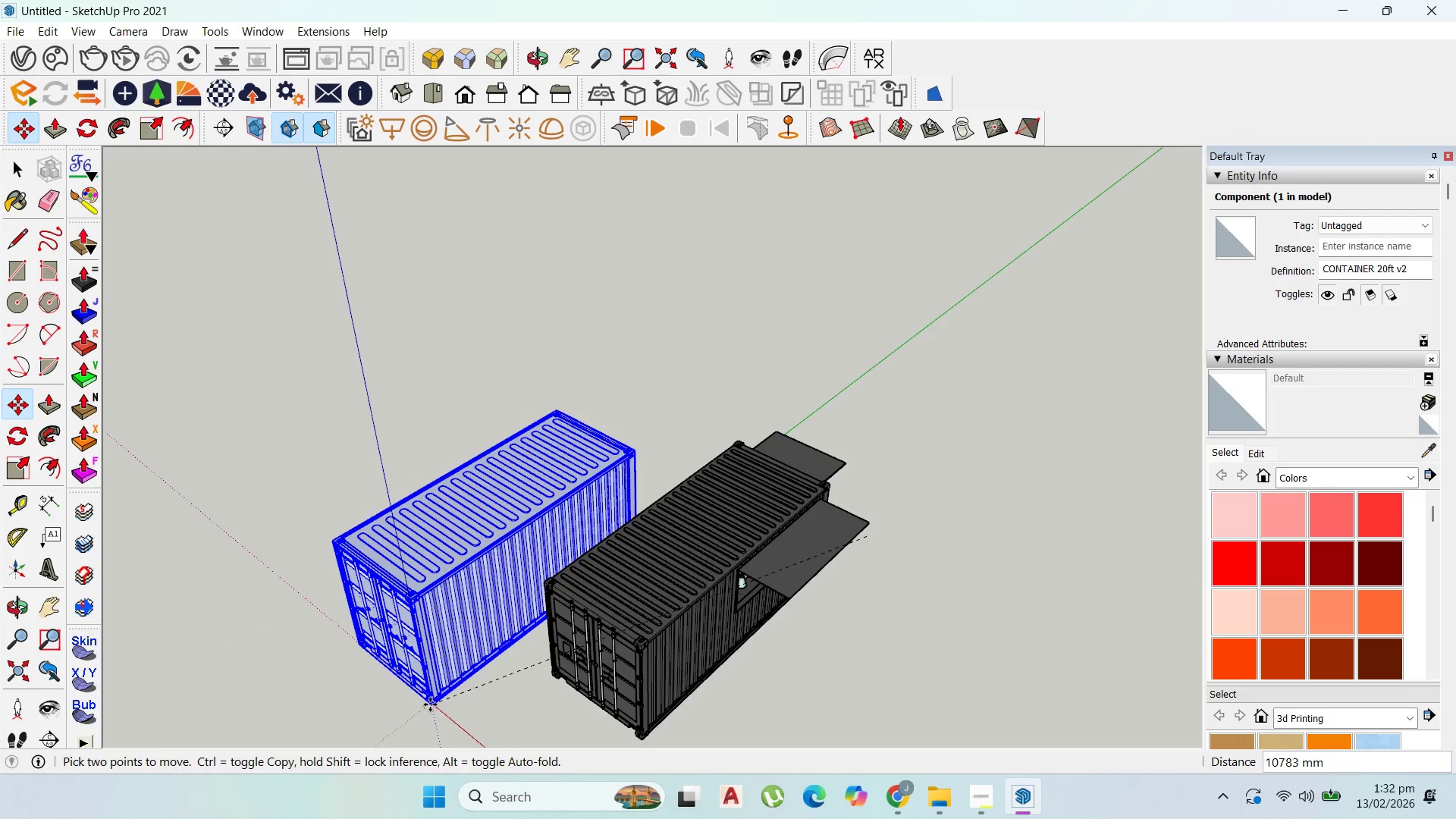 
wait(5.64)
 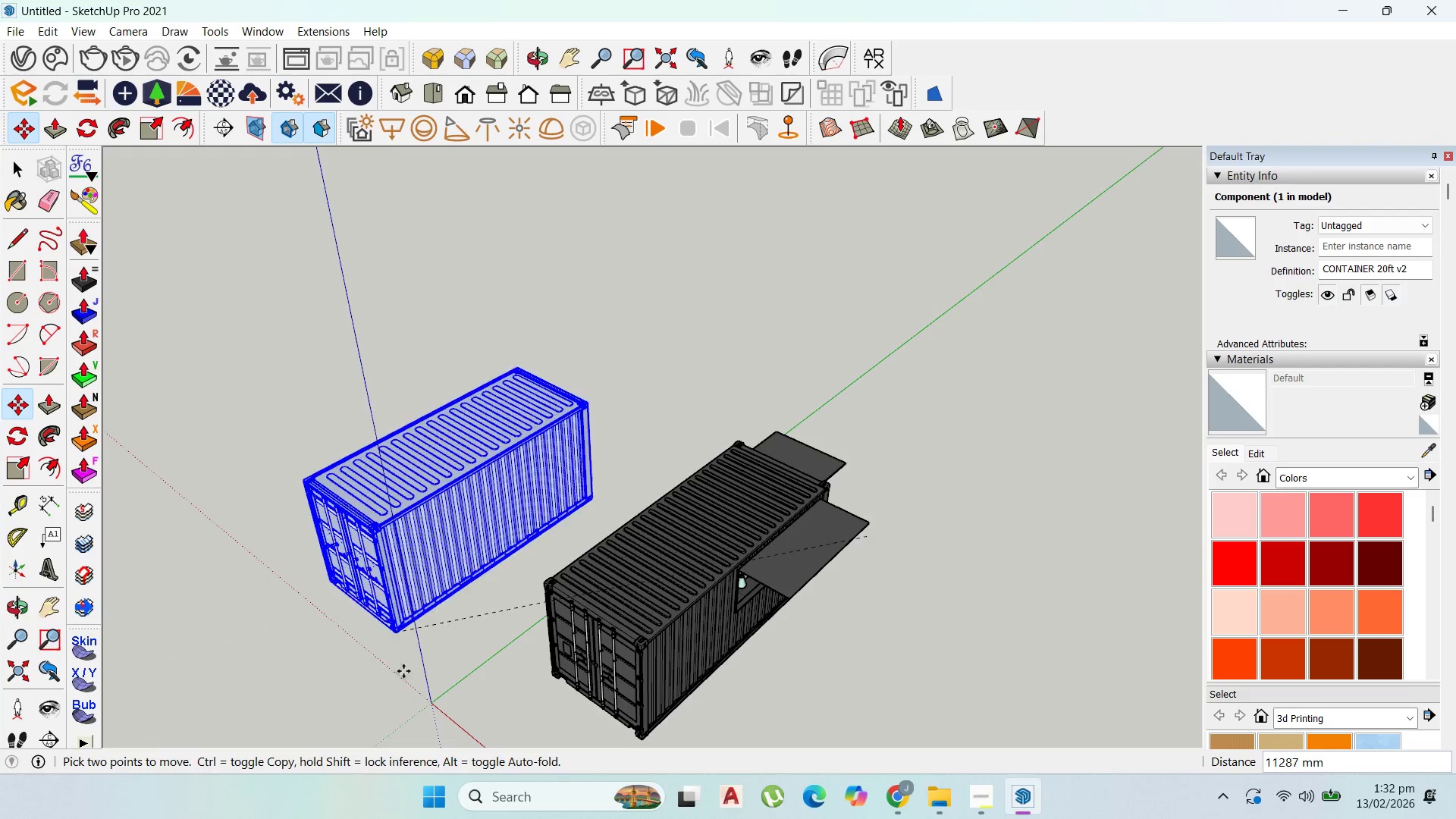 
left_click([405, 671])
 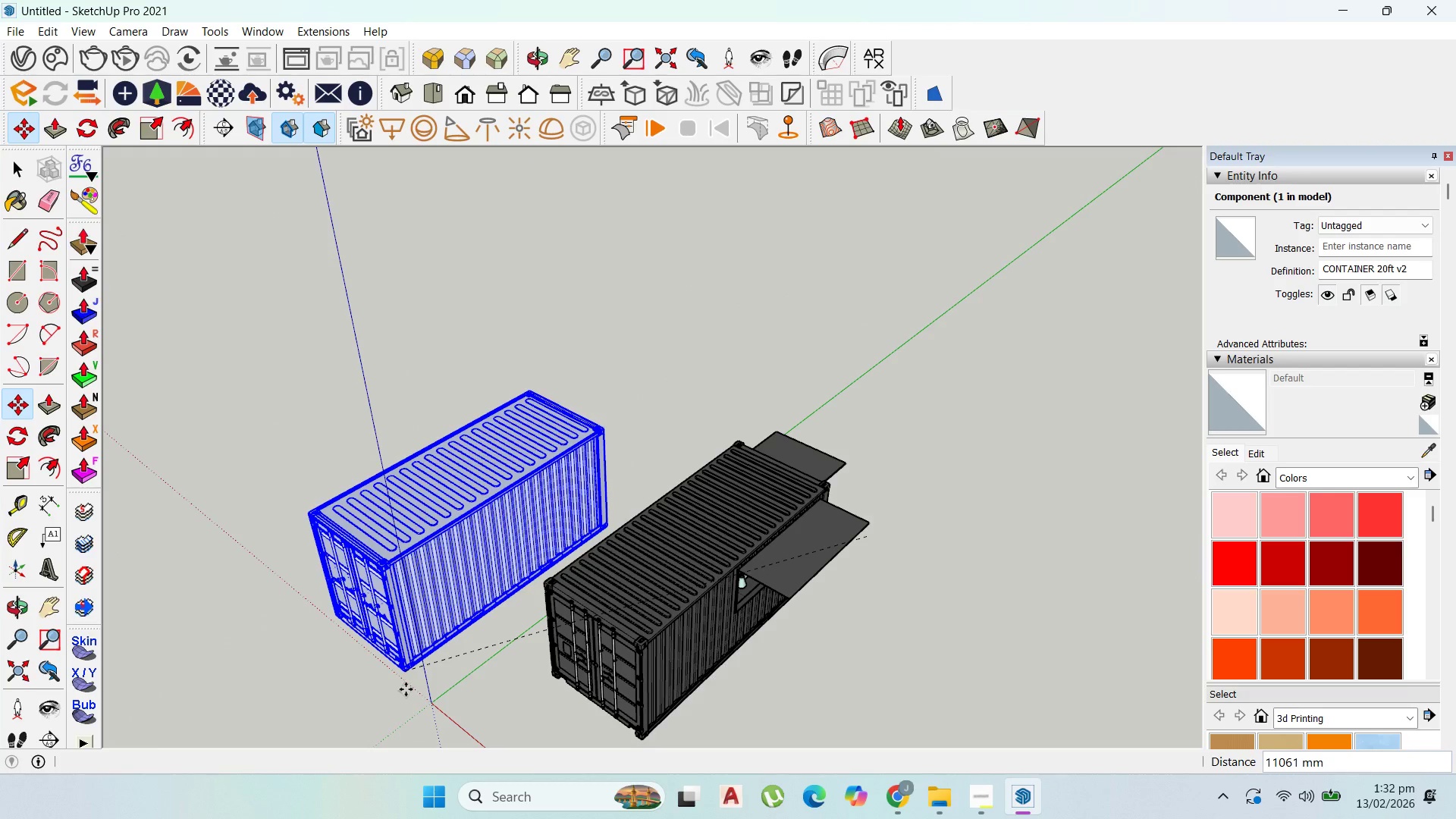 
scroll: coordinate [397, 643], scroll_direction: up, amount: 5.0
 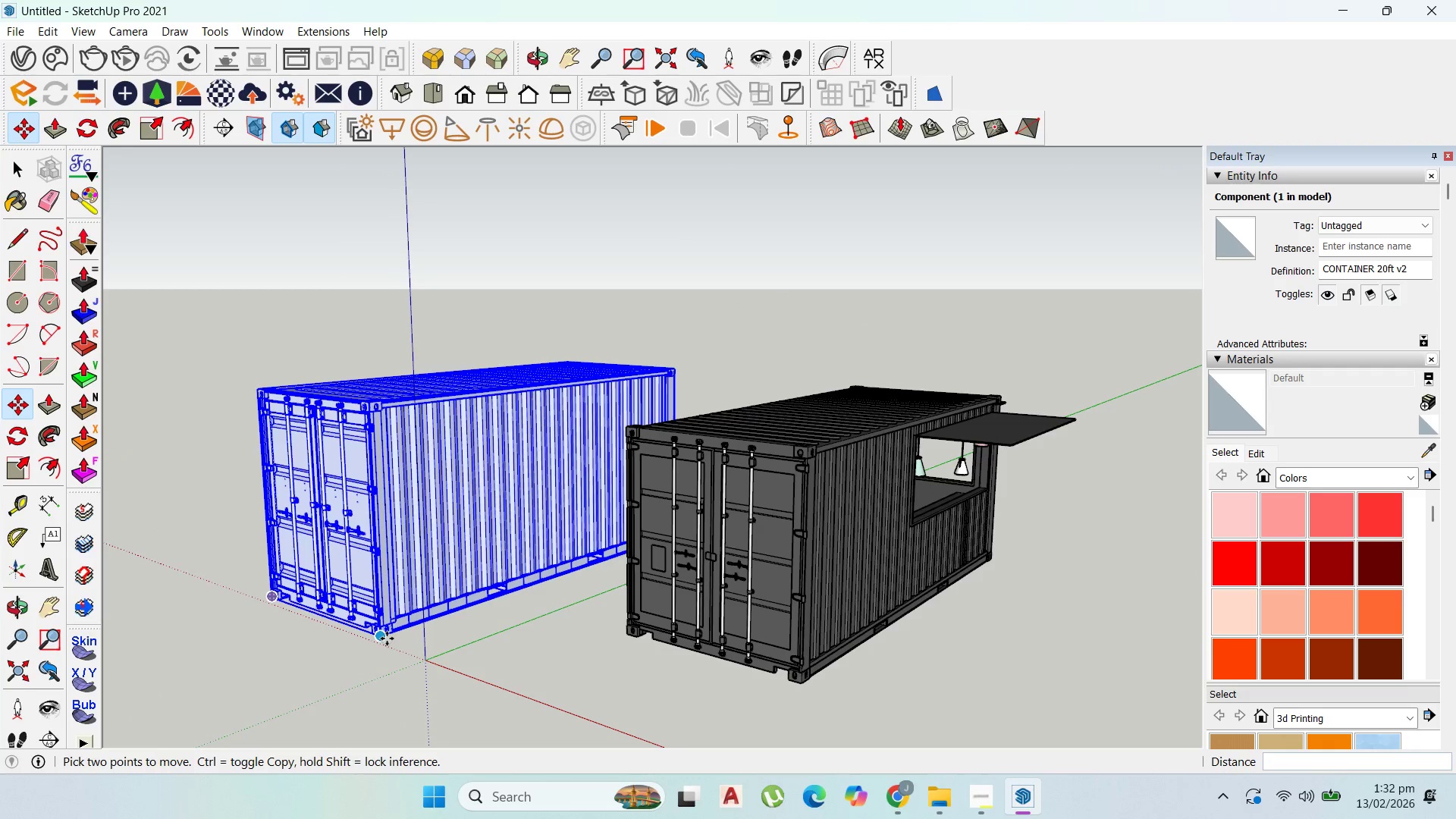 
left_click([387, 639])
 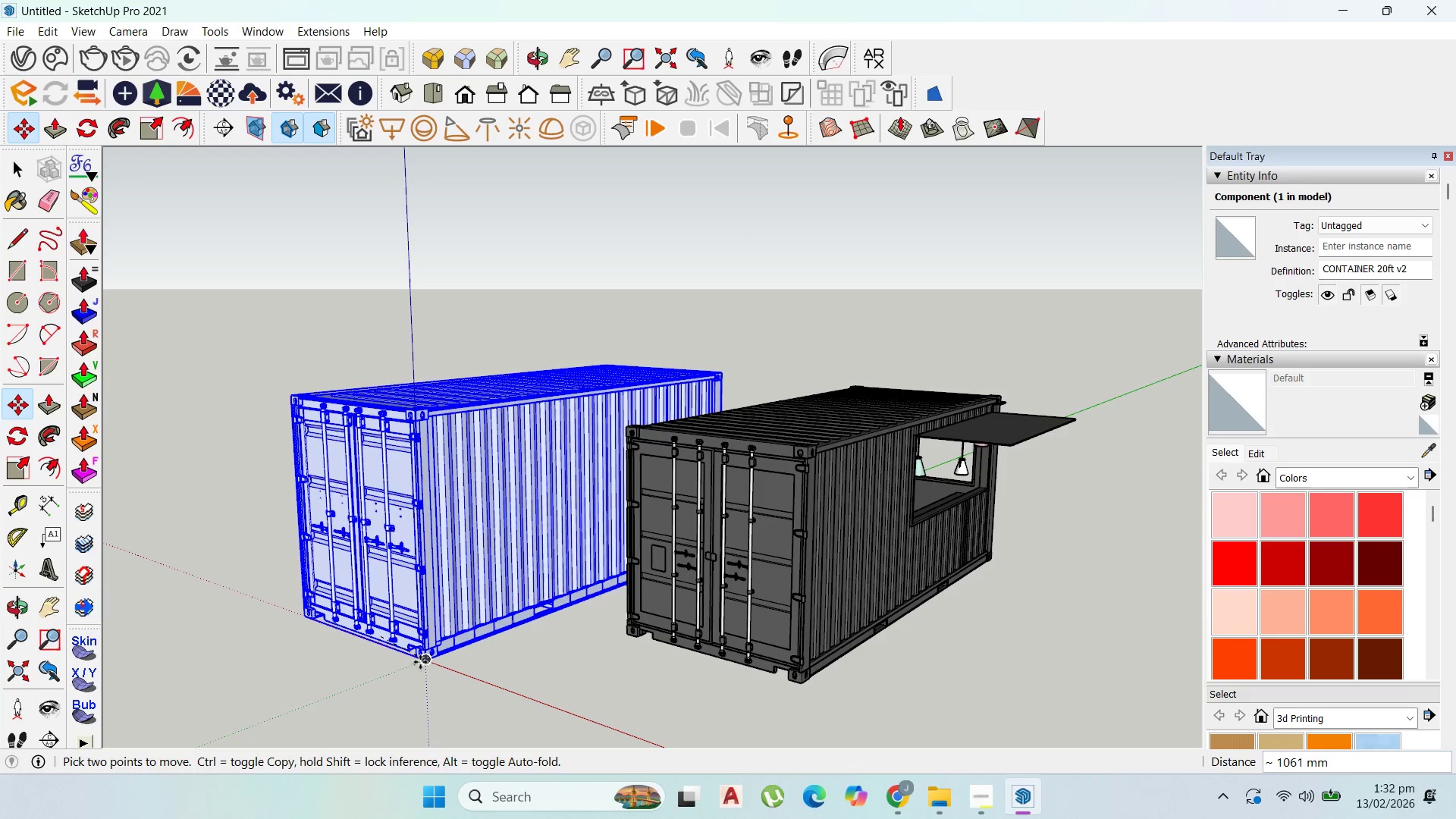 
left_click([420, 662])
 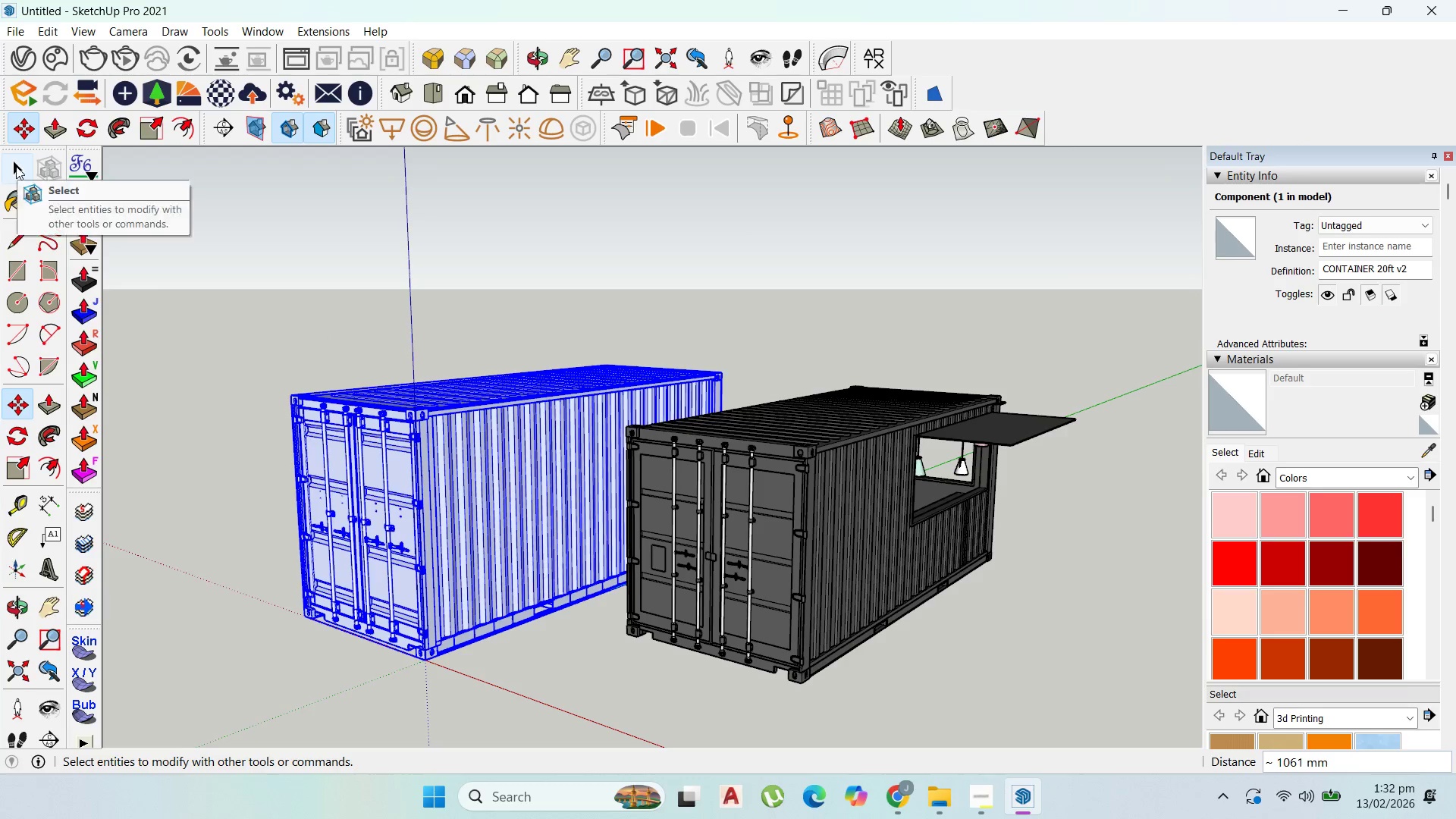 
scroll: coordinate [572, 547], scroll_direction: up, amount: 4.0
 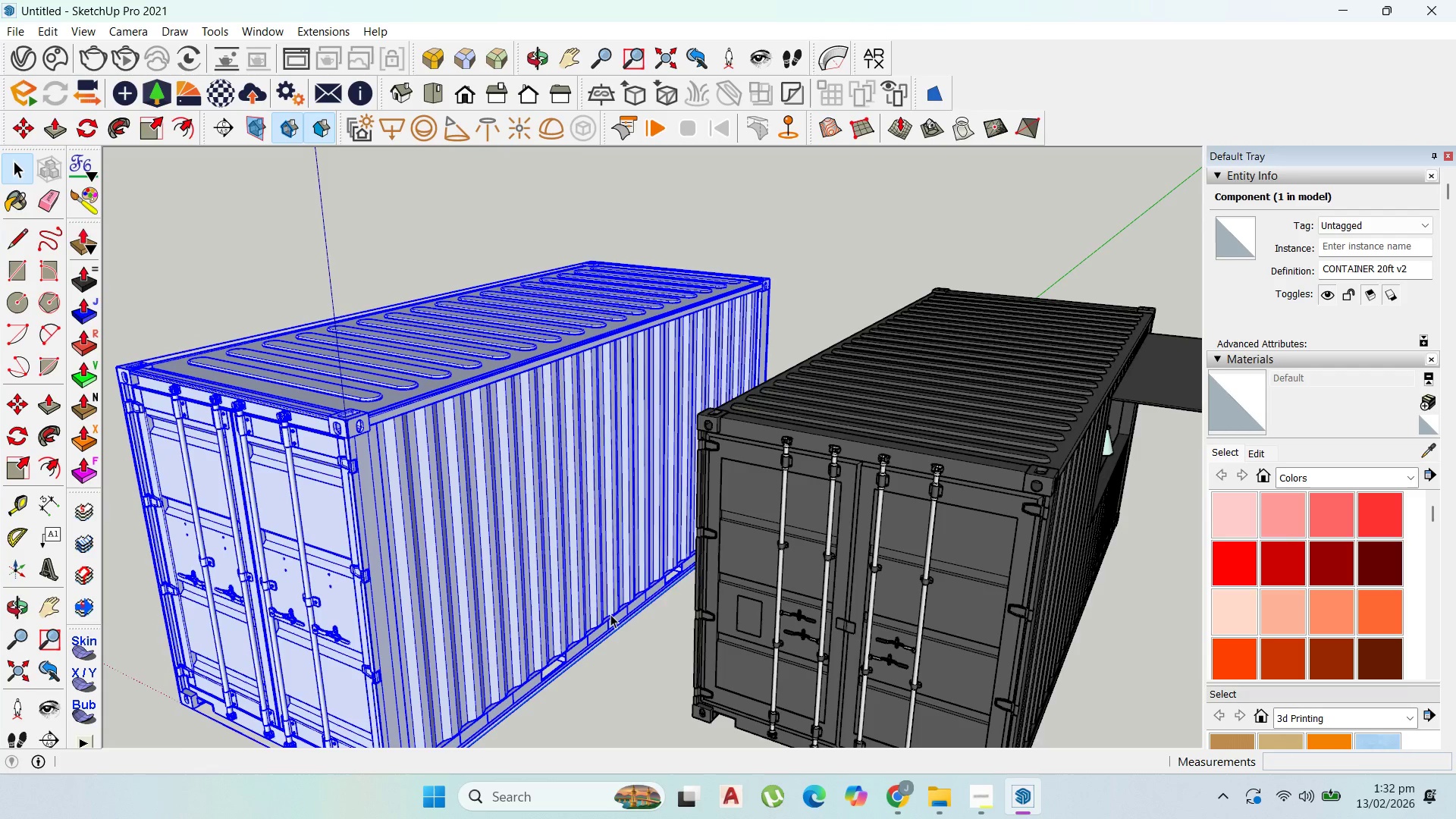 
double_click([651, 403])
 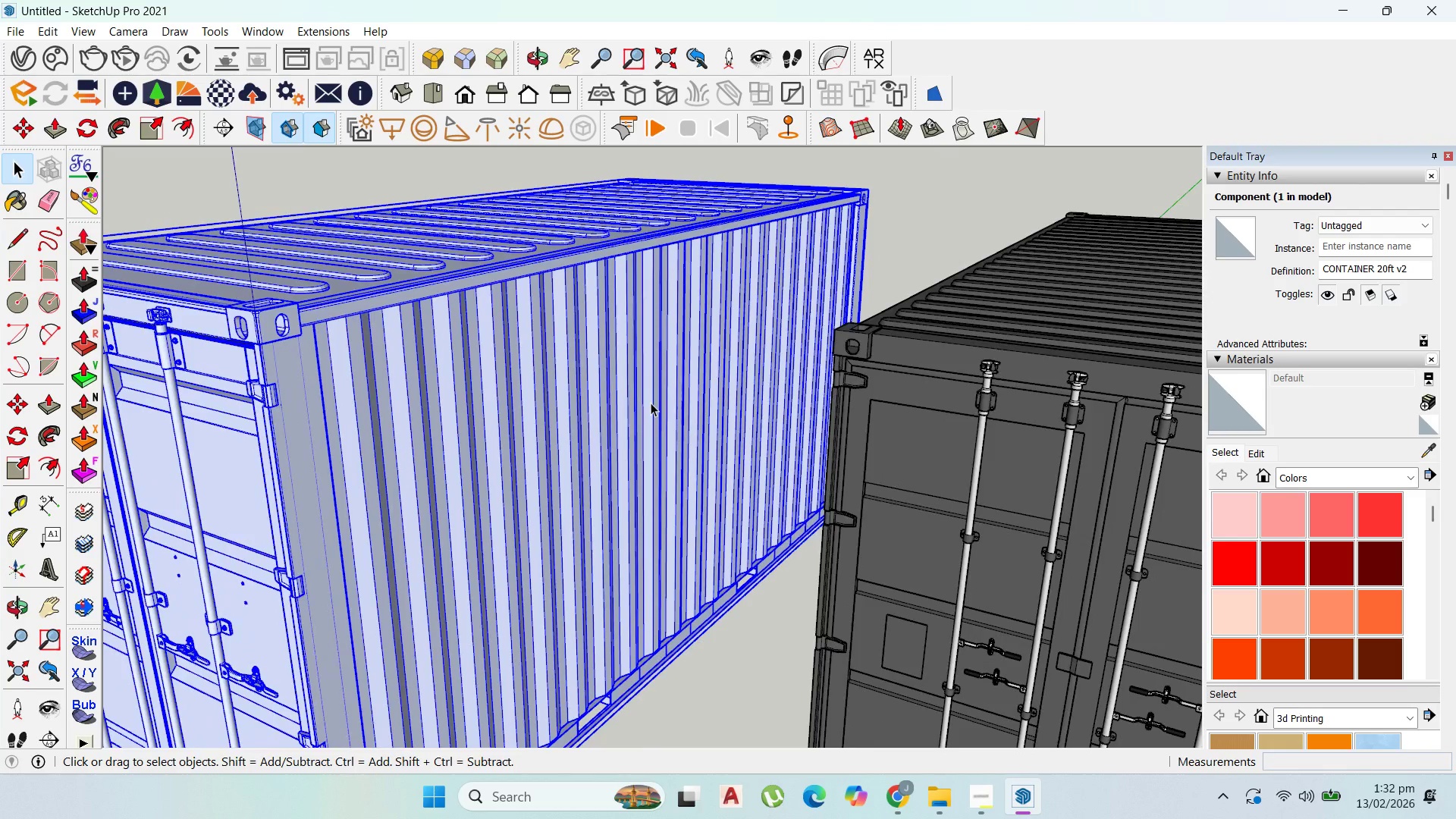 
scroll: coordinate [644, 410], scroll_direction: up, amount: 5.0
 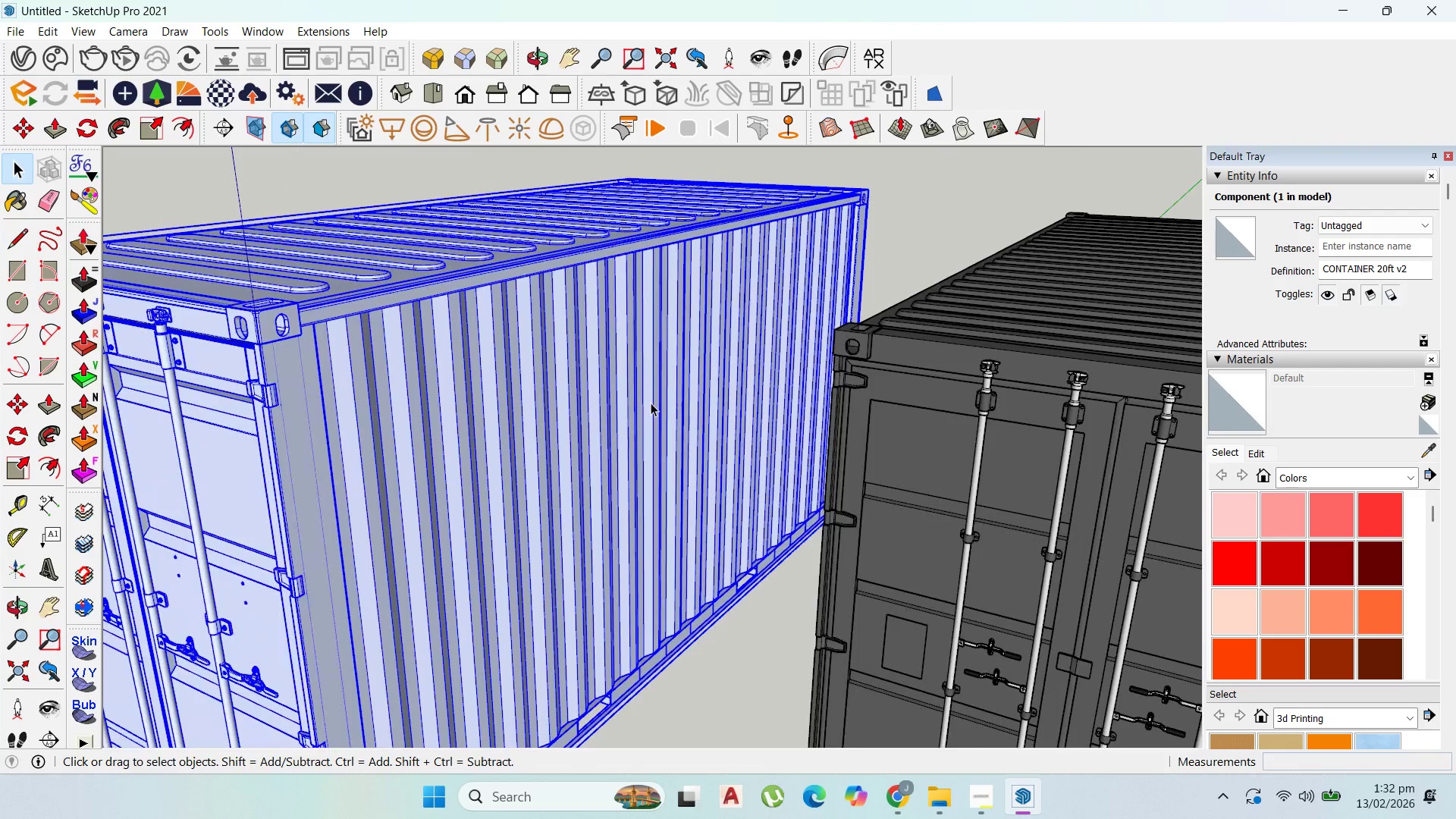 
triple_click([651, 403])
 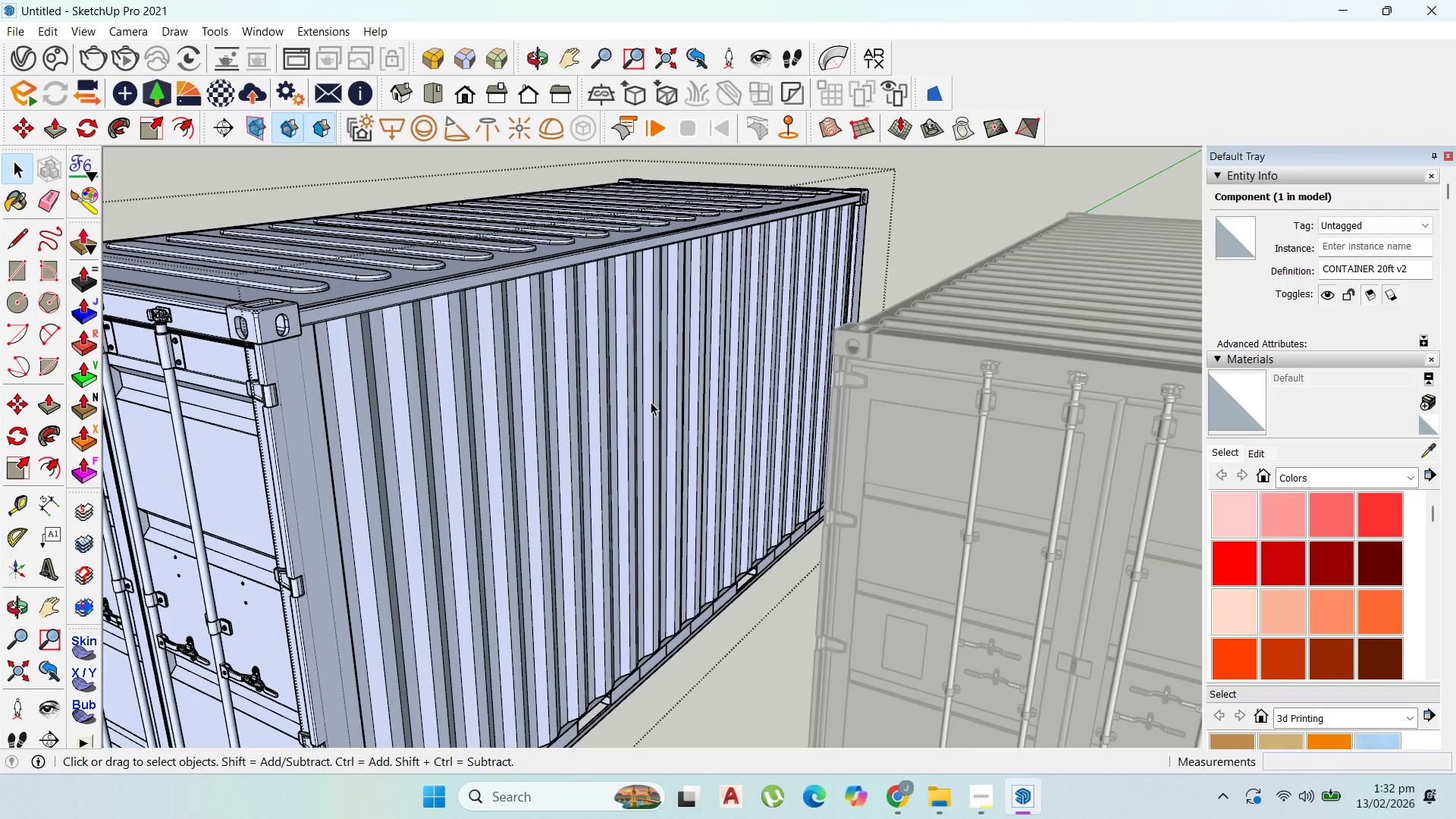 
triple_click([651, 402])
 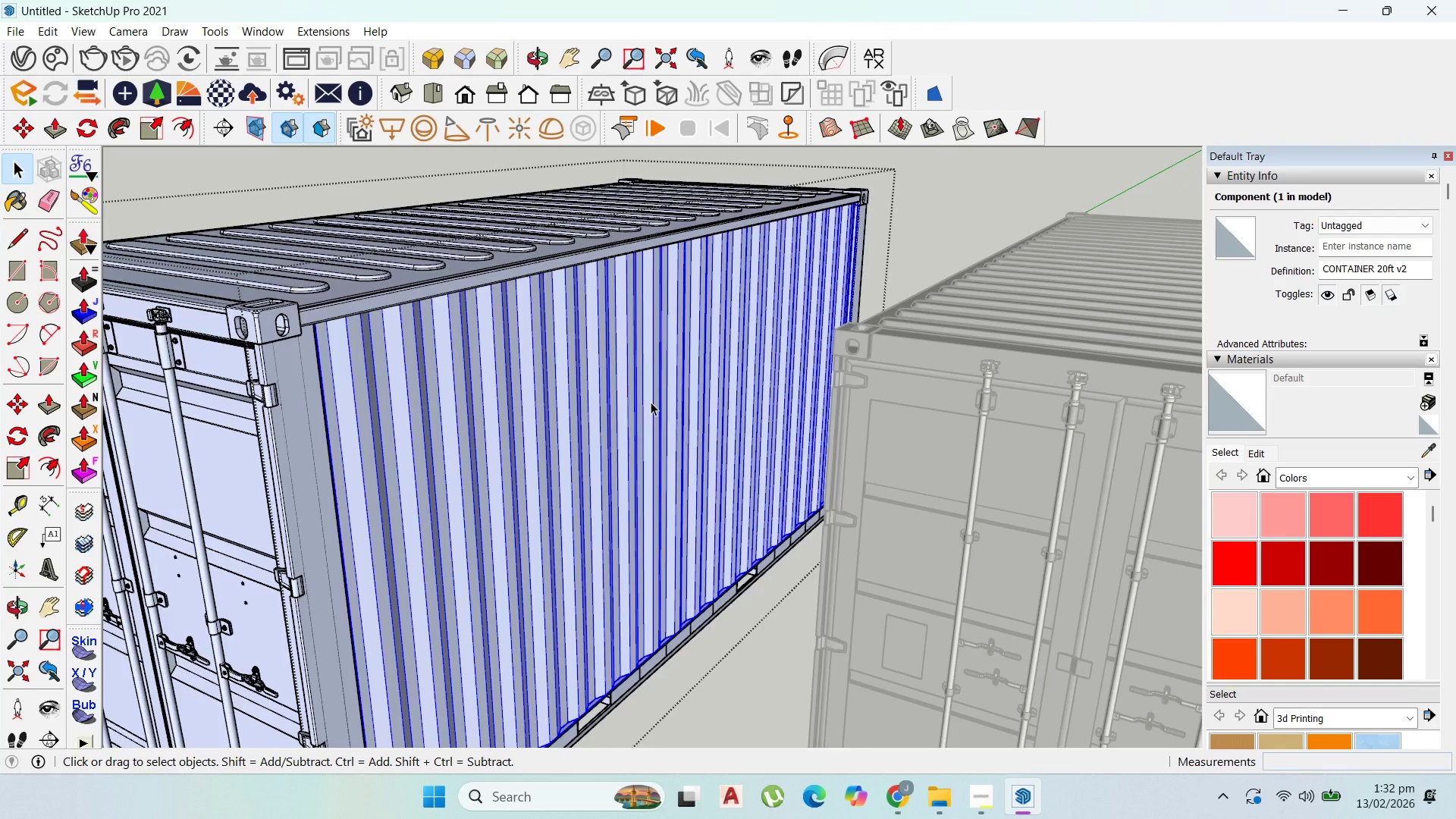 
triple_click([651, 402])
 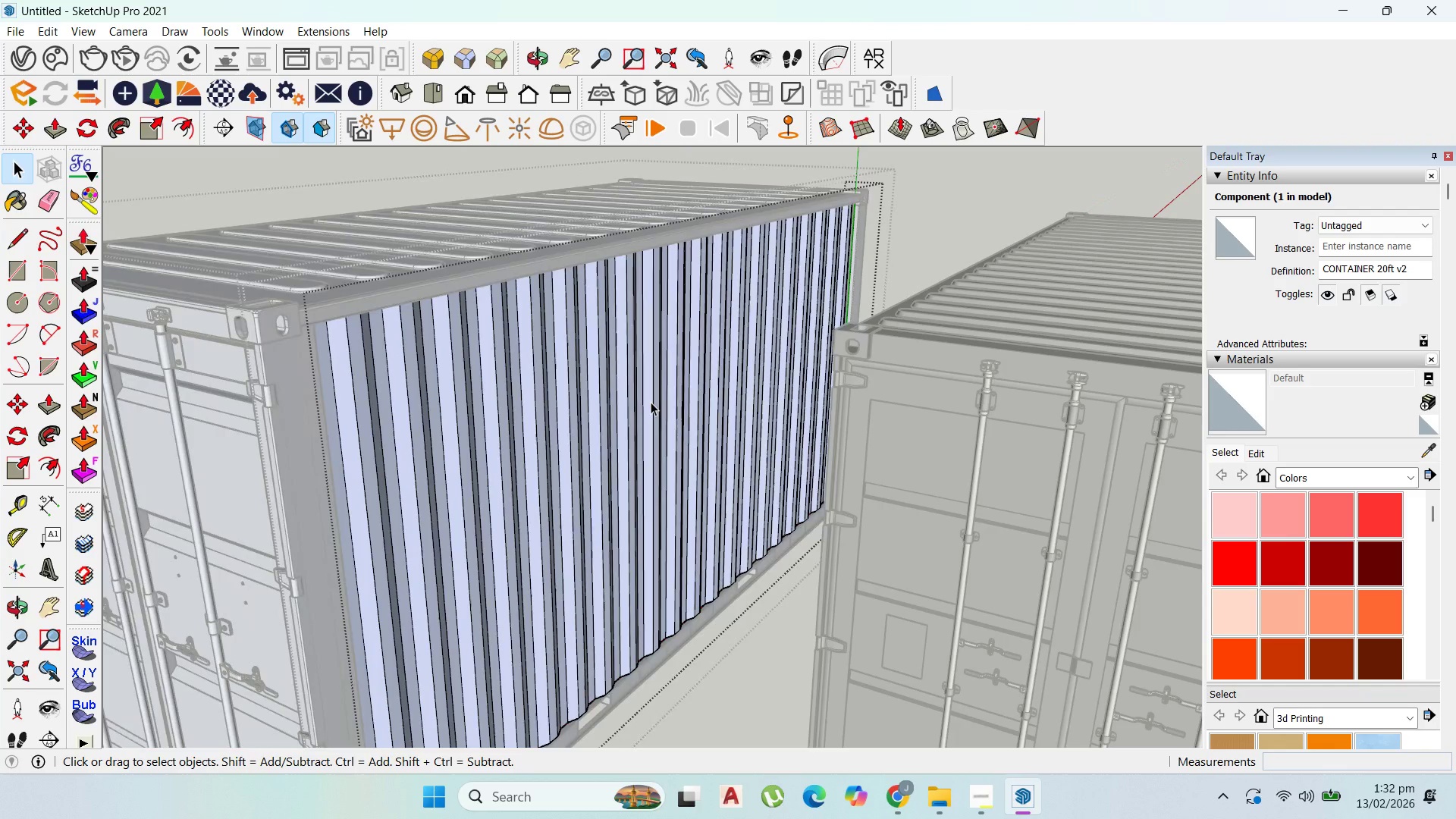 
triple_click([651, 402])
 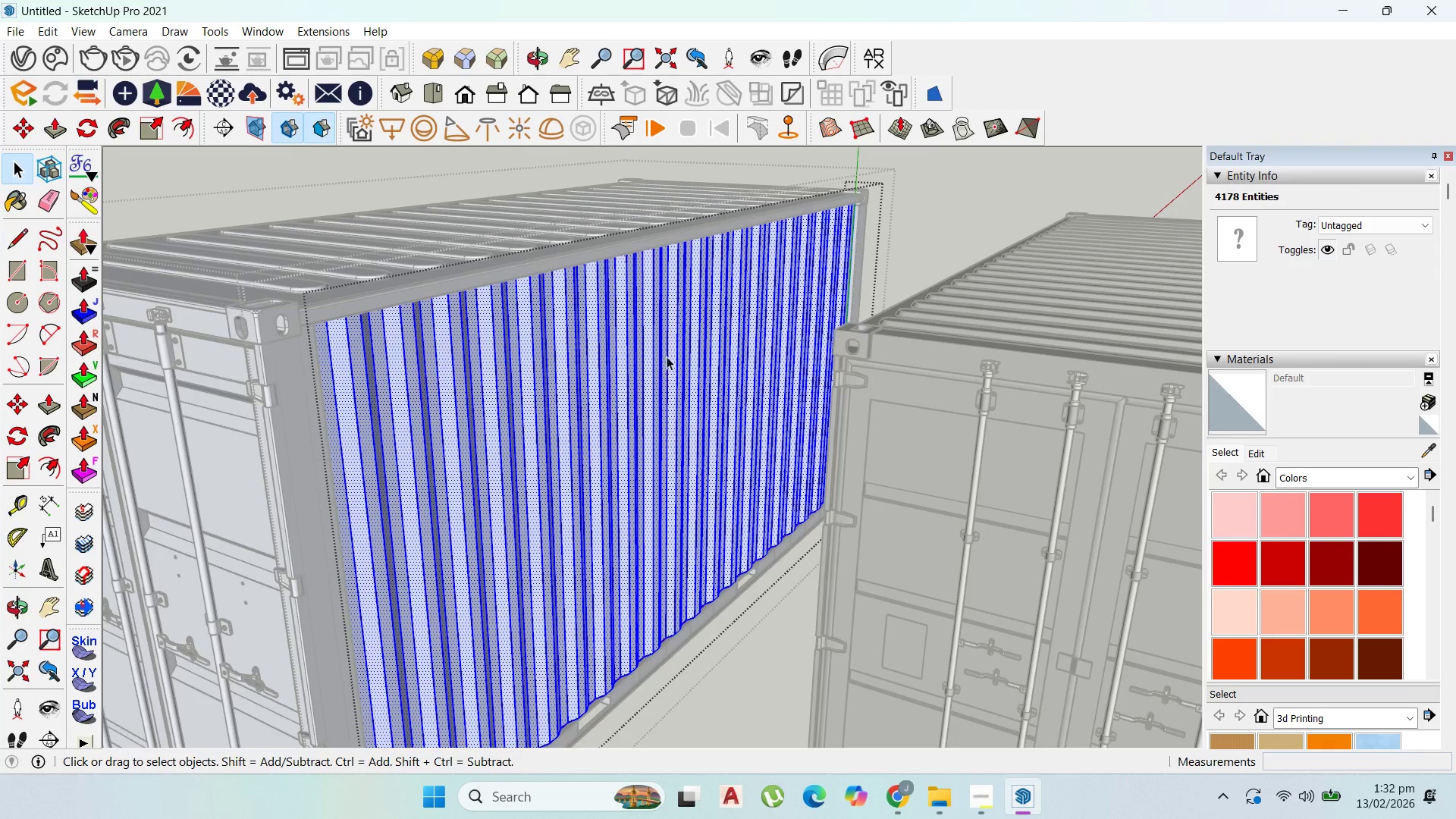 
left_click([667, 356])
 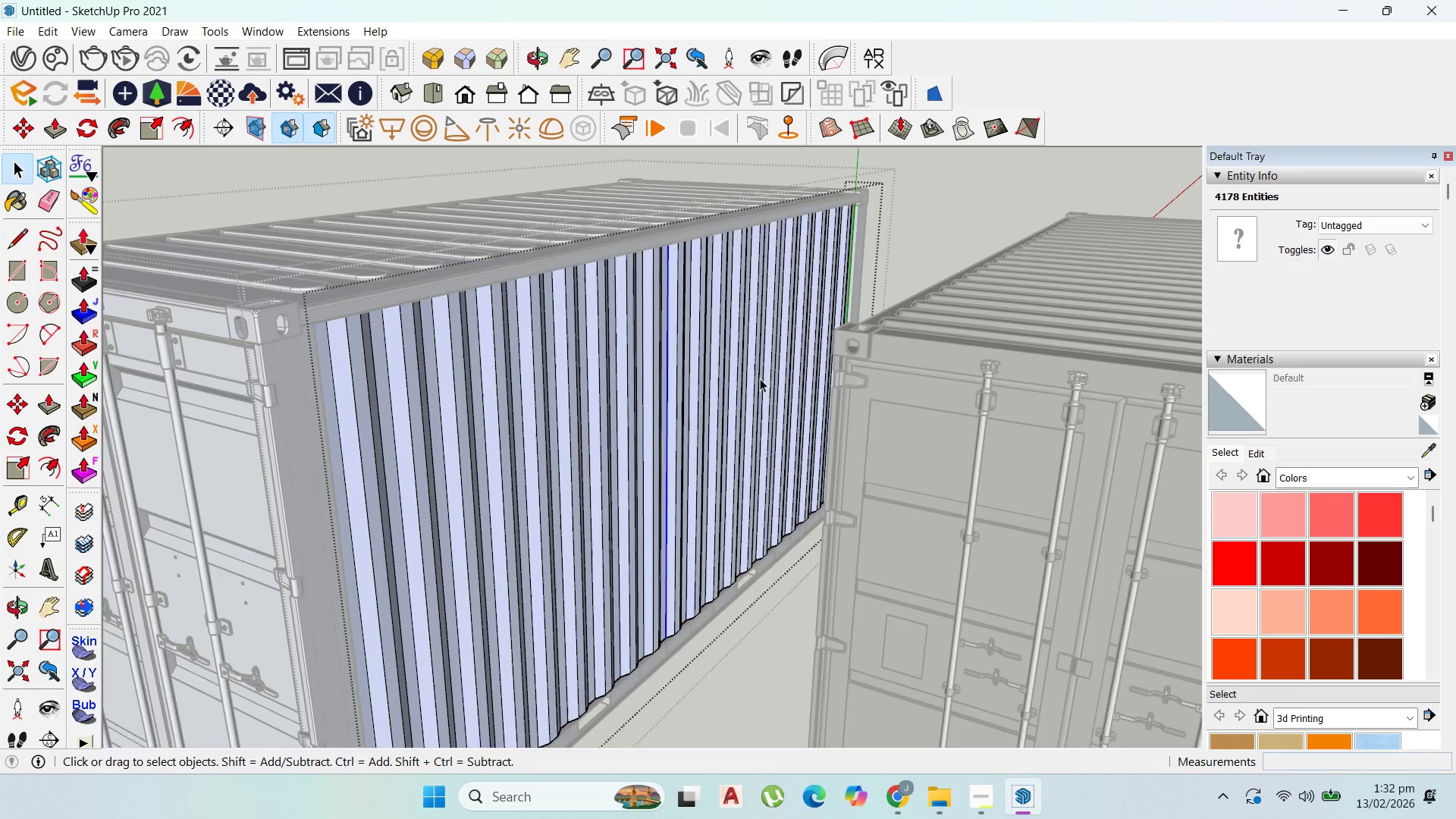 
scroll: coordinate [770, 385], scroll_direction: down, amount: 3.0
 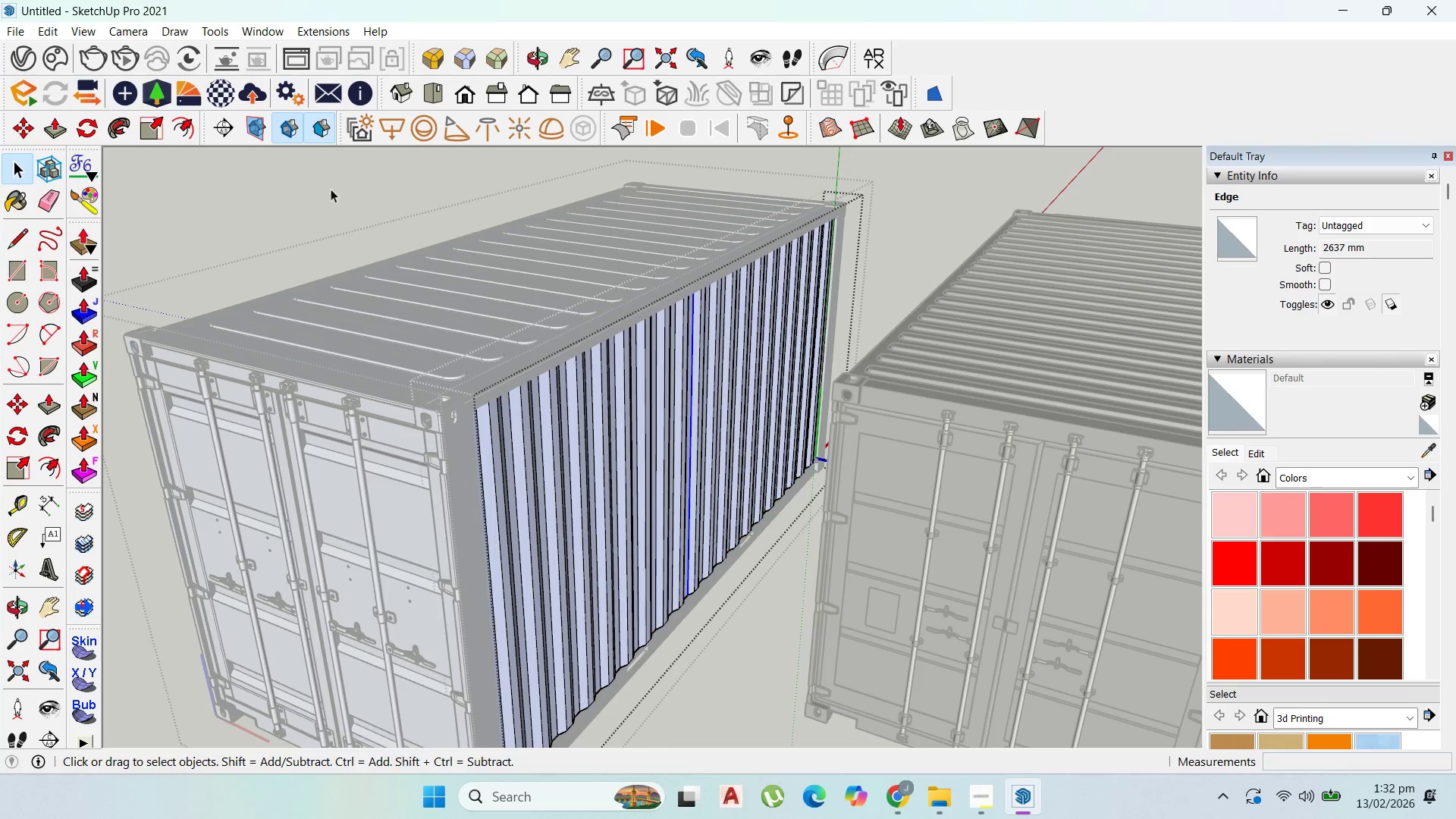 
left_click([767, 561])
 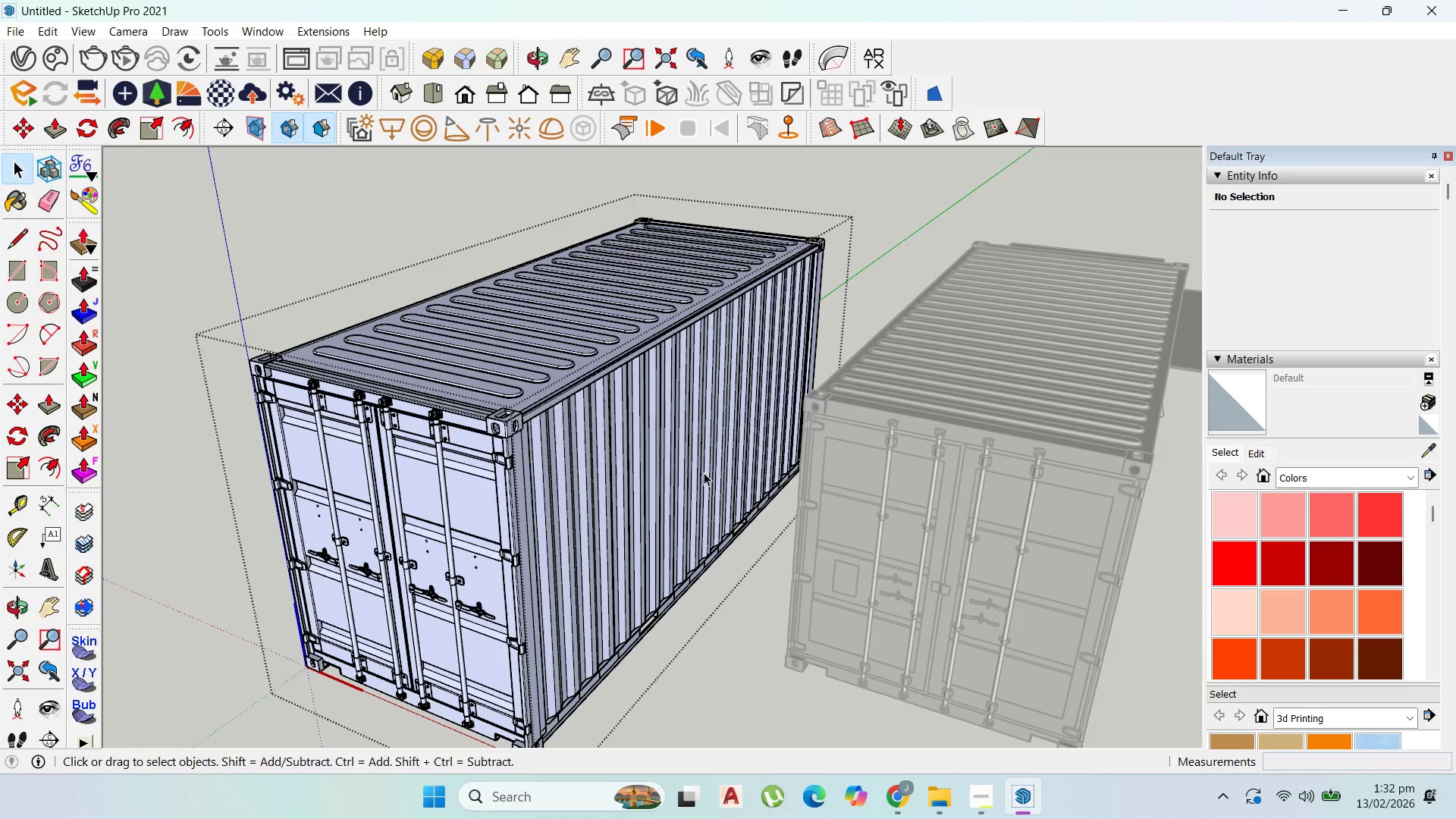 
scroll: coordinate [720, 459], scroll_direction: down, amount: 2.0
 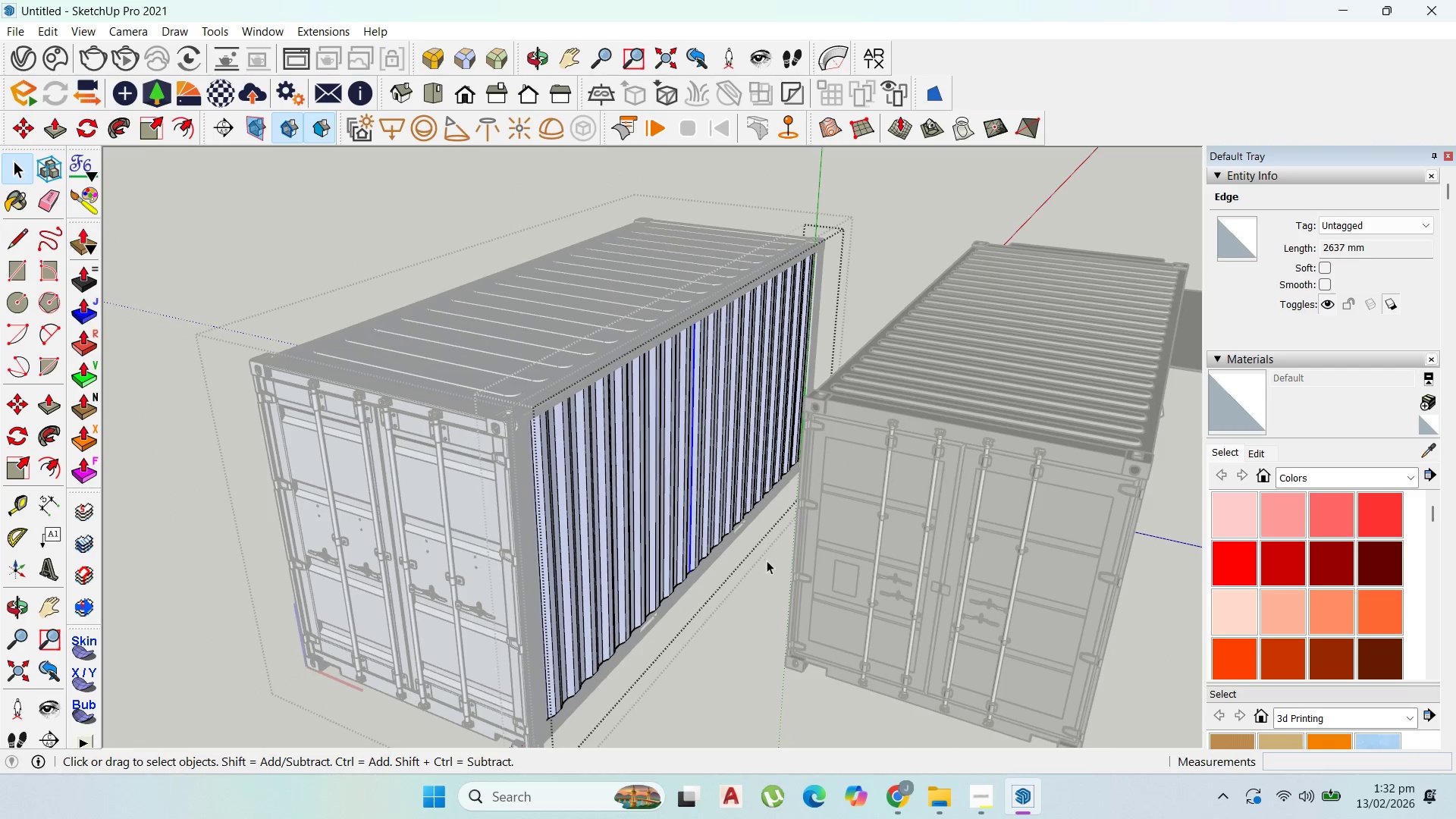 
left_click([690, 450])
 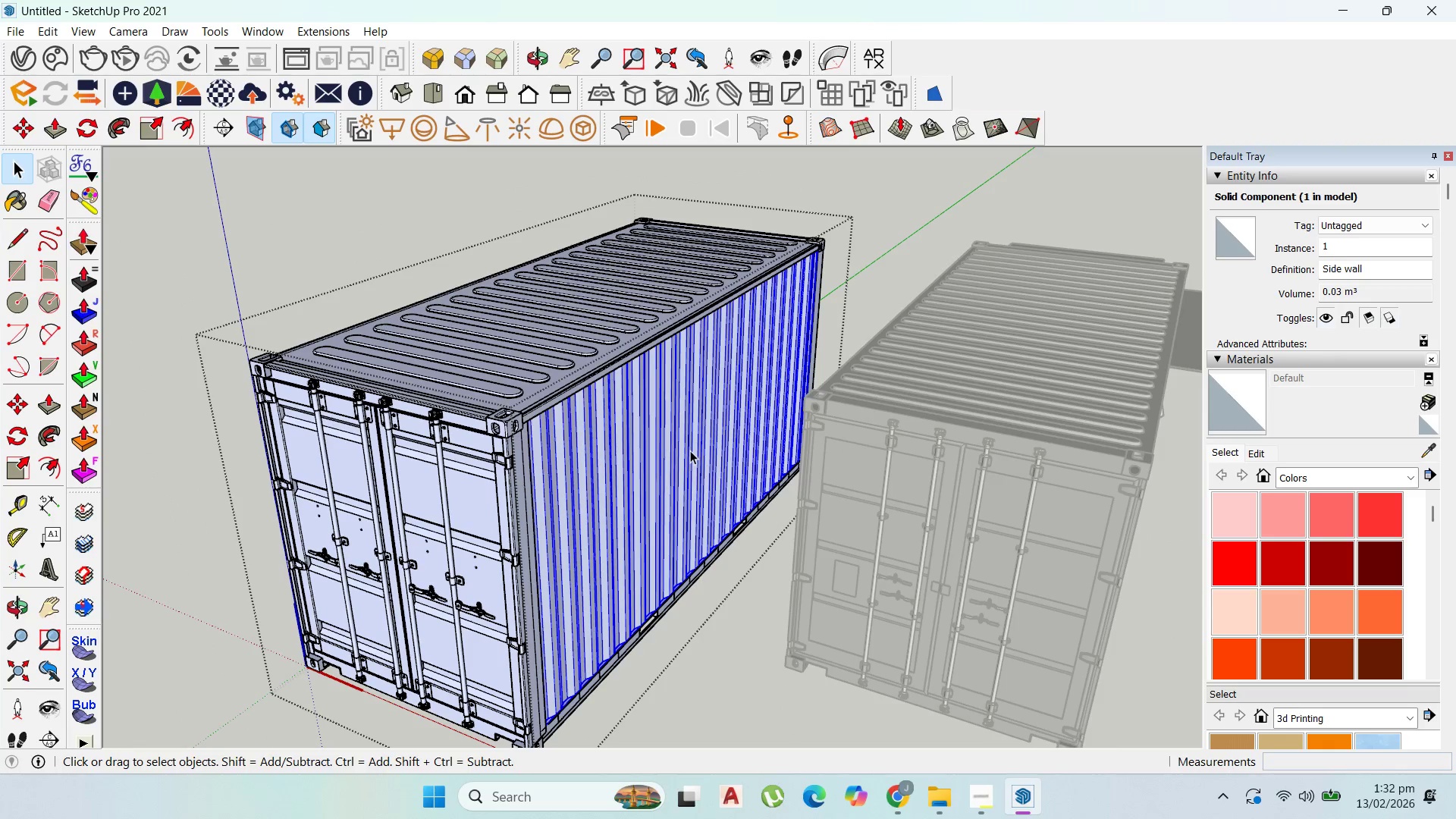 
double_click([690, 450])
 